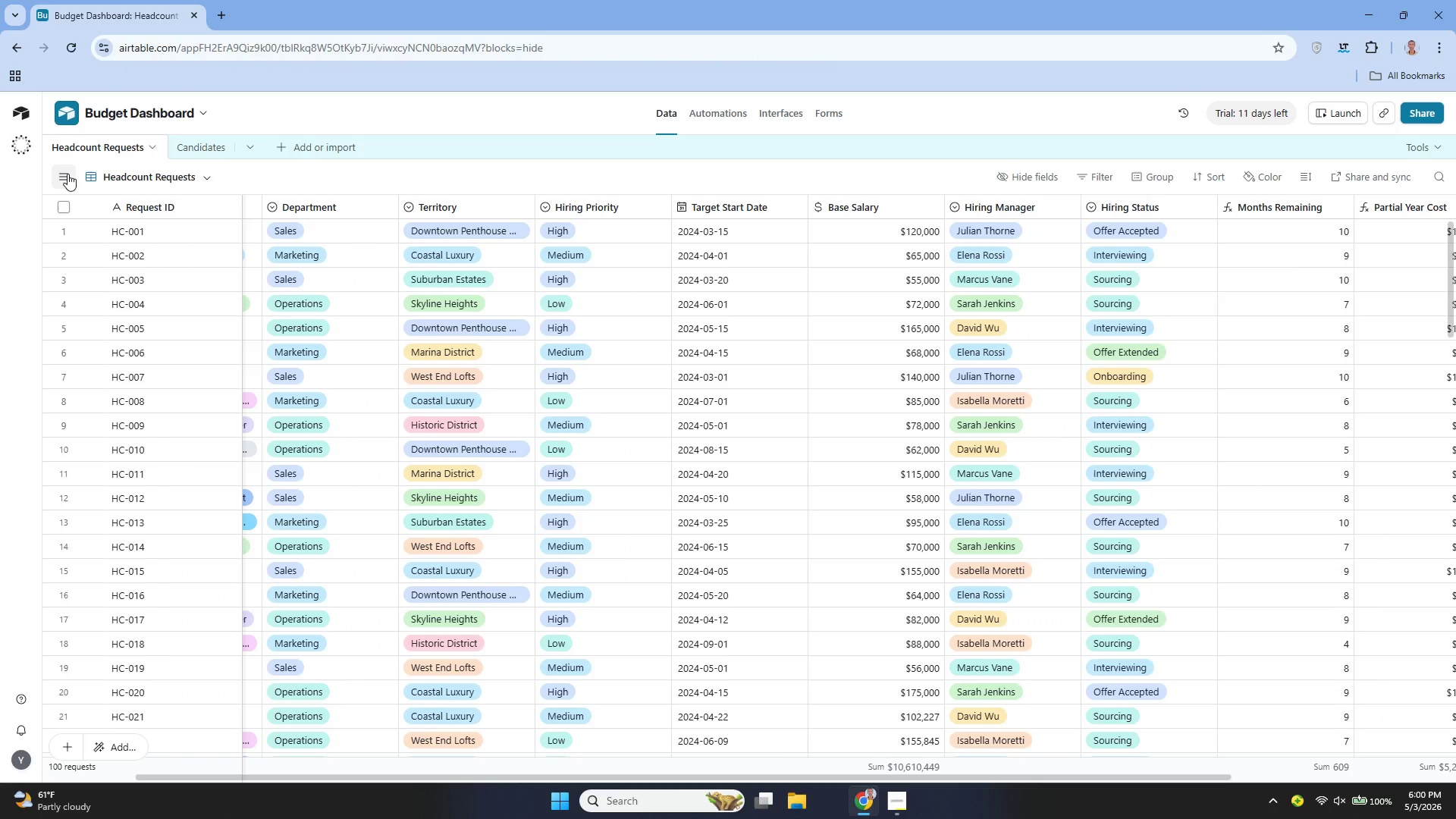 
left_click([67, 174])
 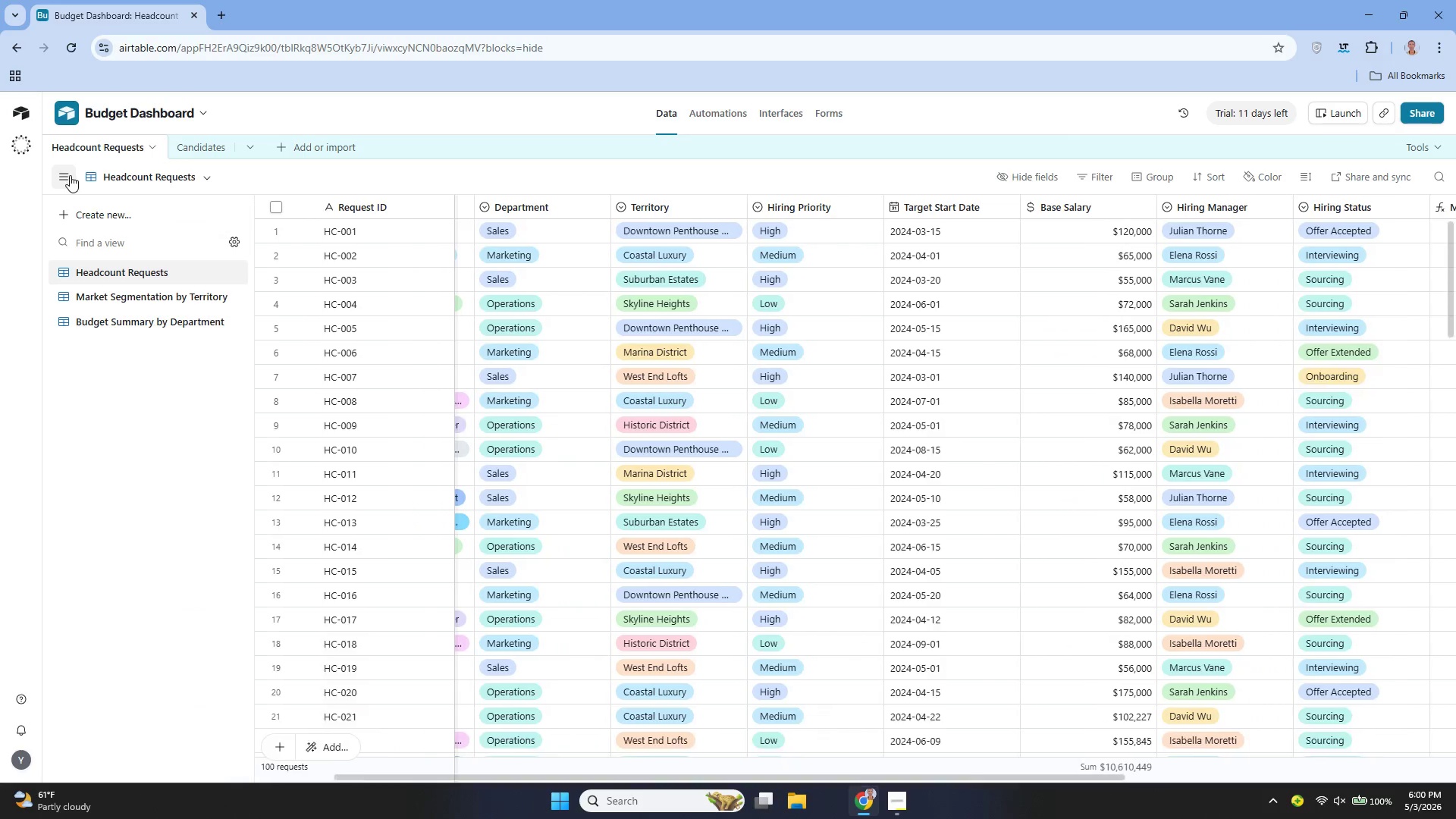 
mouse_move([138, 177])
 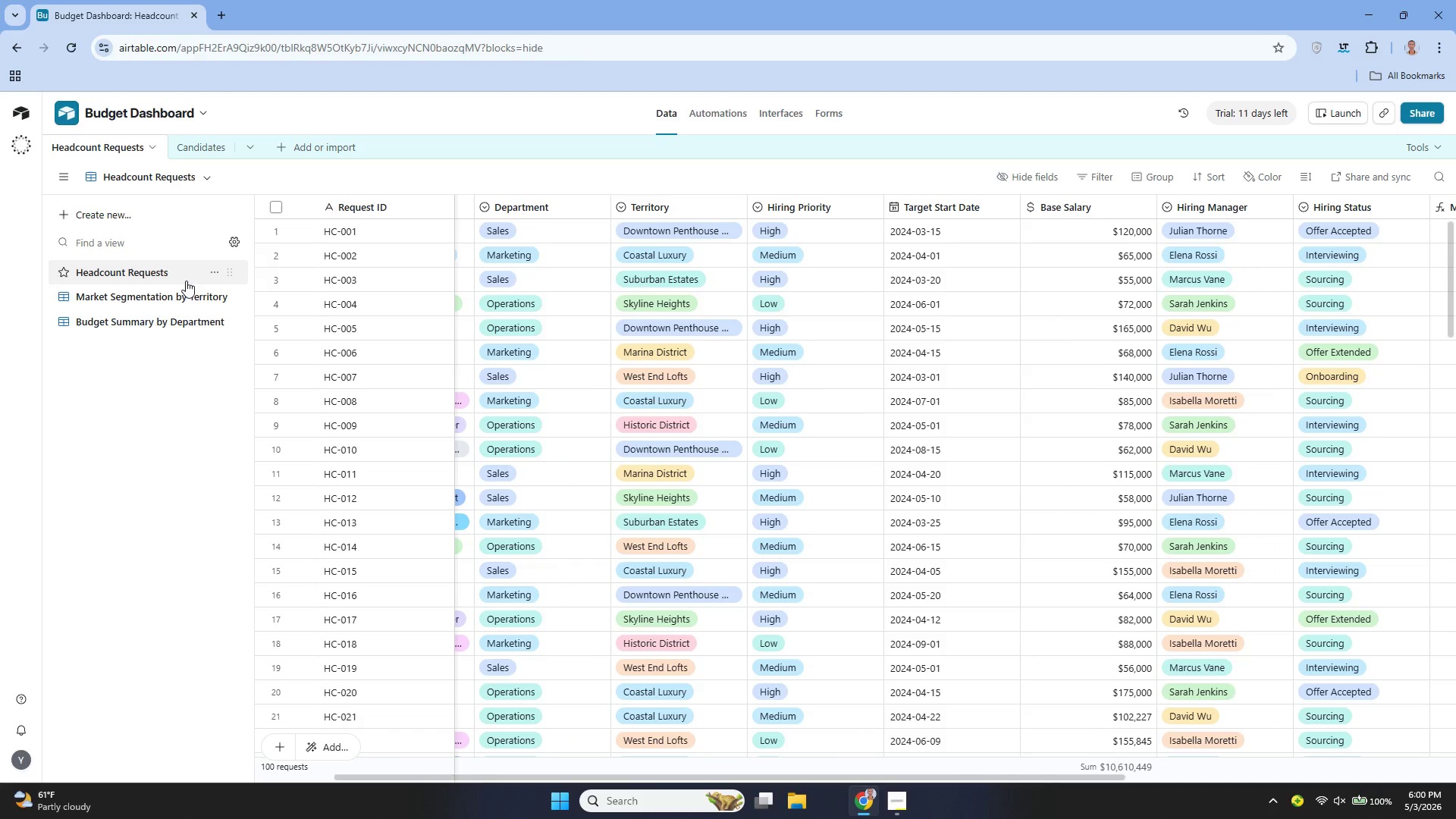 
mouse_move([168, 267])
 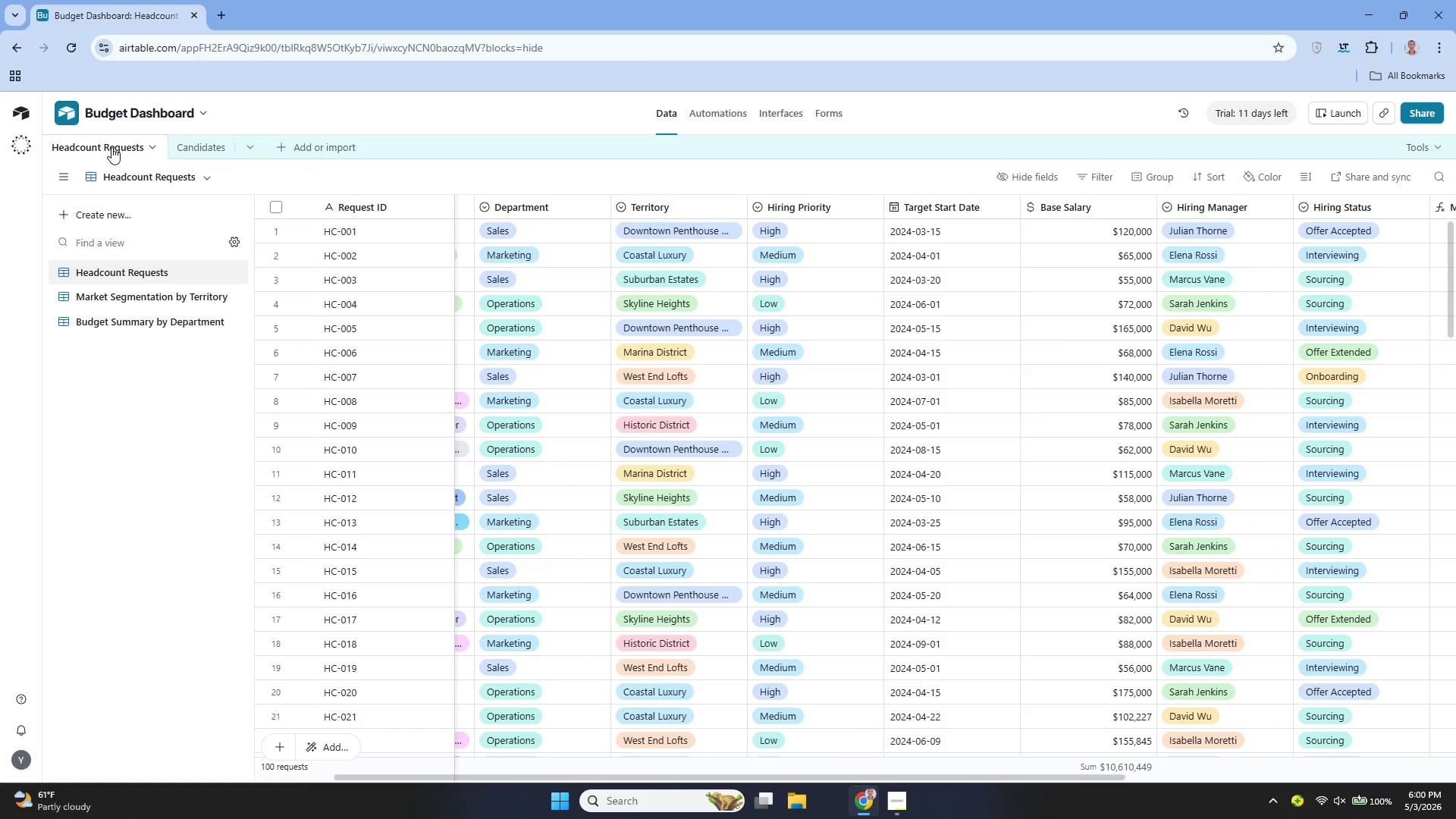 
left_click([111, 147])
 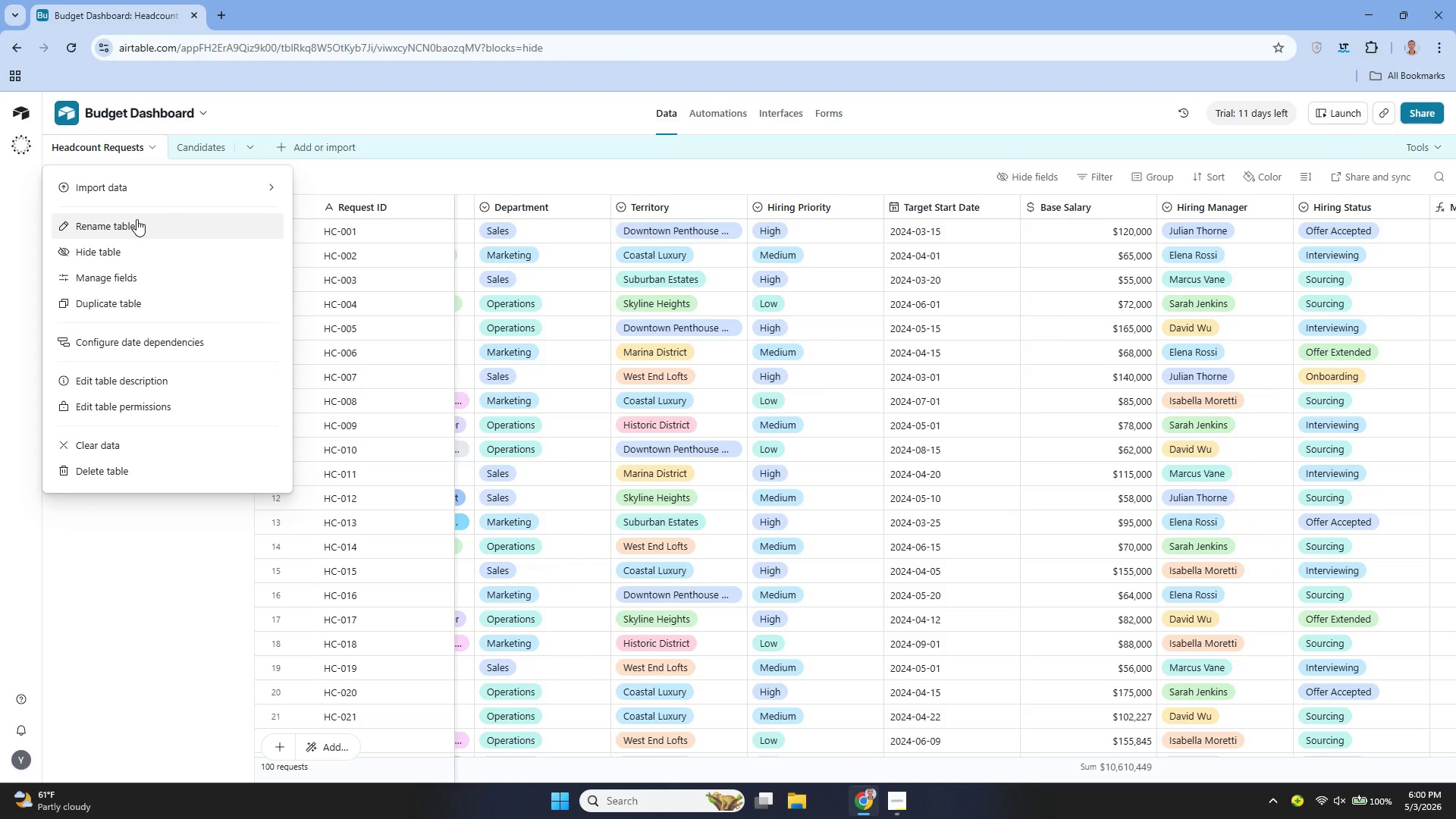 
wait(8.27)
 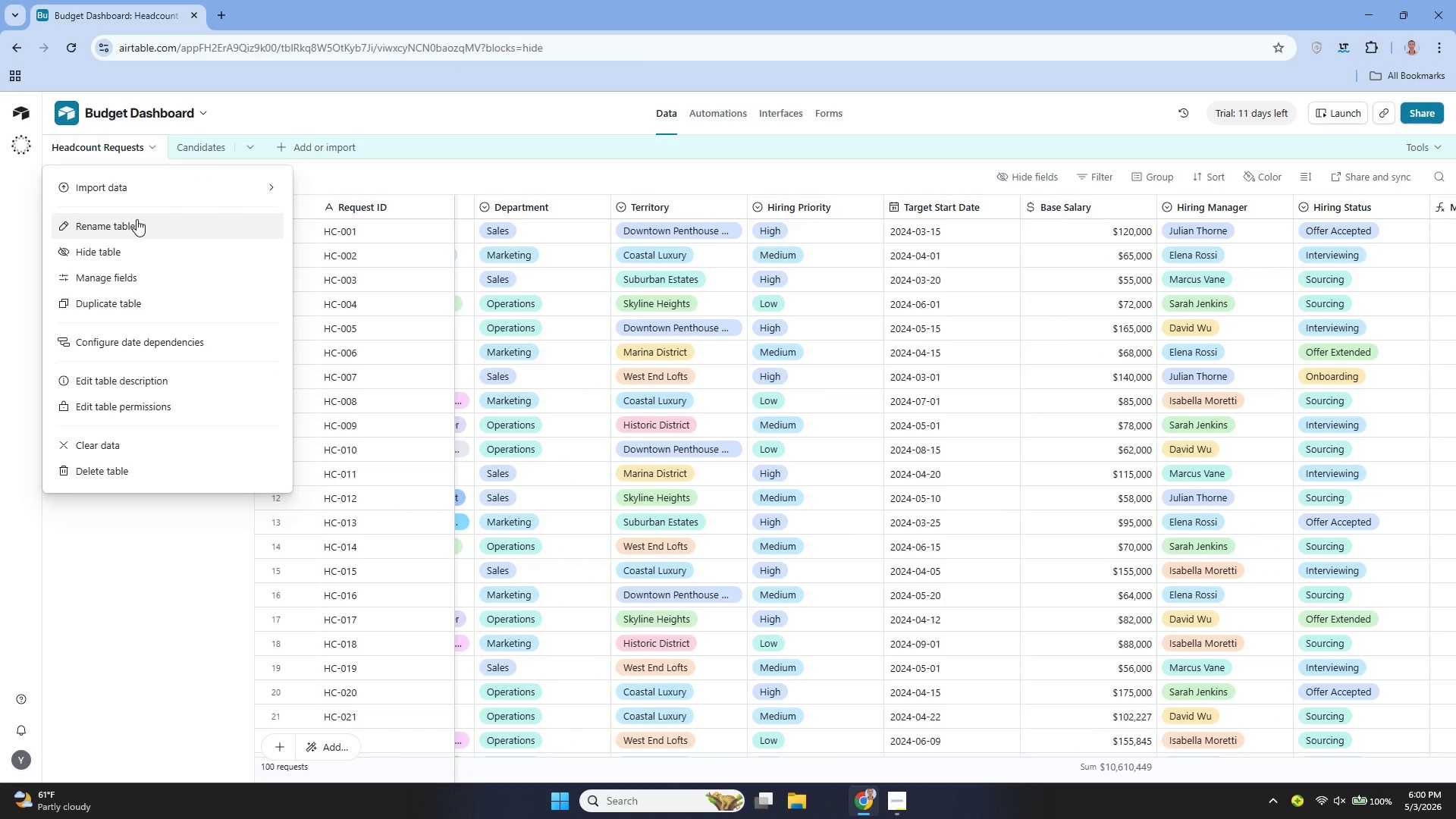 
left_click([136, 219])
 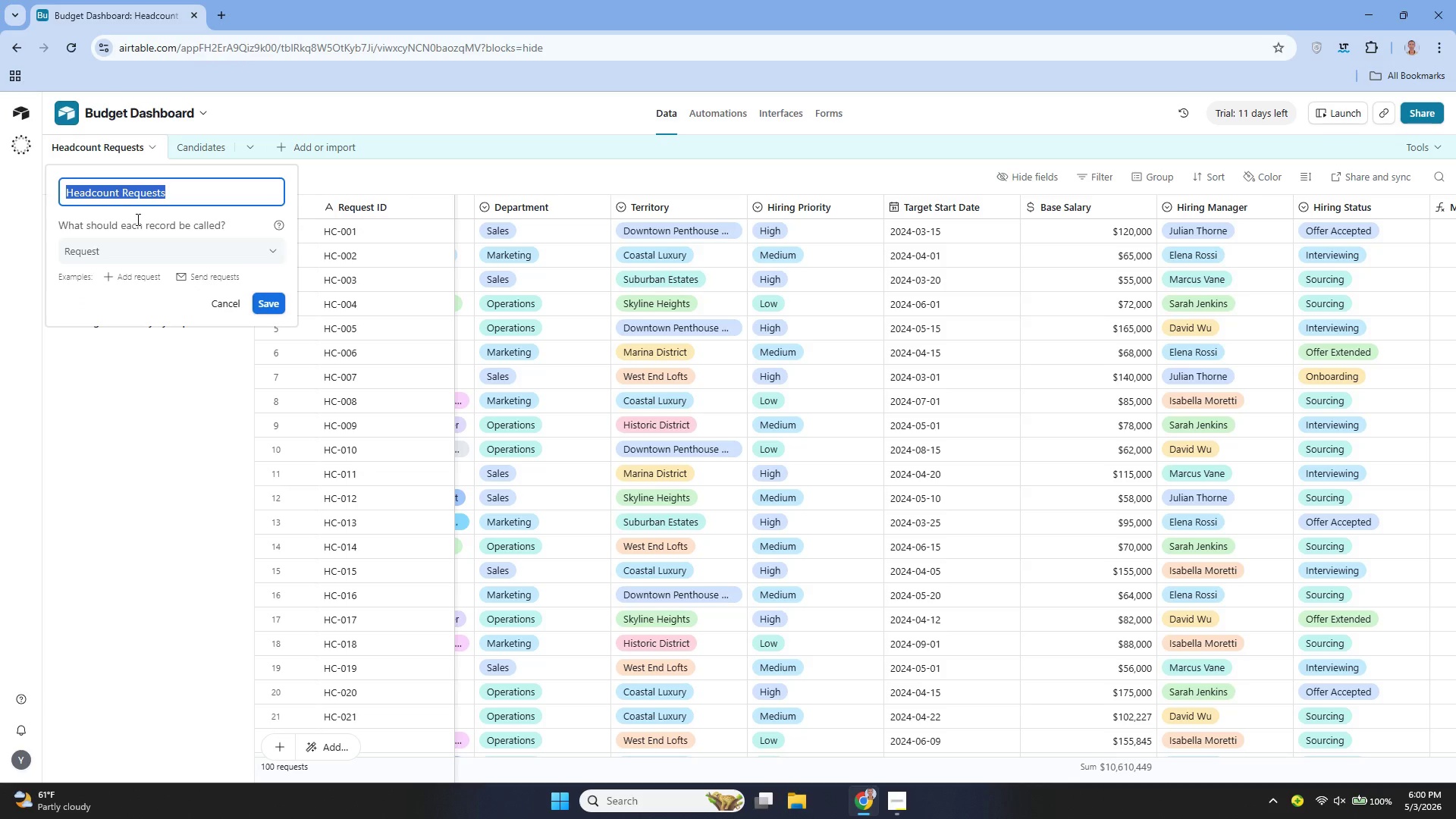 
wait(11.72)
 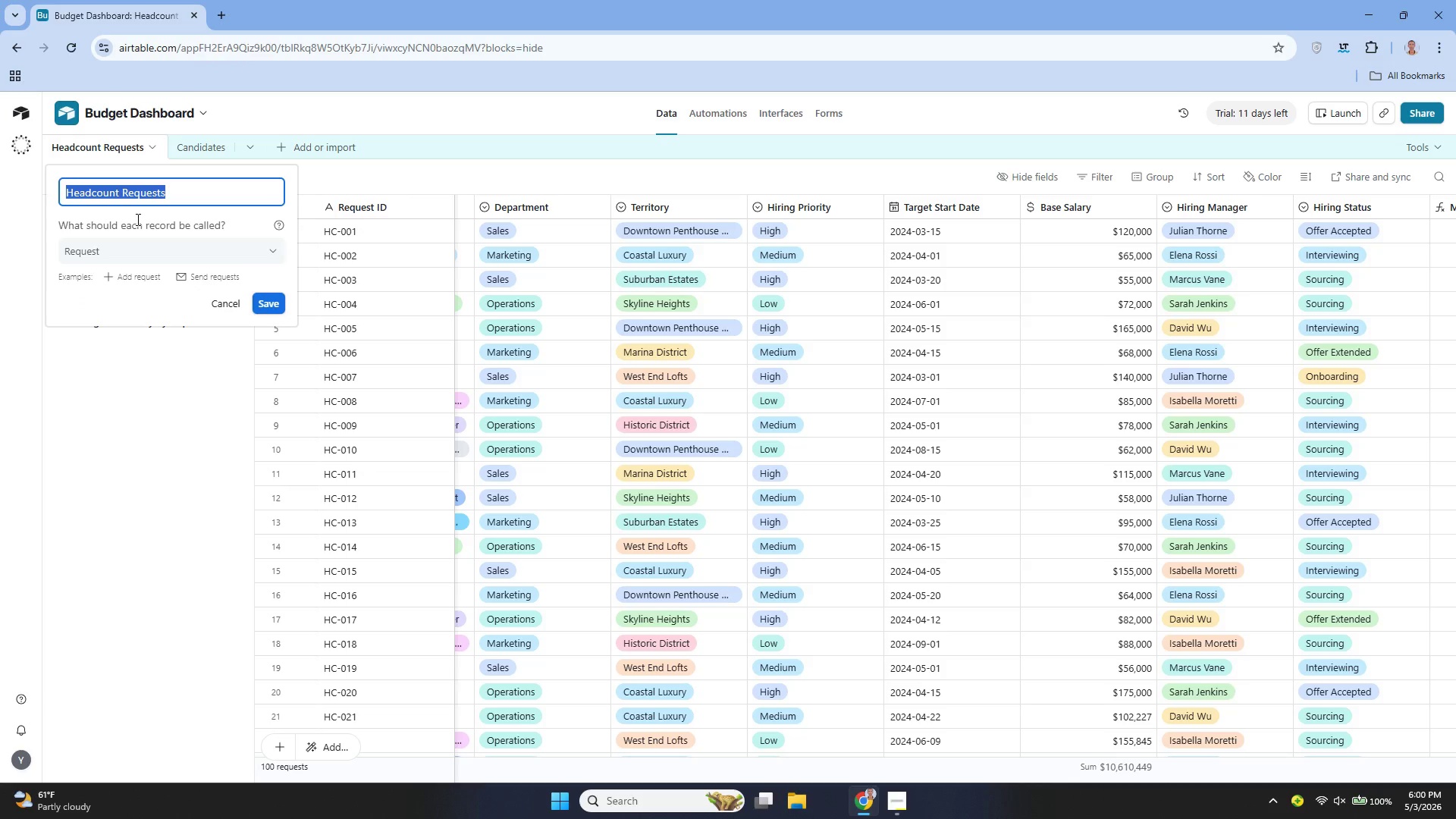 
type(Horizon Crest Re)
 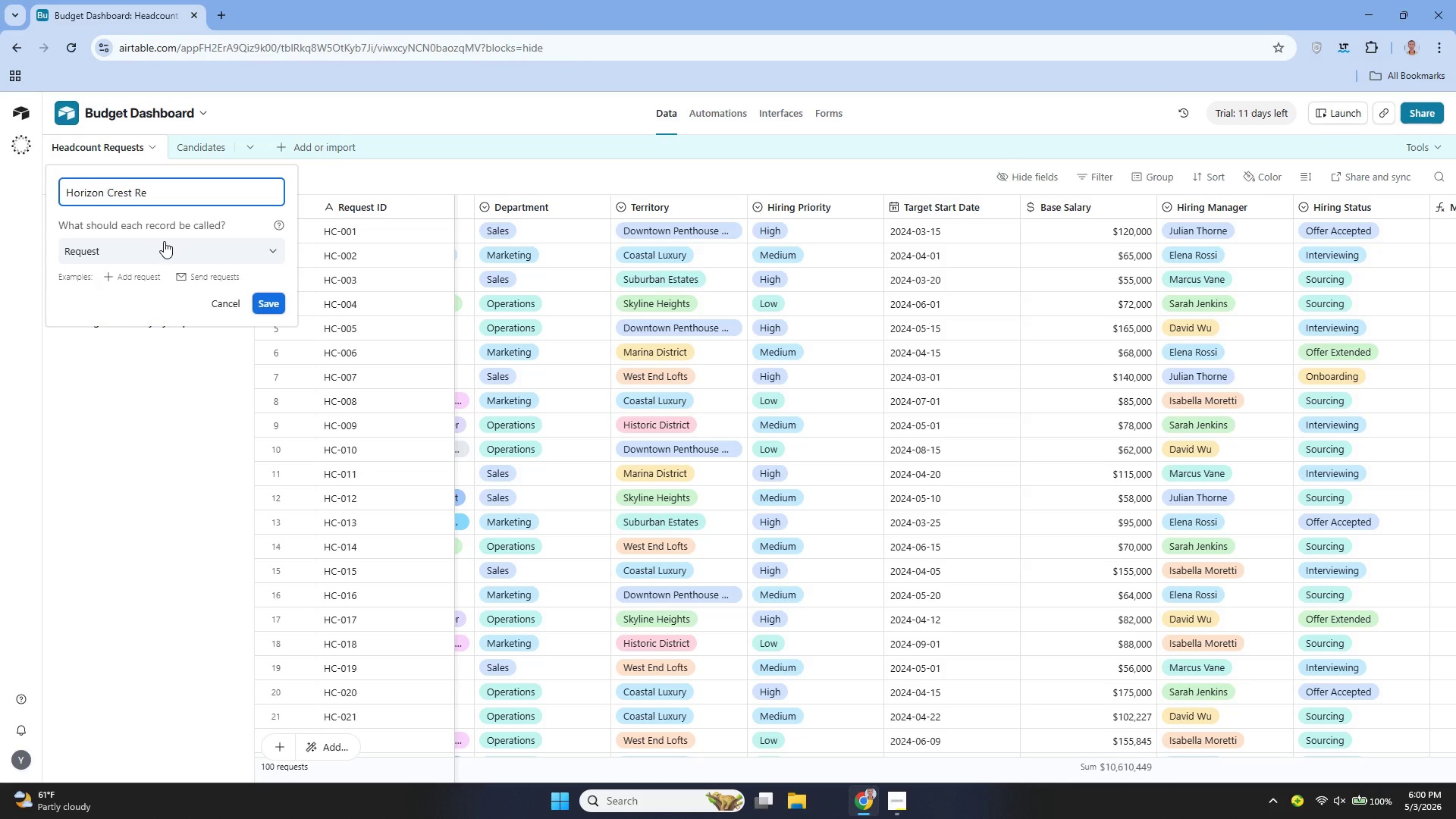 
left_click([218, 295])
 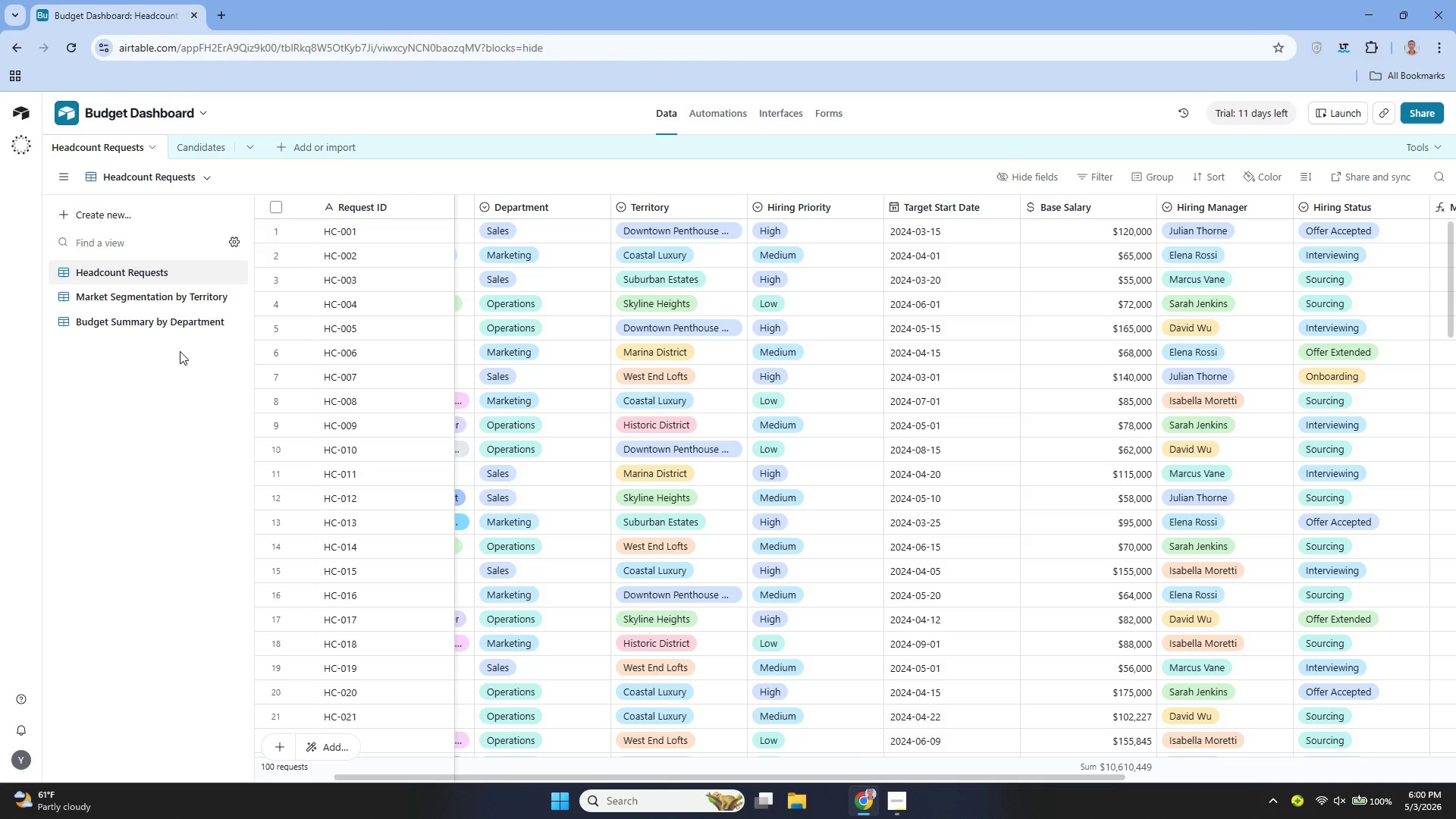 
left_click([178, 366])
 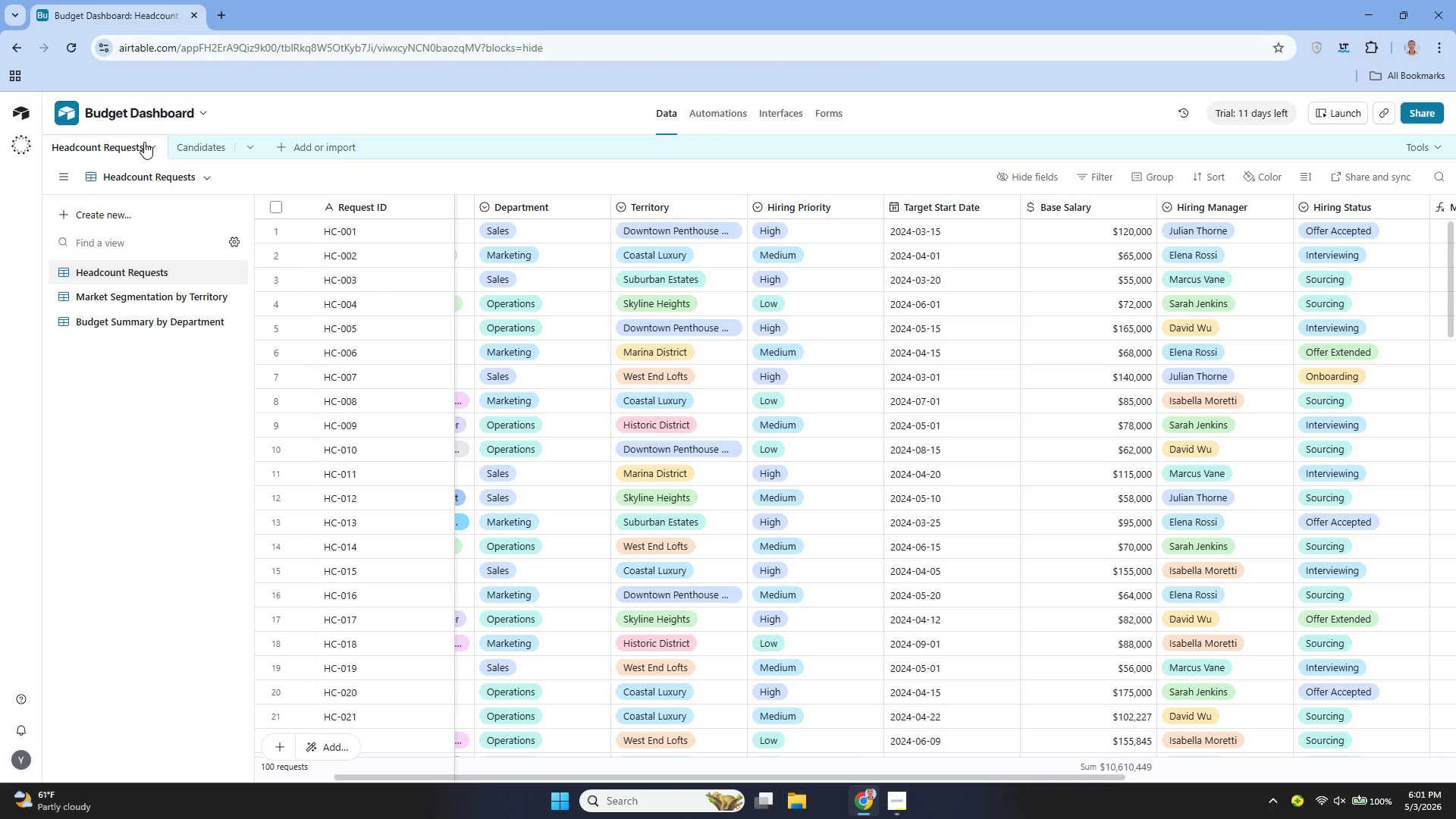 
left_click([144, 142])
 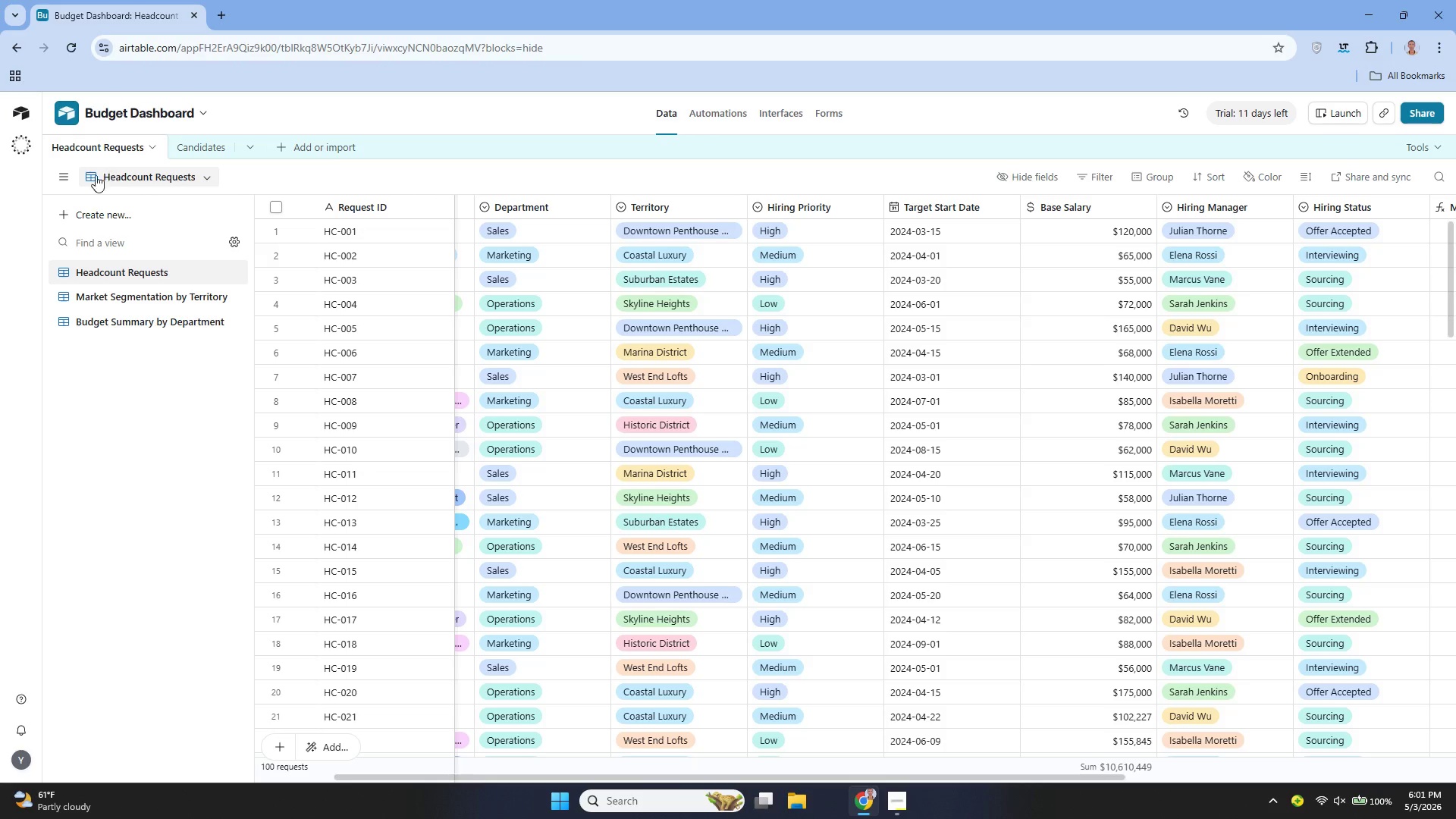 
left_click([65, 176])
 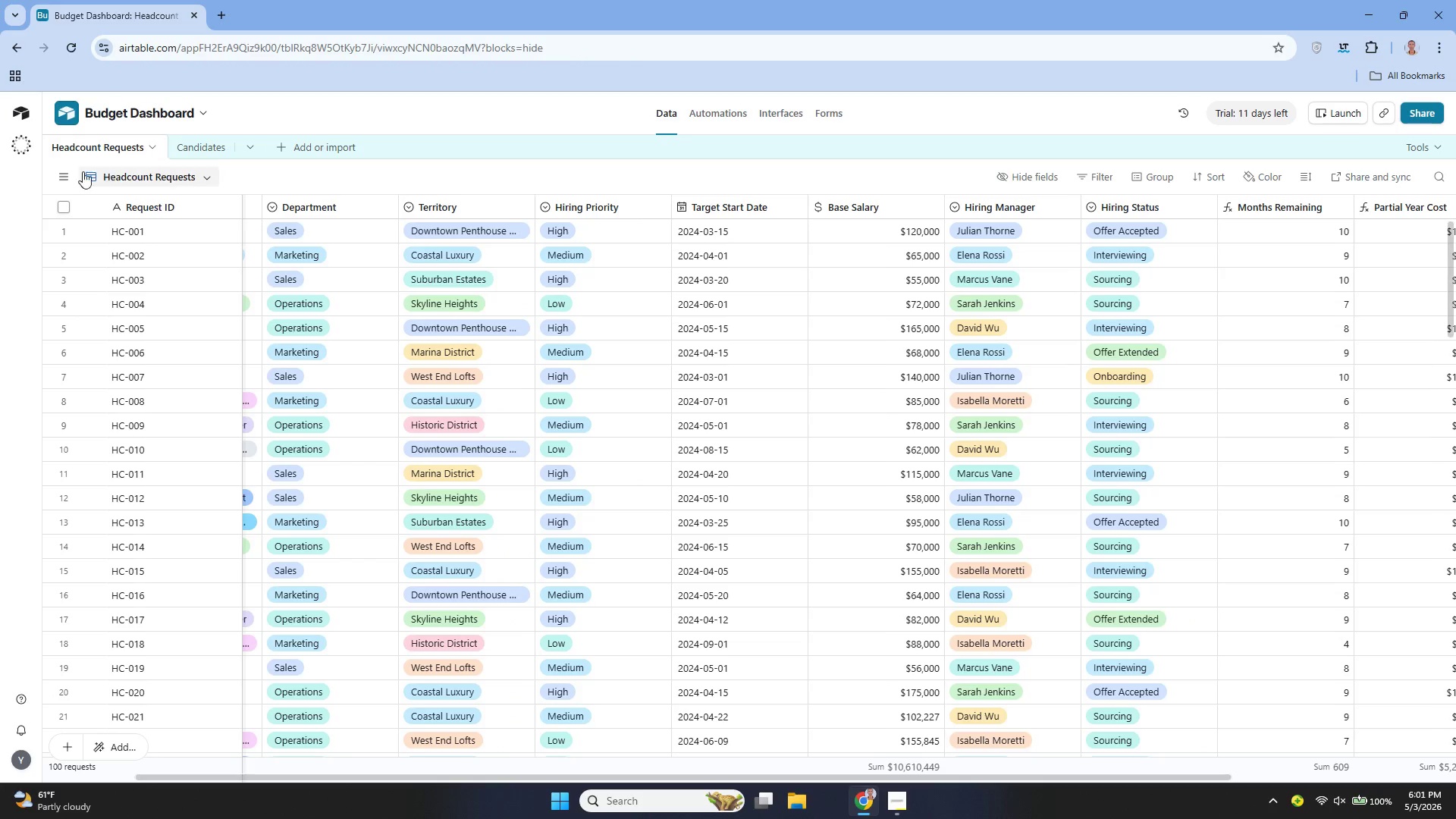 
left_click([61, 172])
 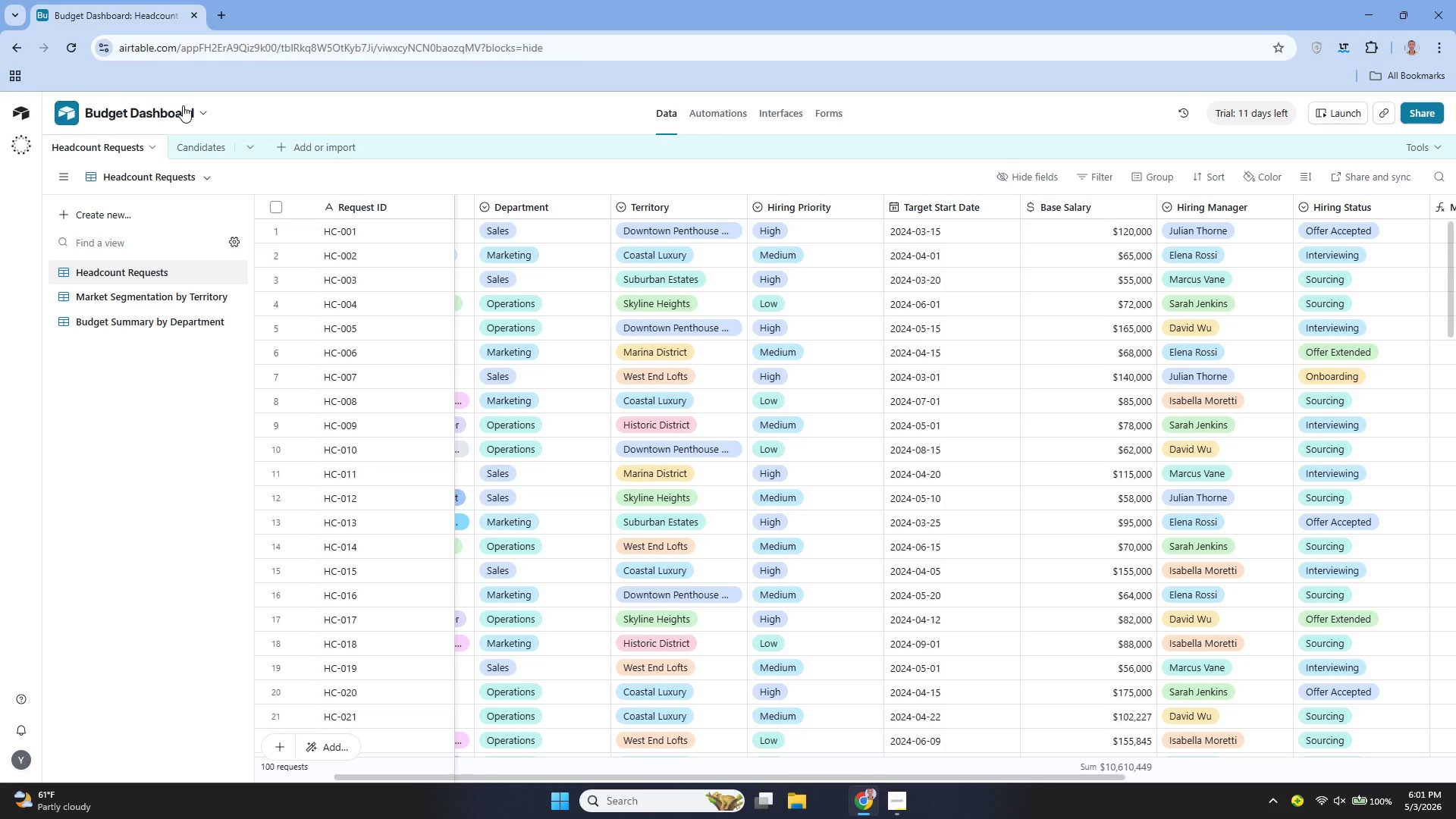 
wait(21.19)
 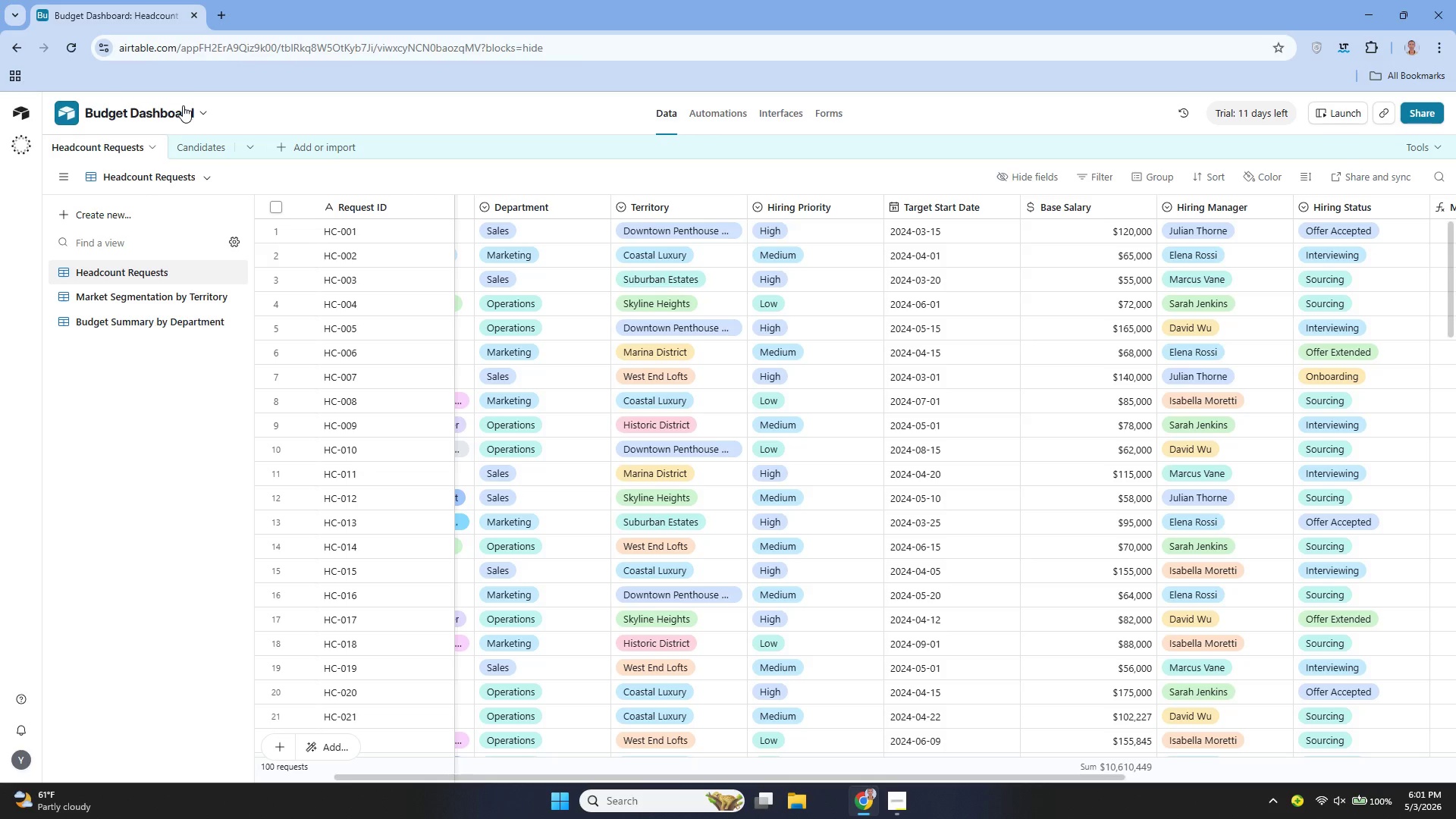 
left_click([145, 289])
 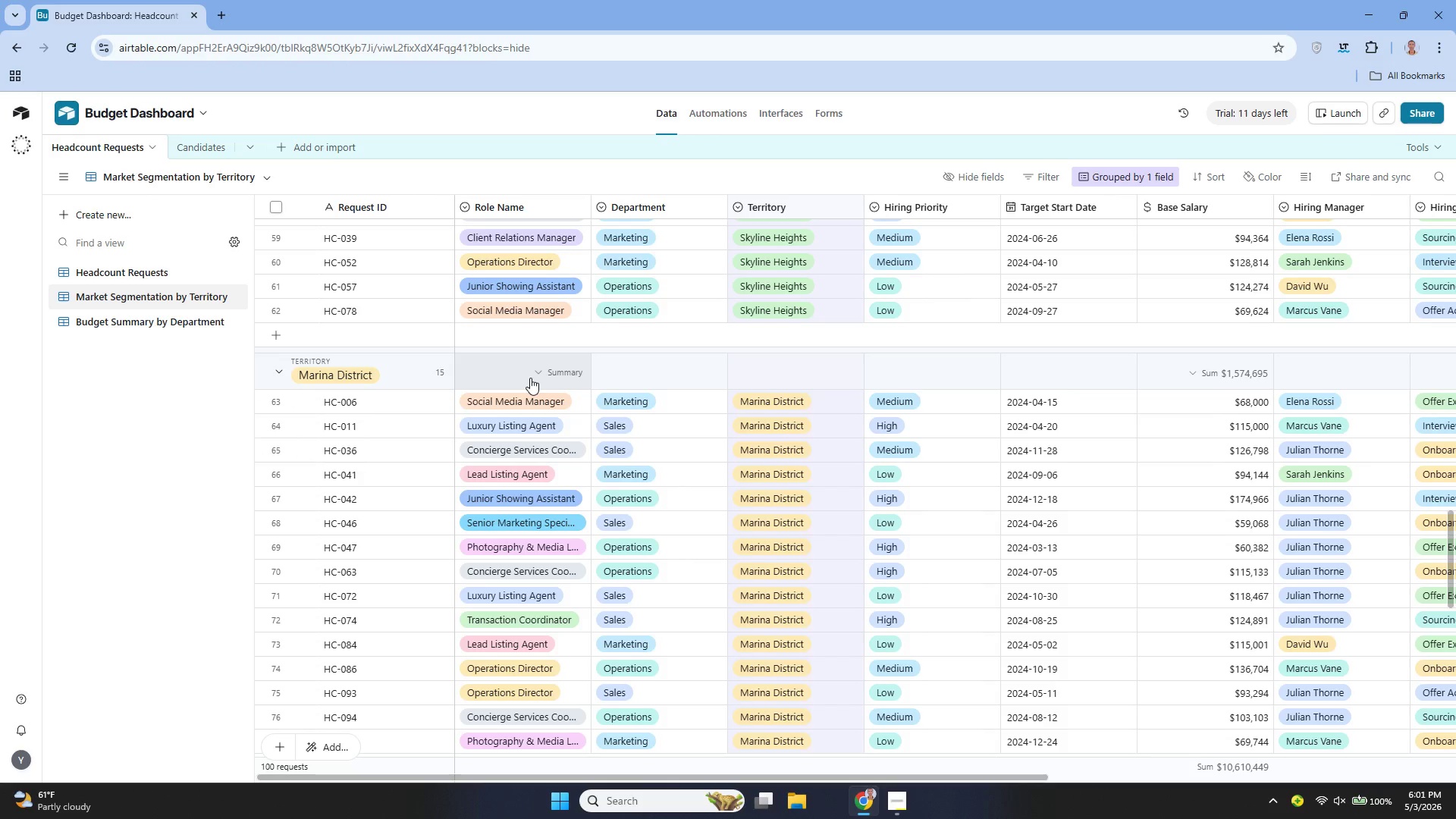 
wait(27.62)
 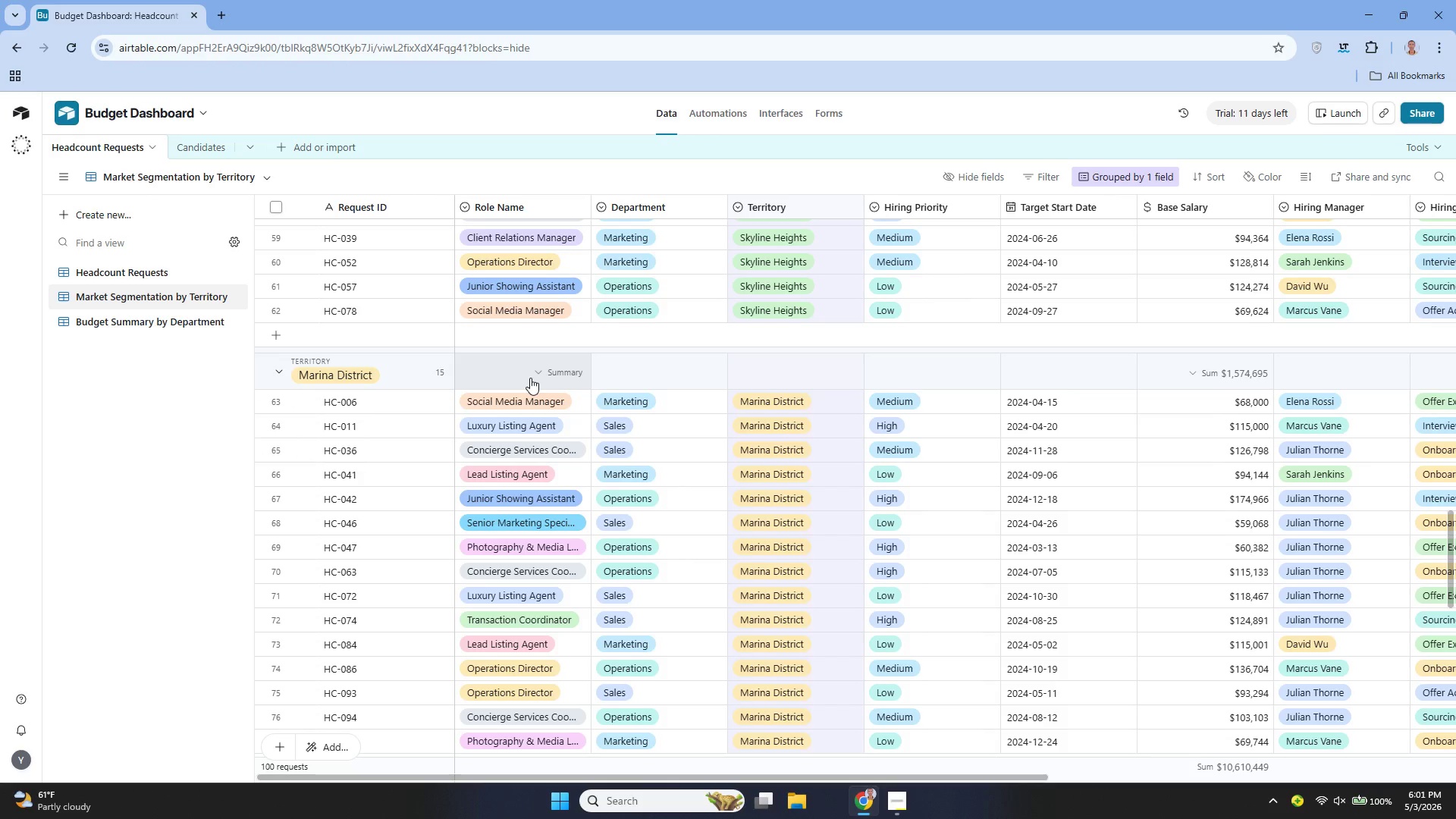 
mouse_move([525, 447])
 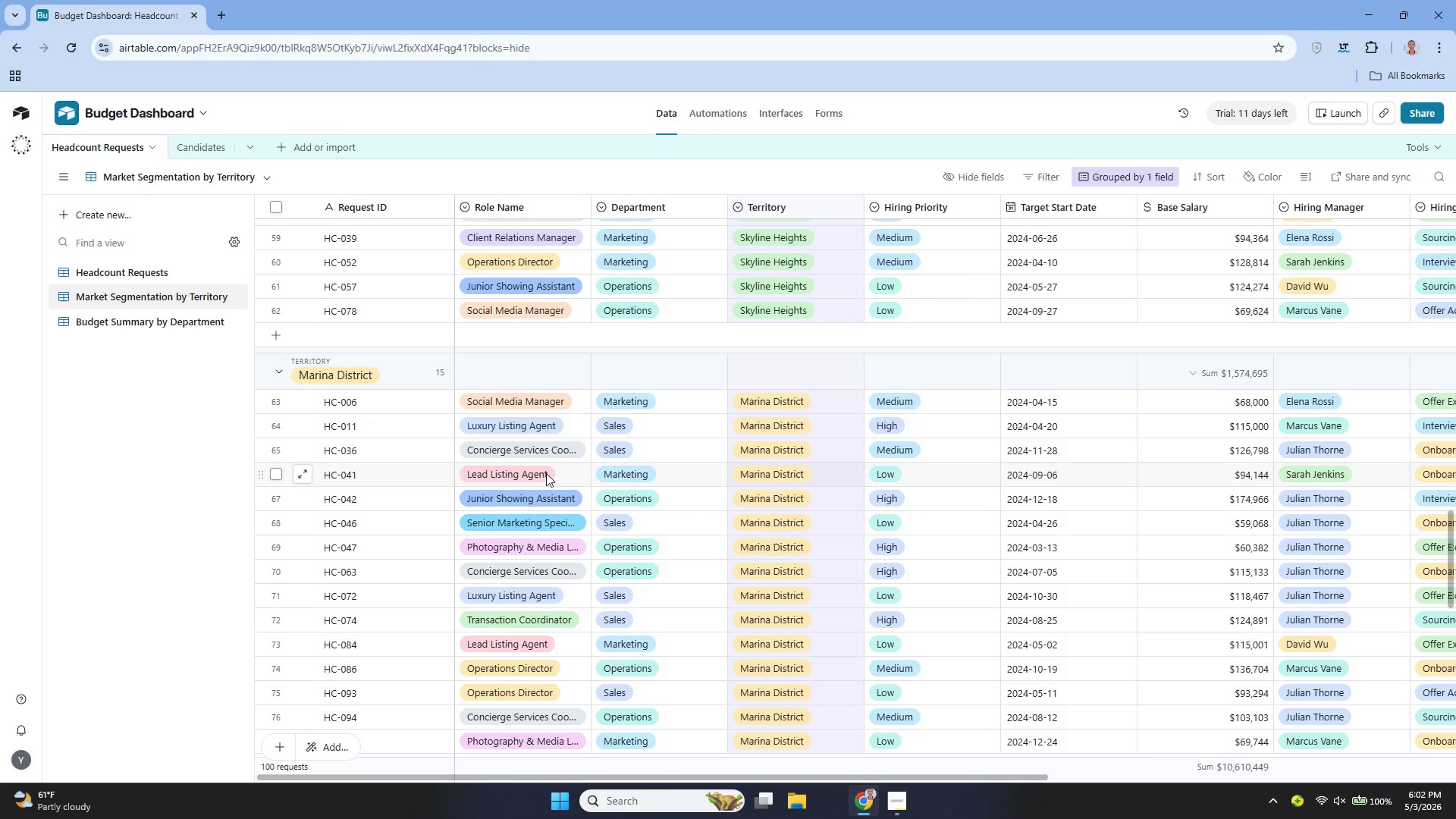 
mouse_move([564, 486])
 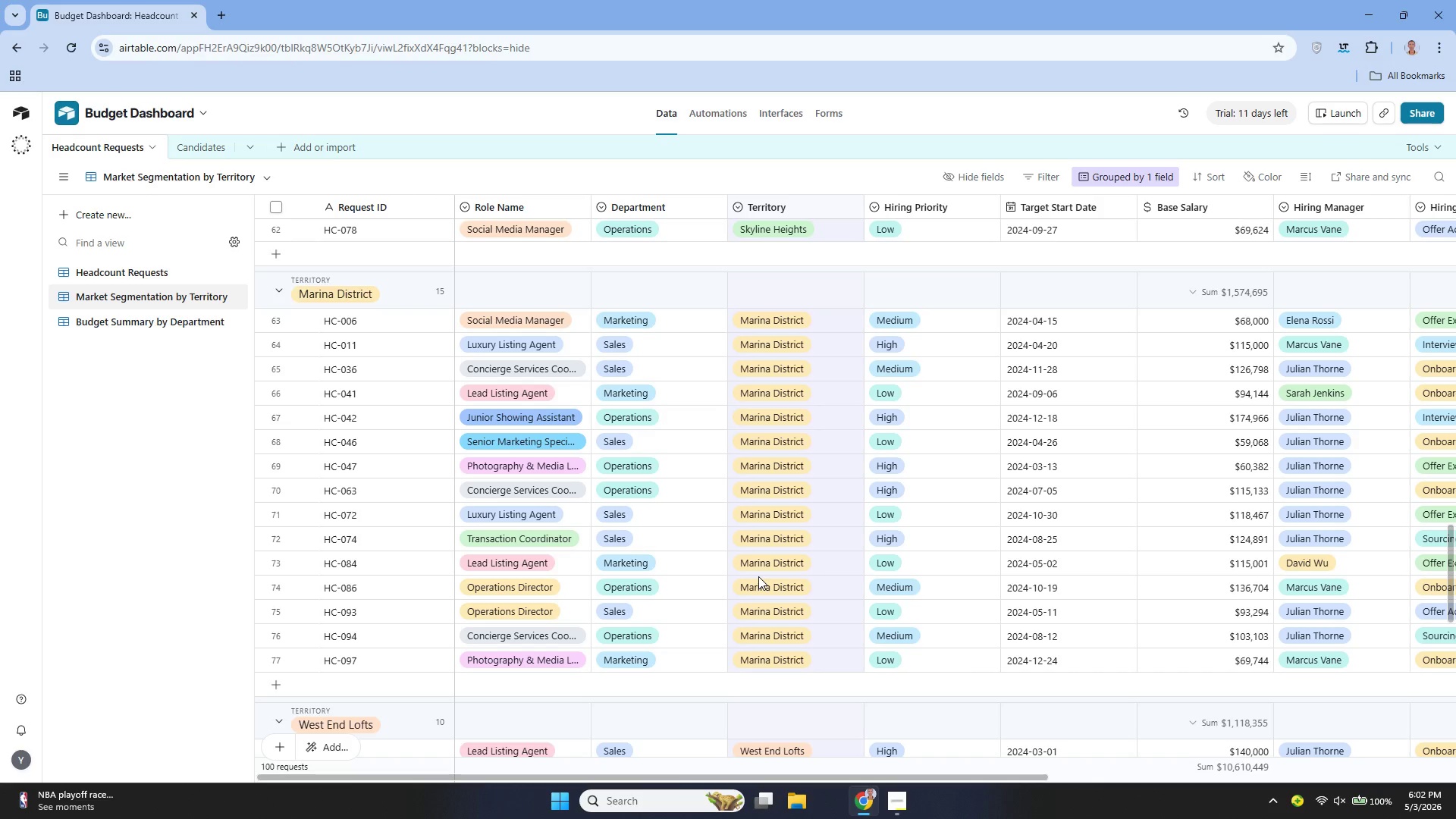 
wait(23.9)
 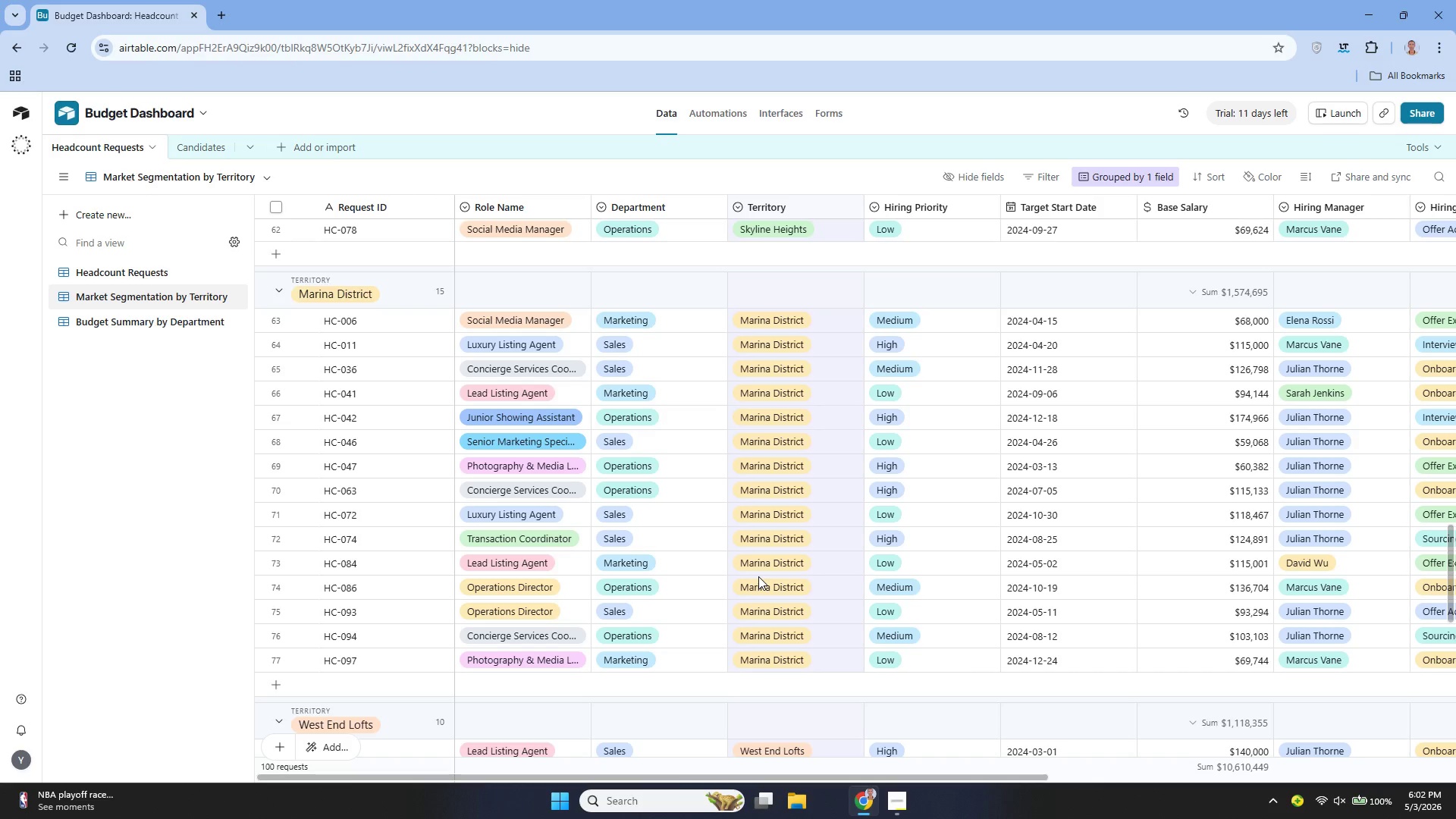 
mouse_move([168, 277])
 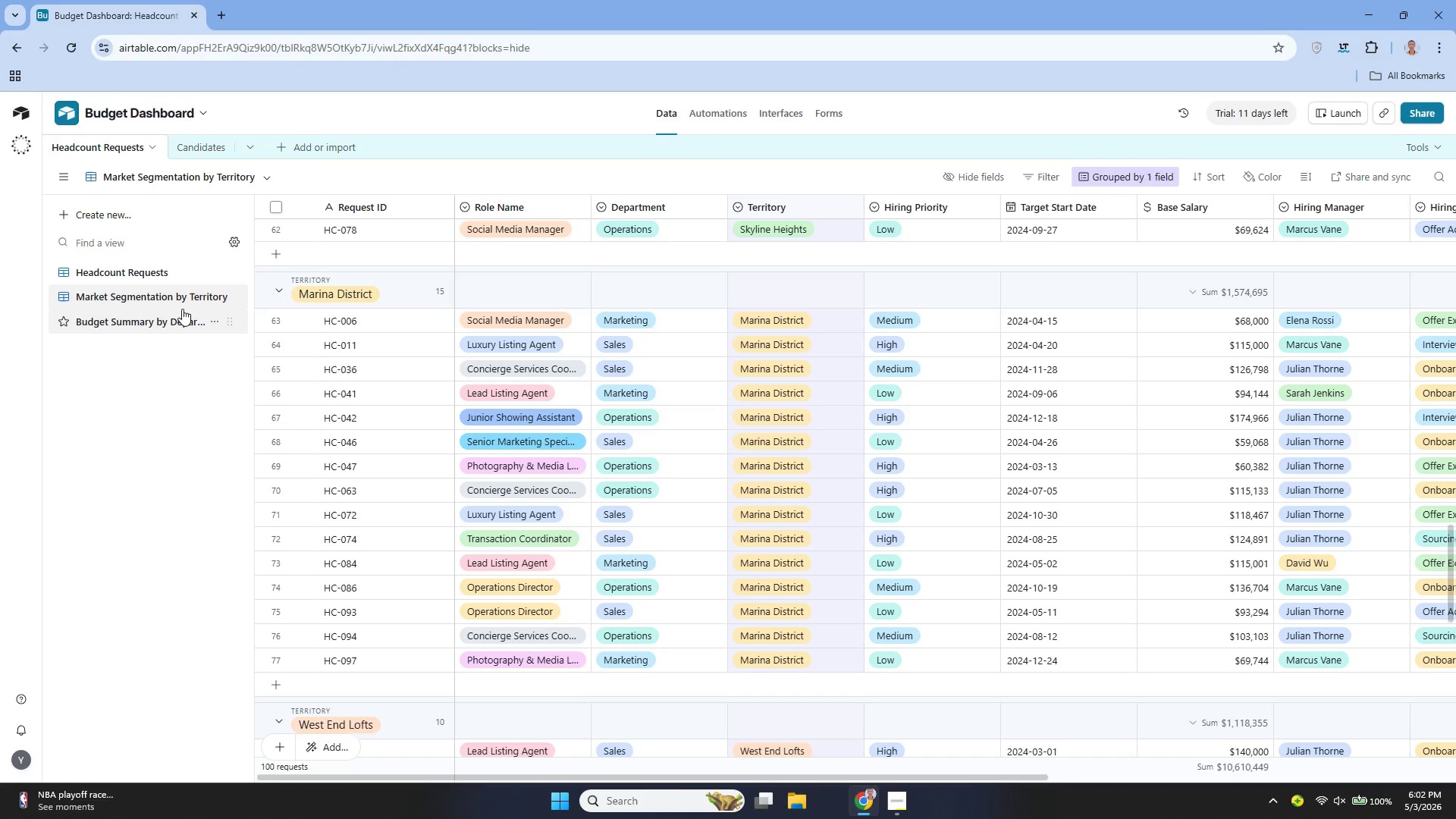 
key(Control+Z)
 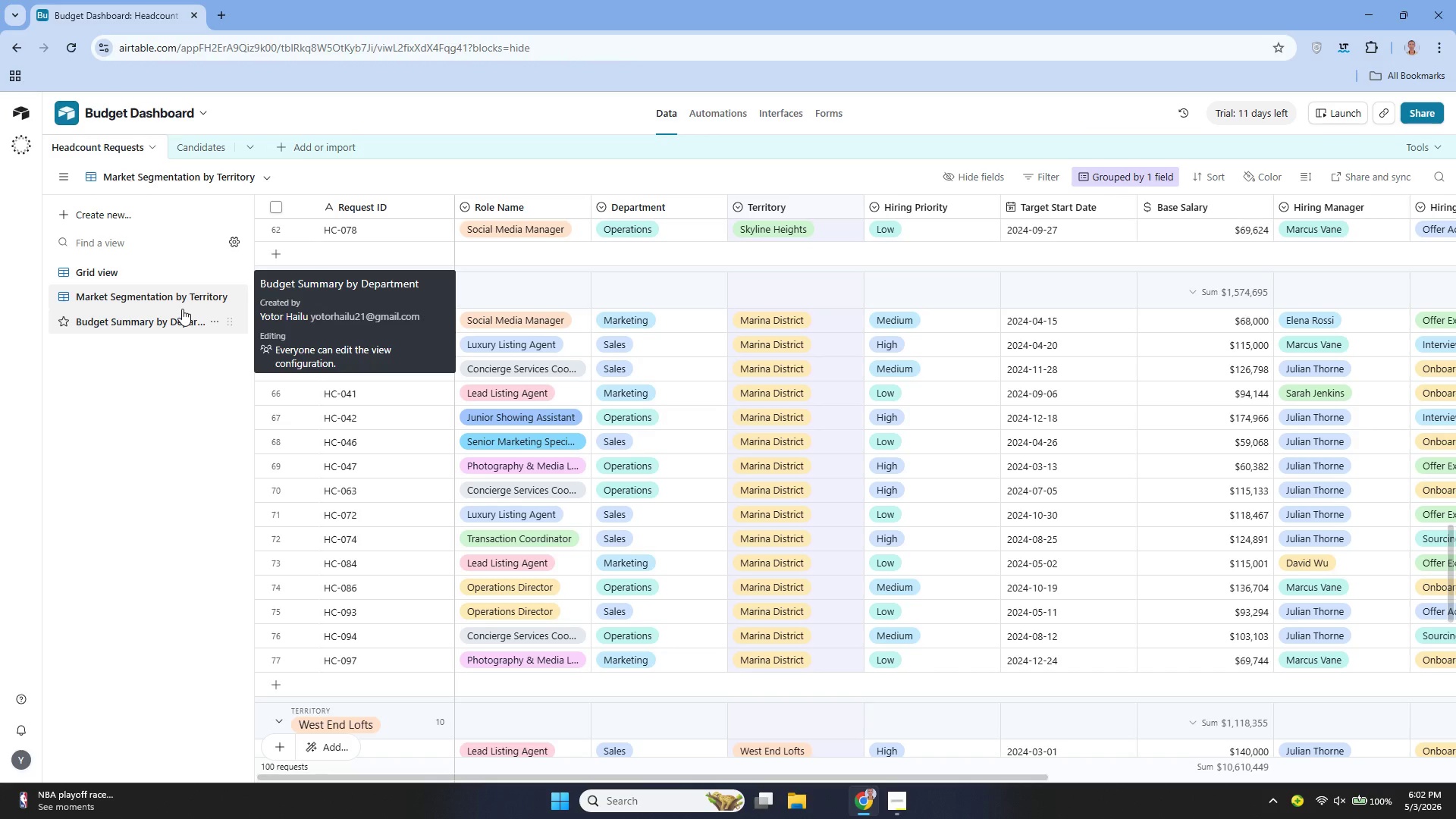 
wait(23.84)
 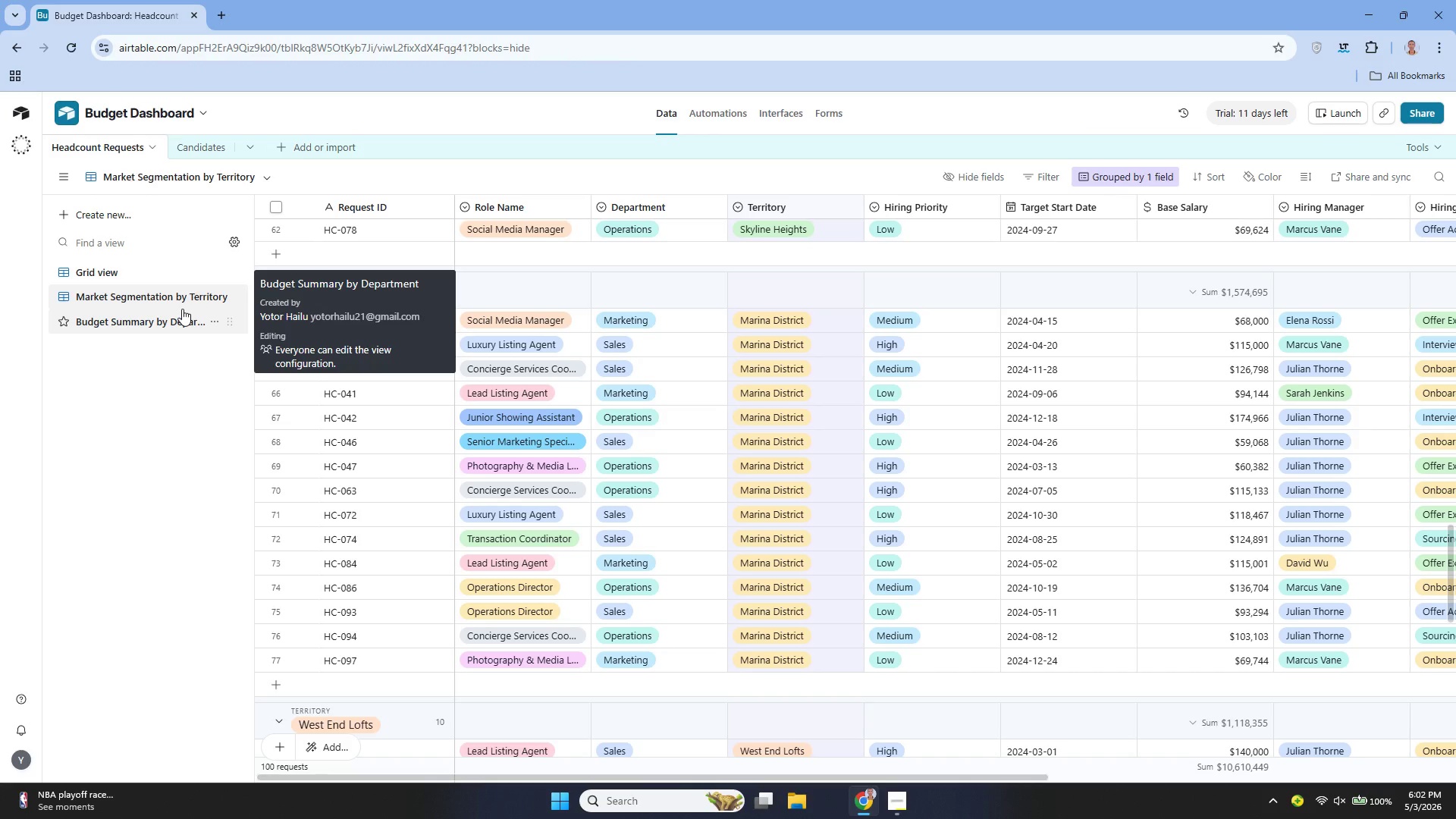 
left_click([140, 322])
 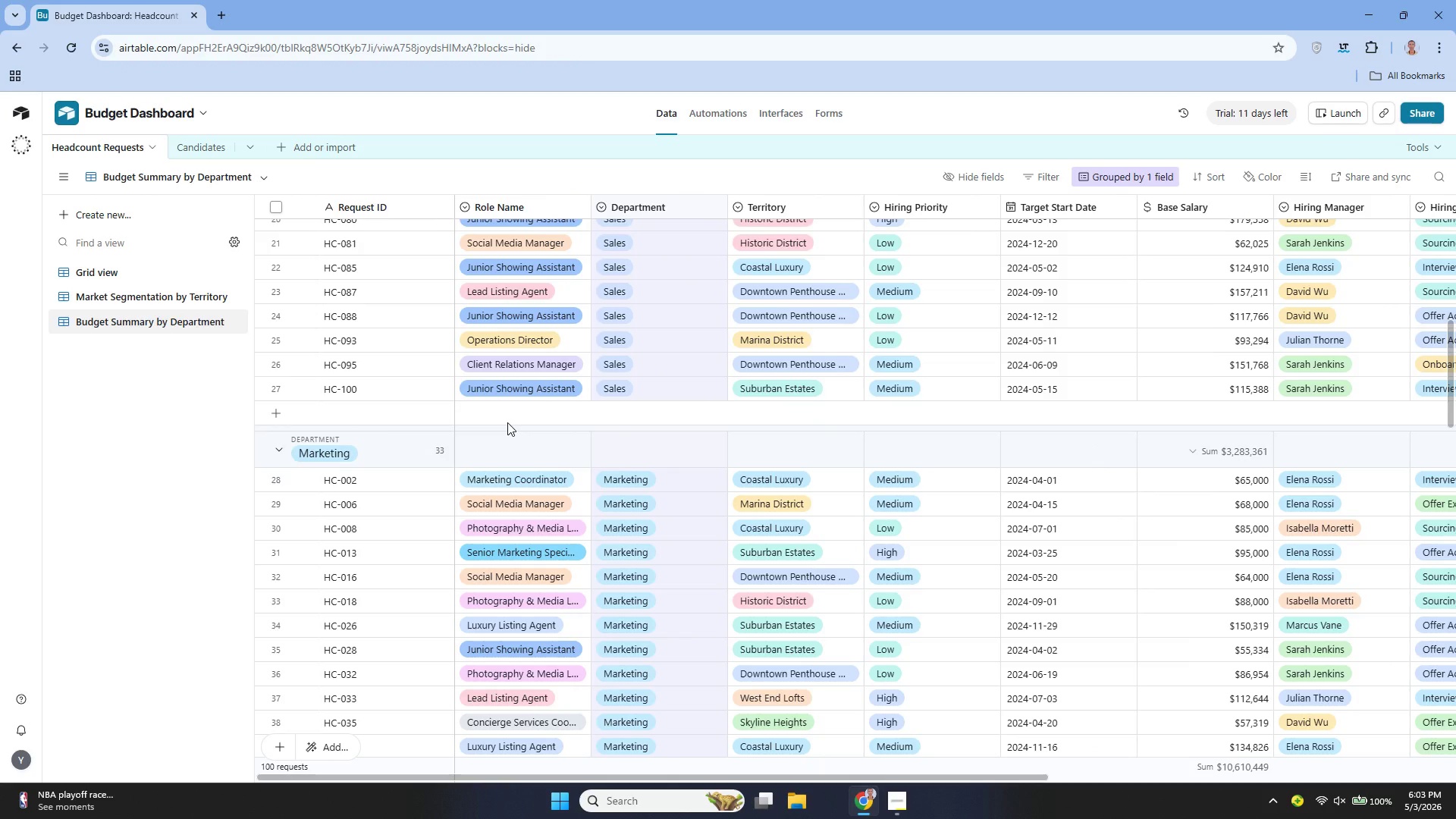 
wait(7.24)
 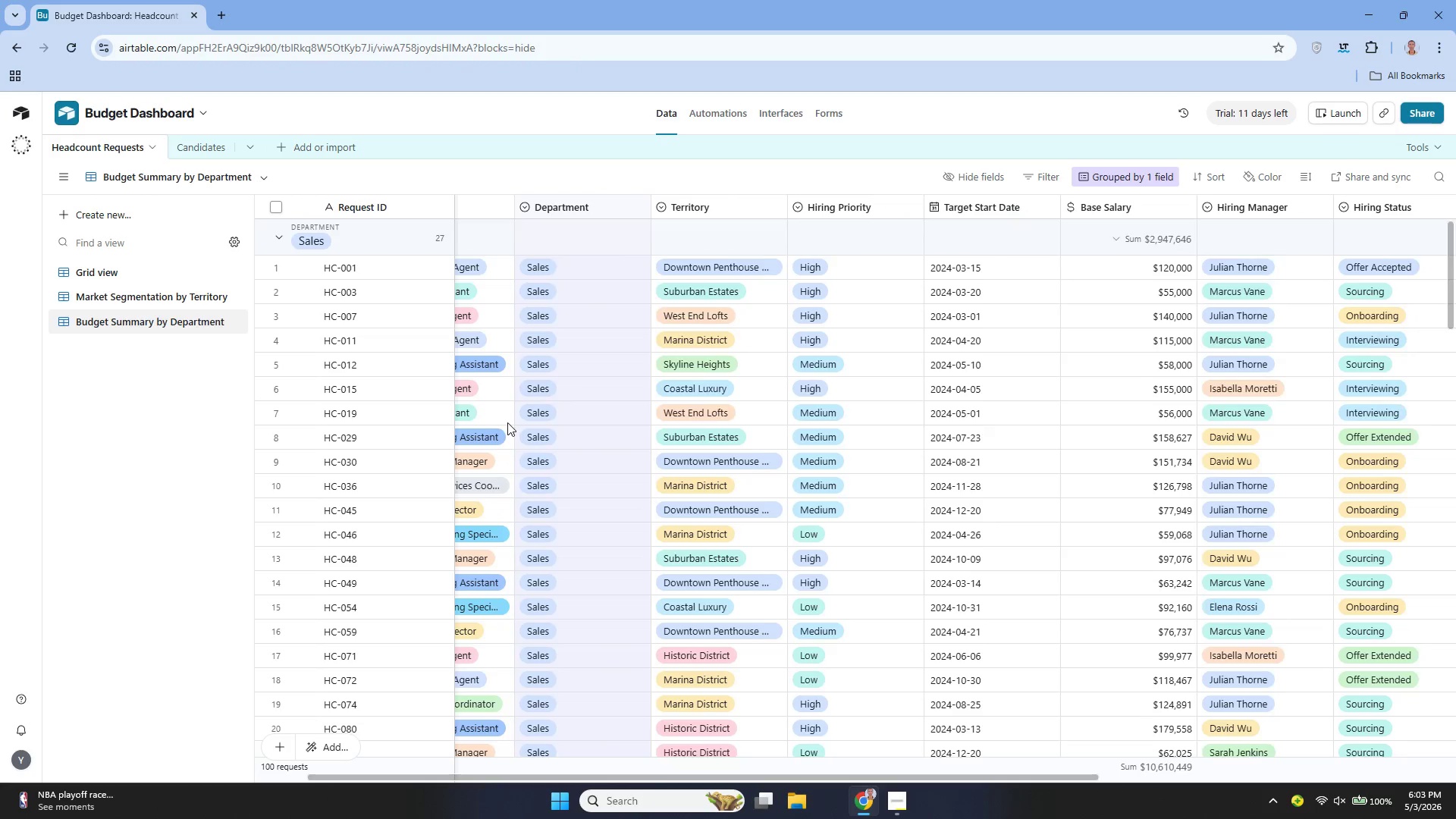 
mouse_move([526, 437])
 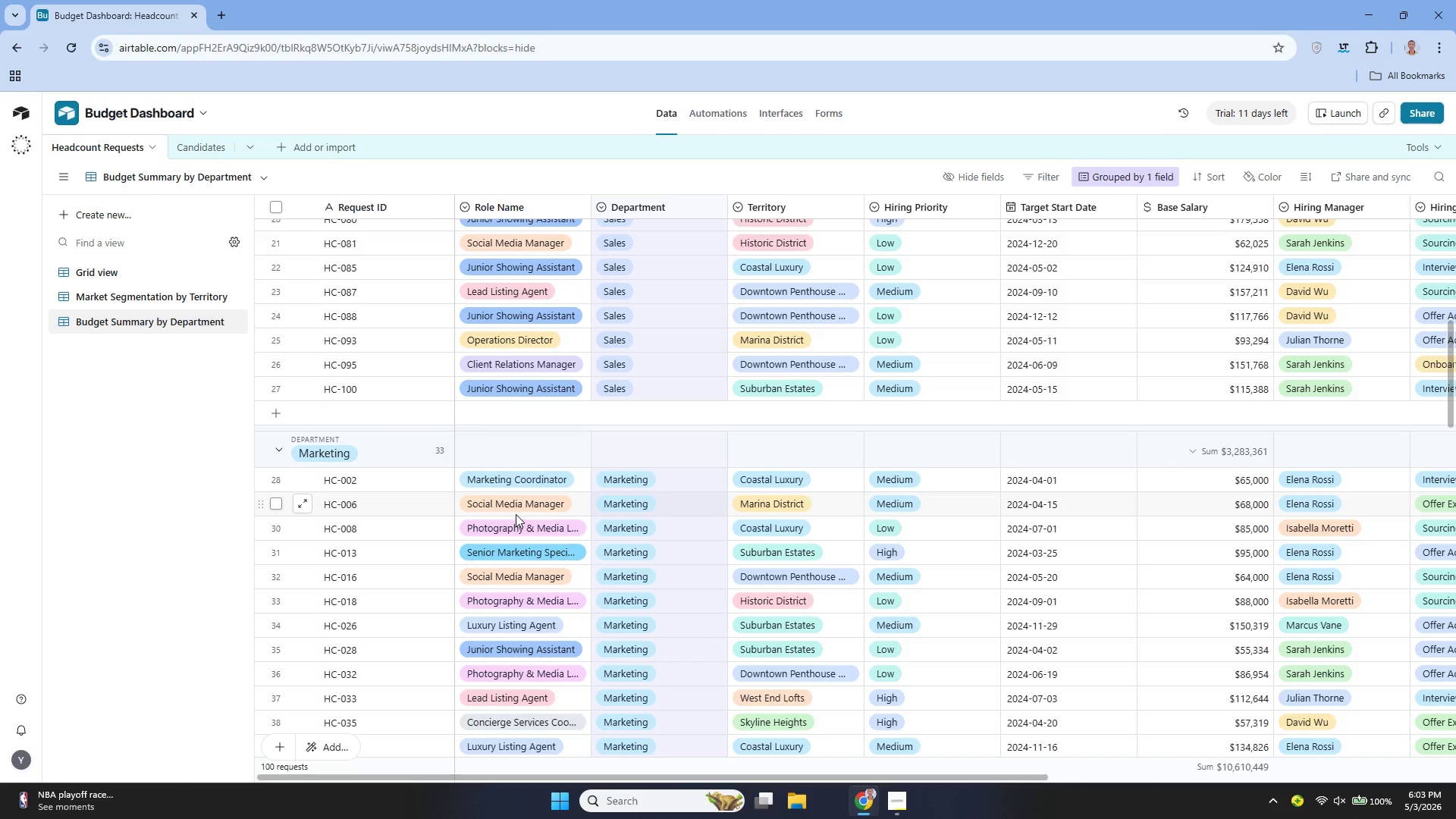 
wait(37.15)
 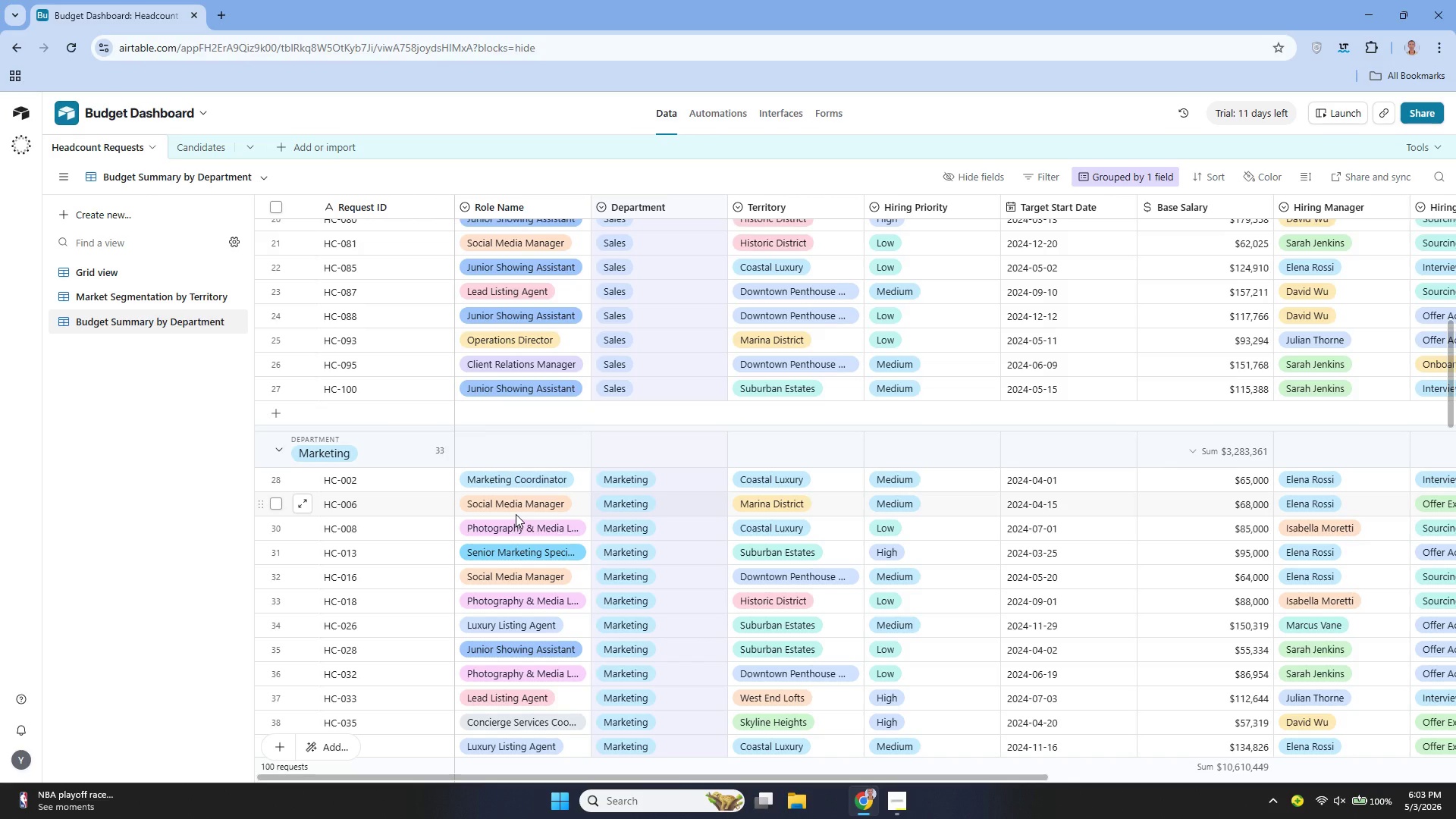 
left_click([182, 271])
 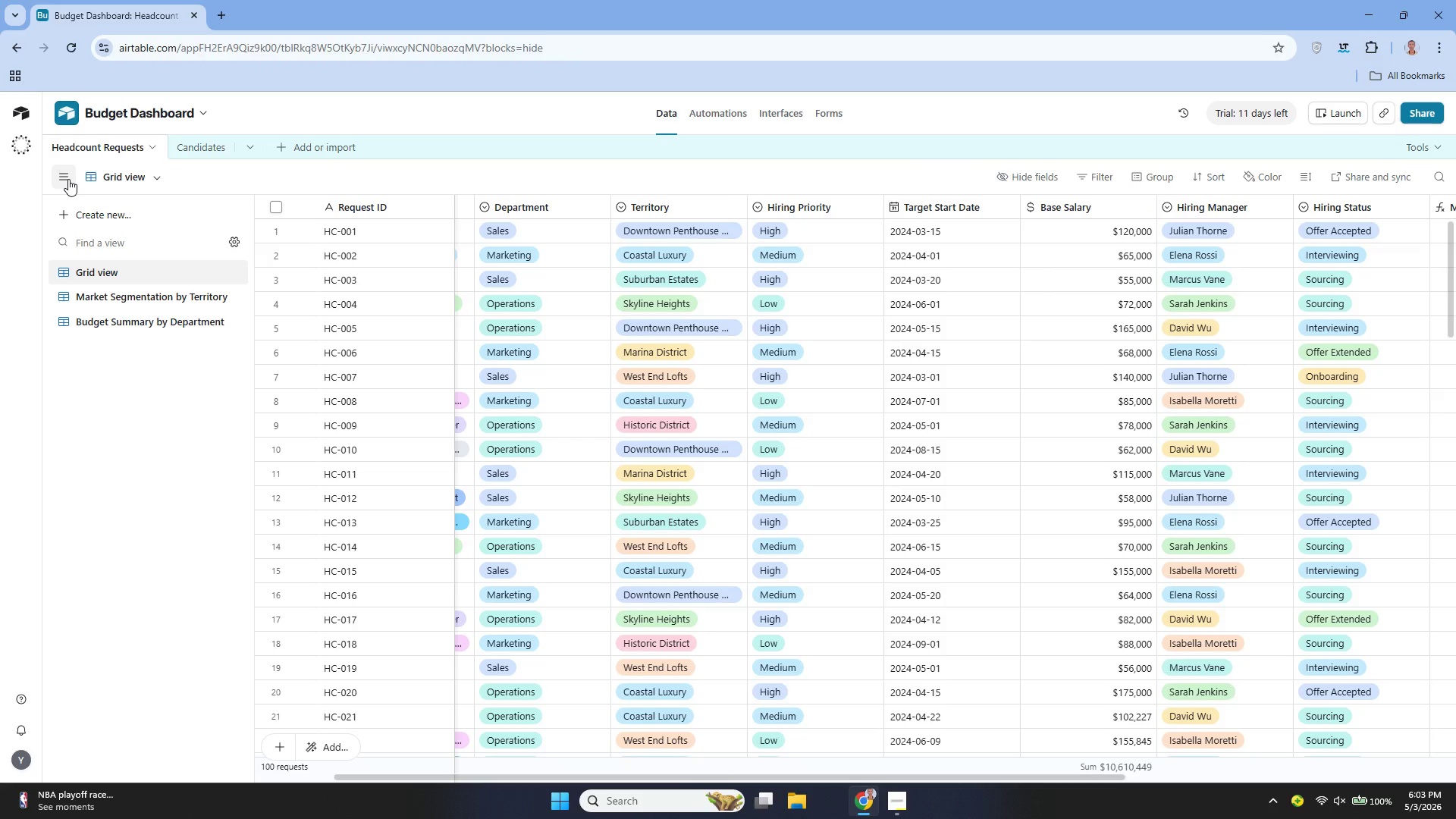 
left_click([68, 179])
 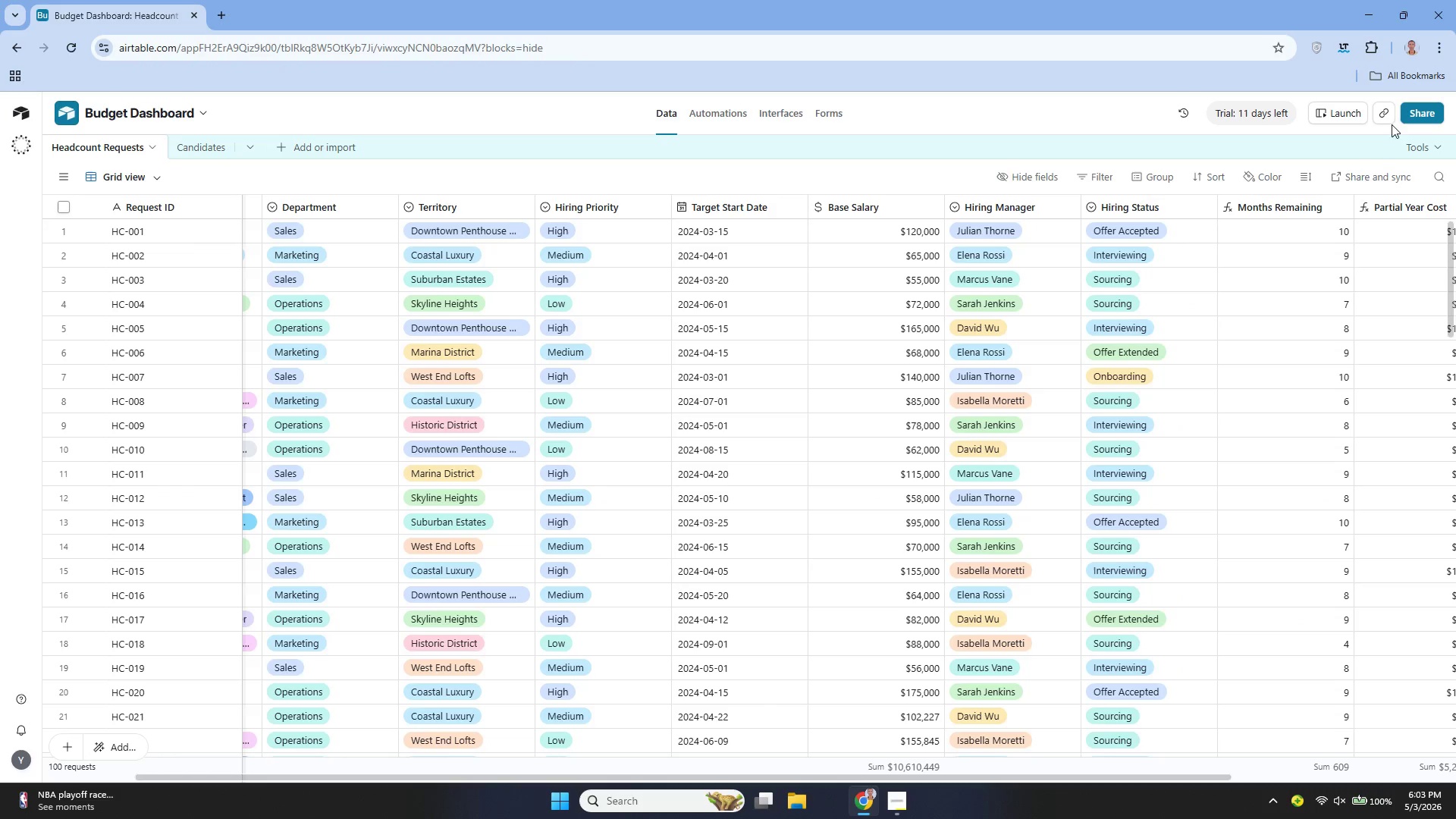 
left_click([1420, 112])
 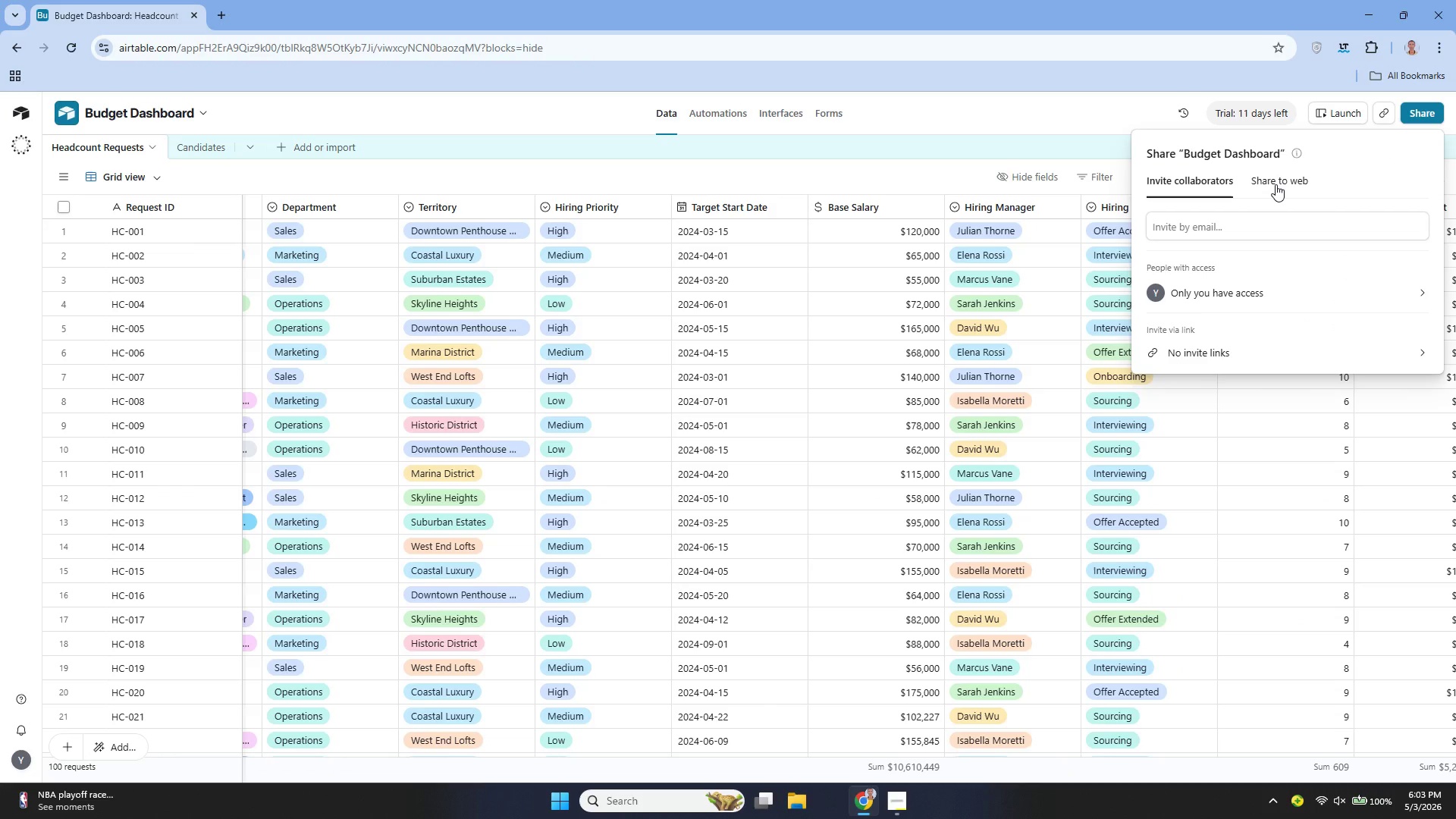 
left_click([1276, 184])
 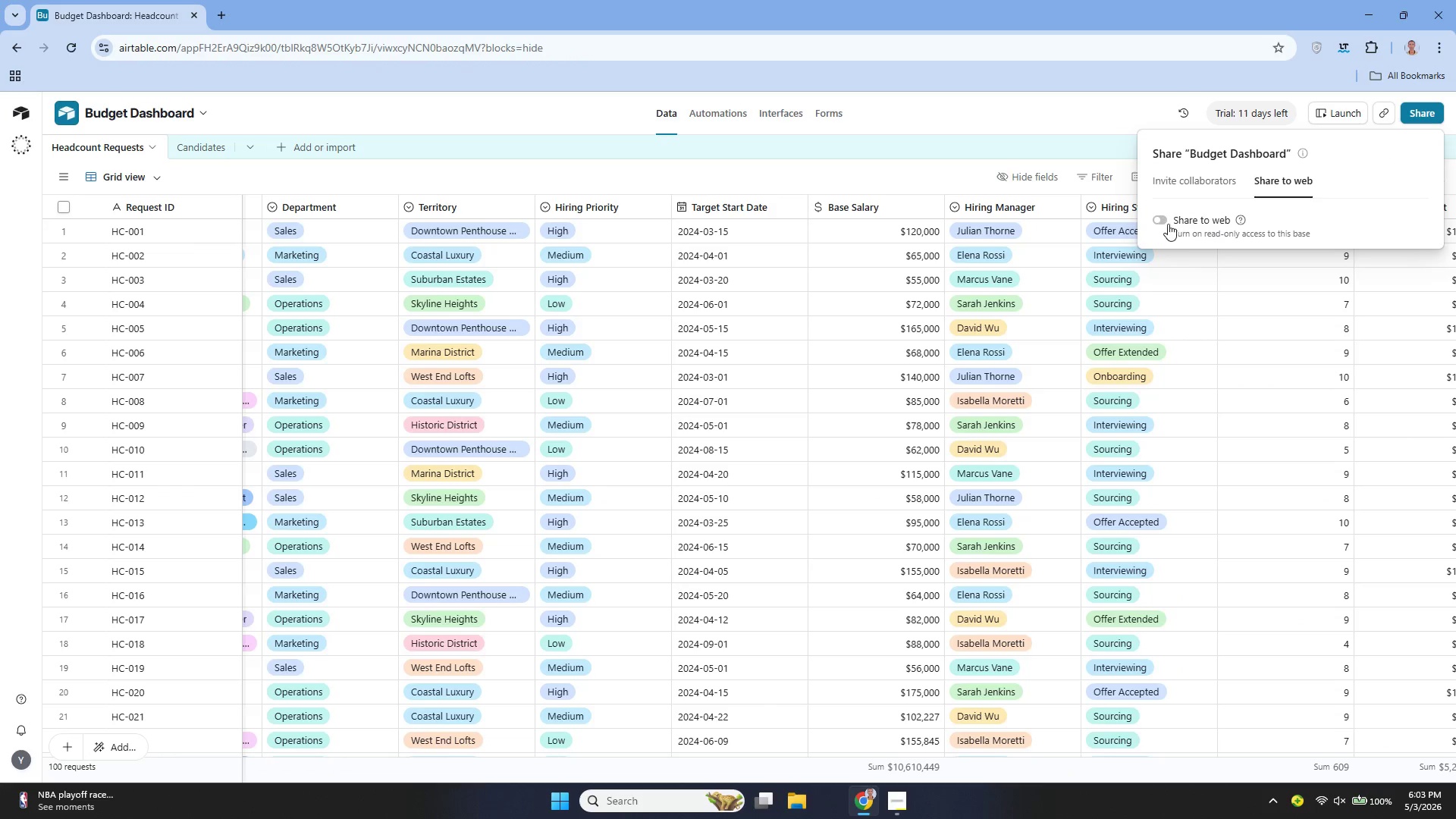 
left_click([1162, 219])
 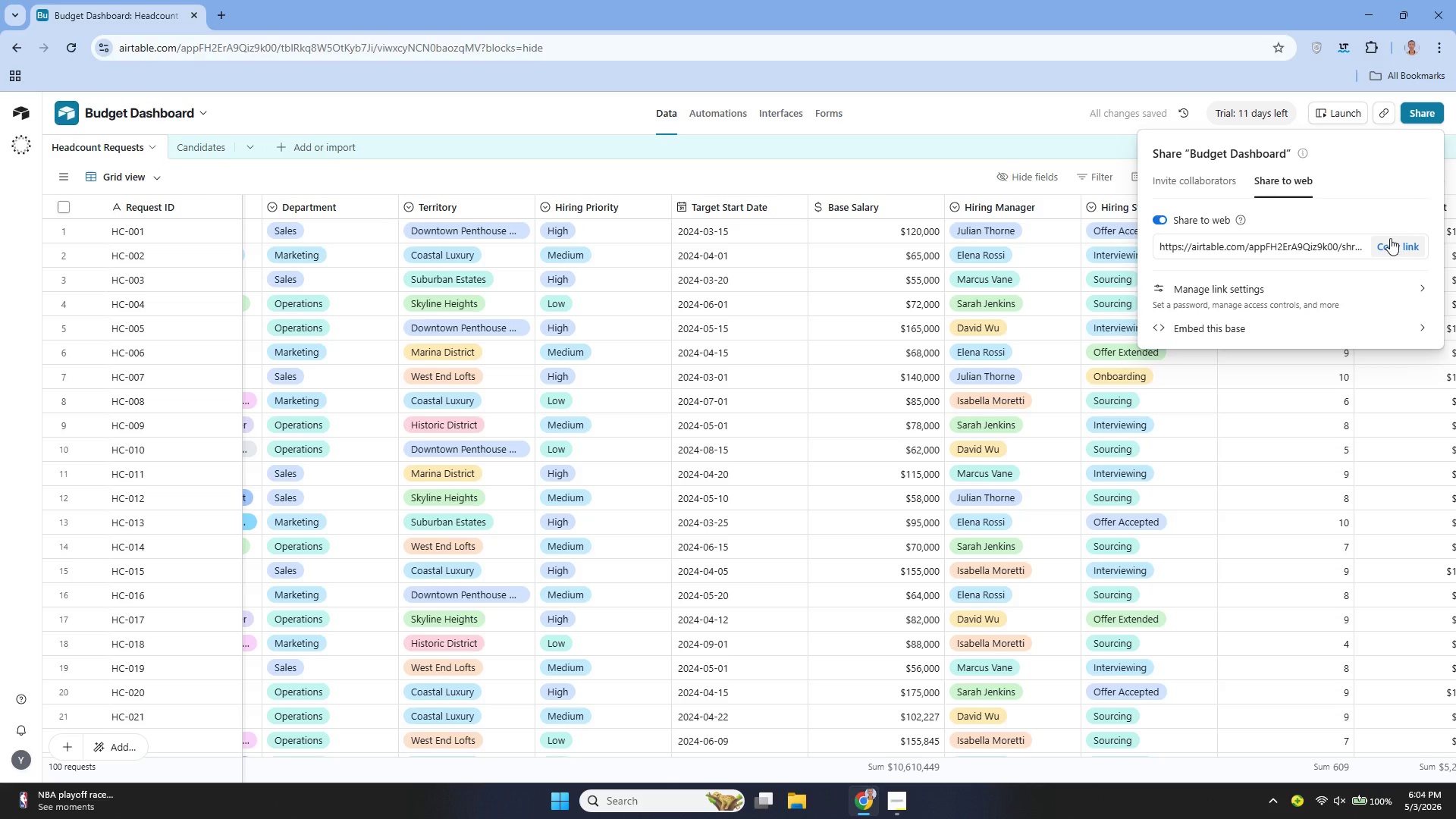 
wait(5.66)
 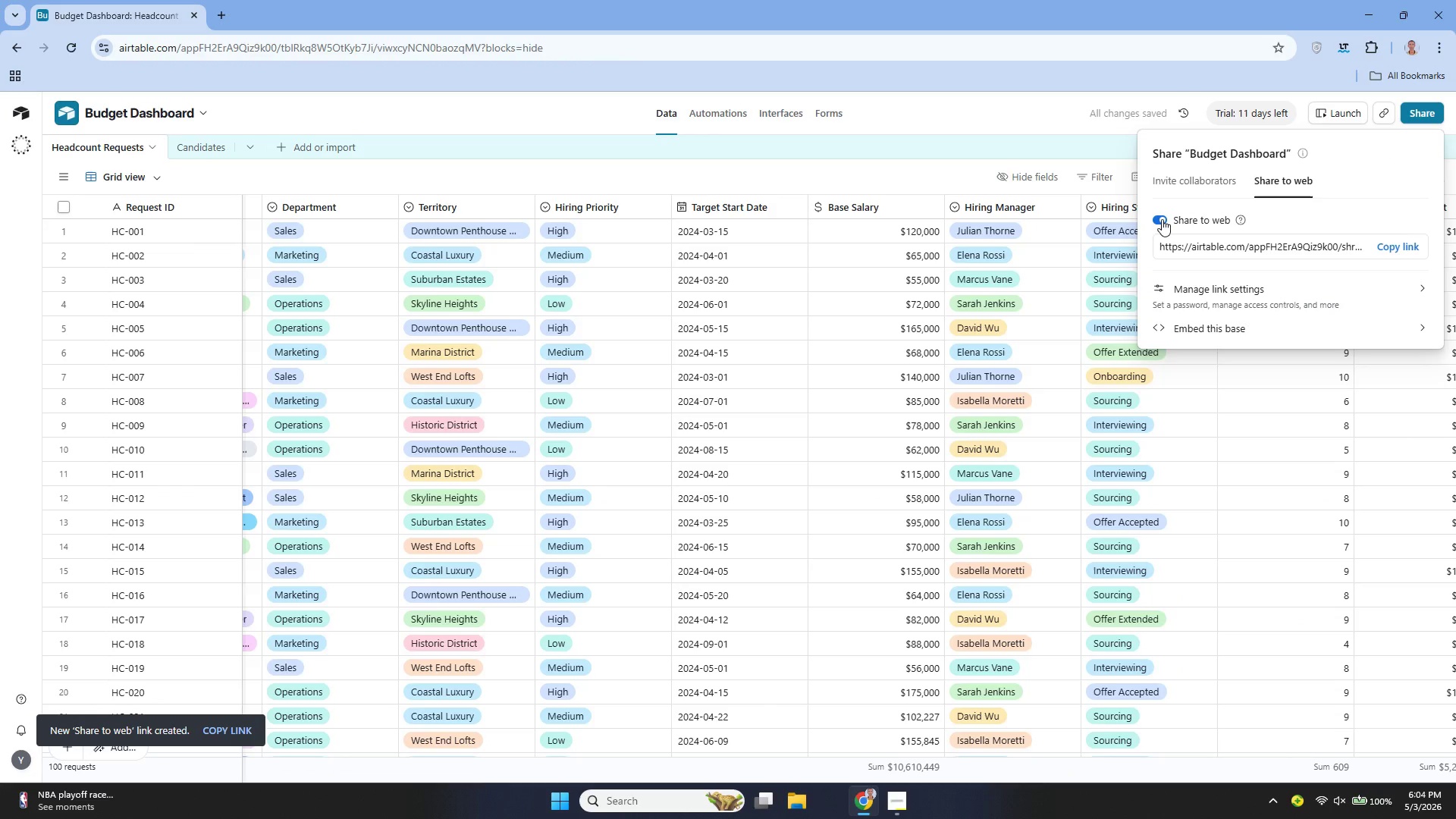 
left_click([1390, 238])
 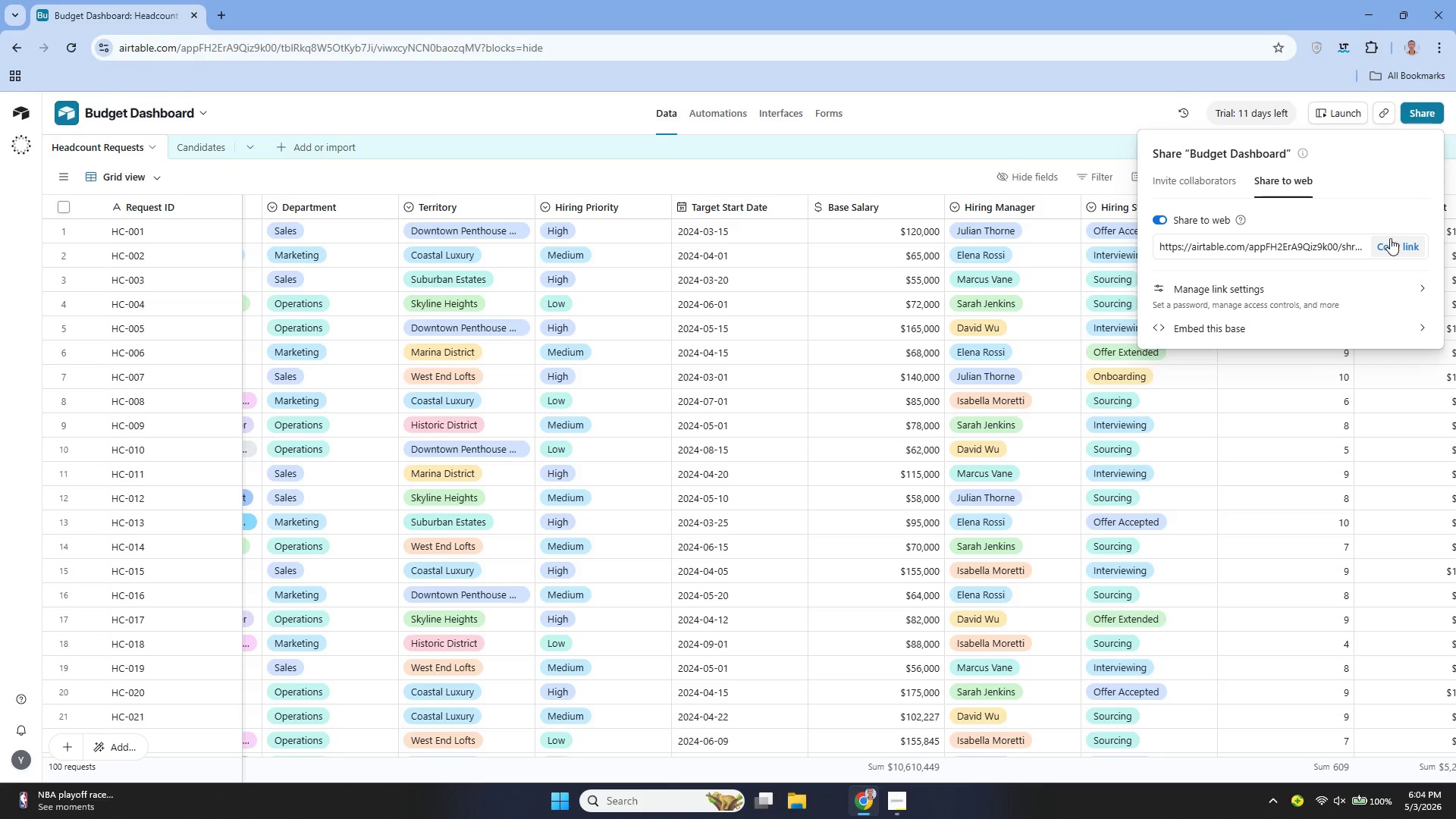 
wait(8.3)
 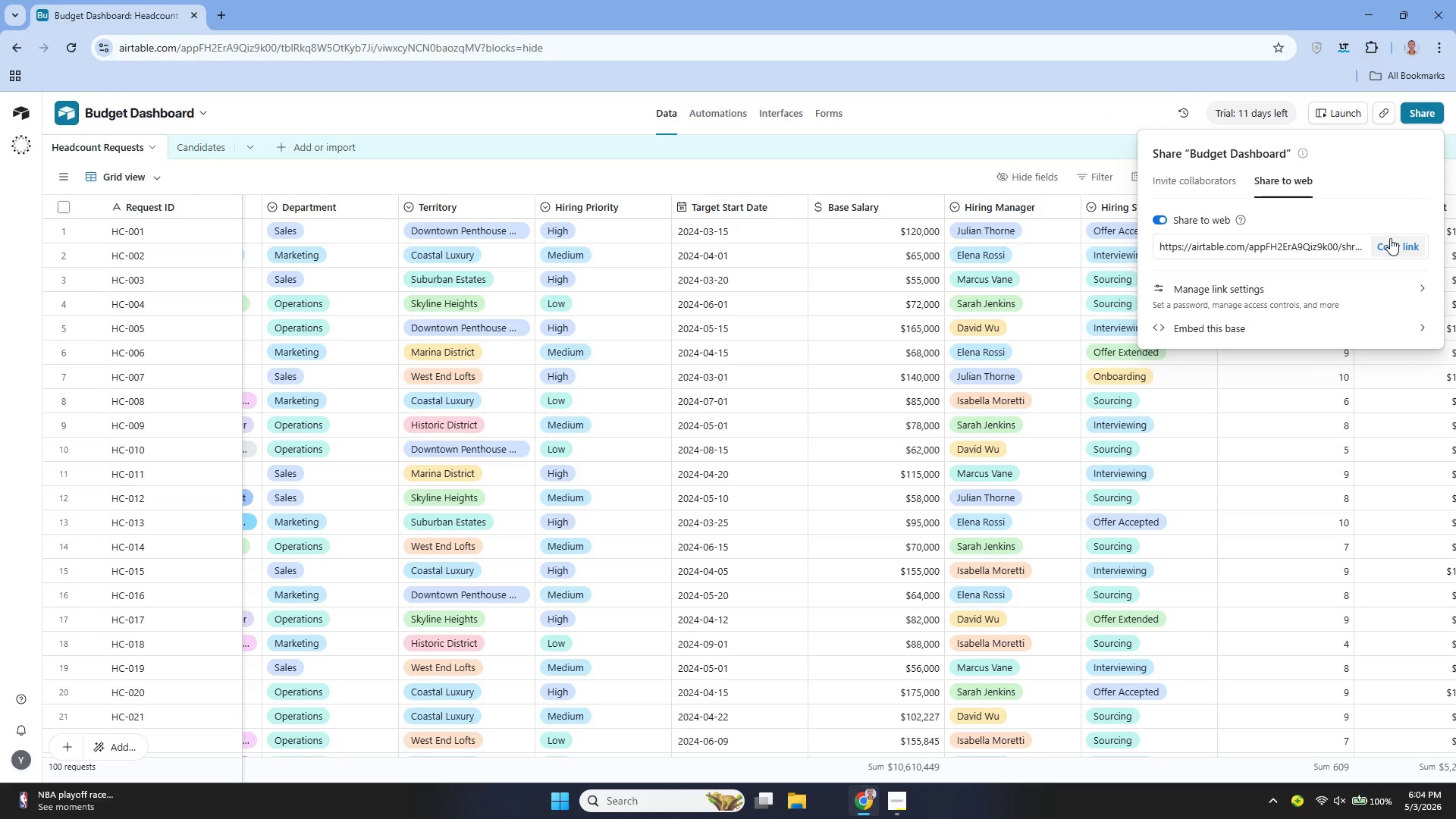 
left_click([1282, 292])
 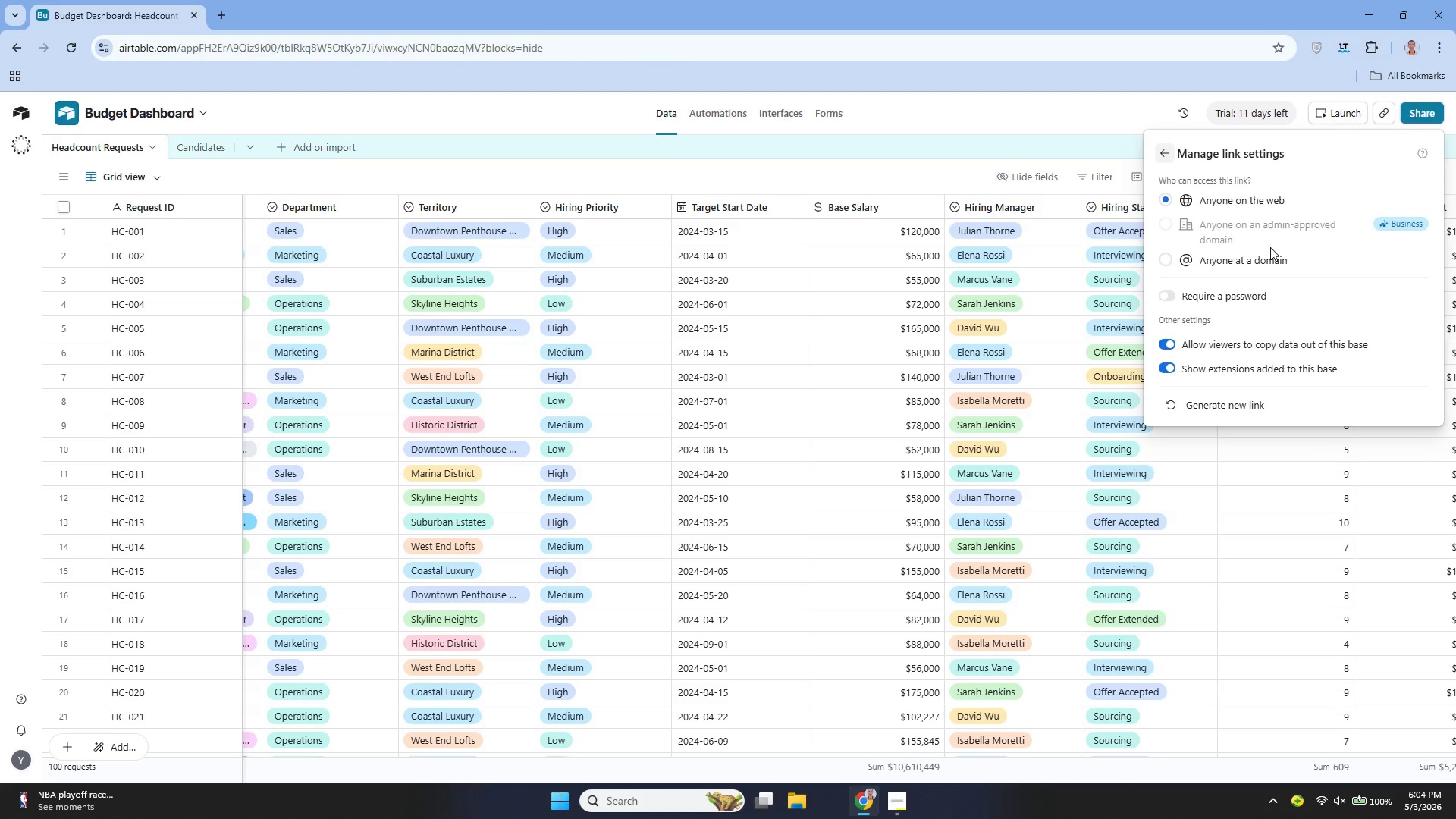 
wait(8.83)
 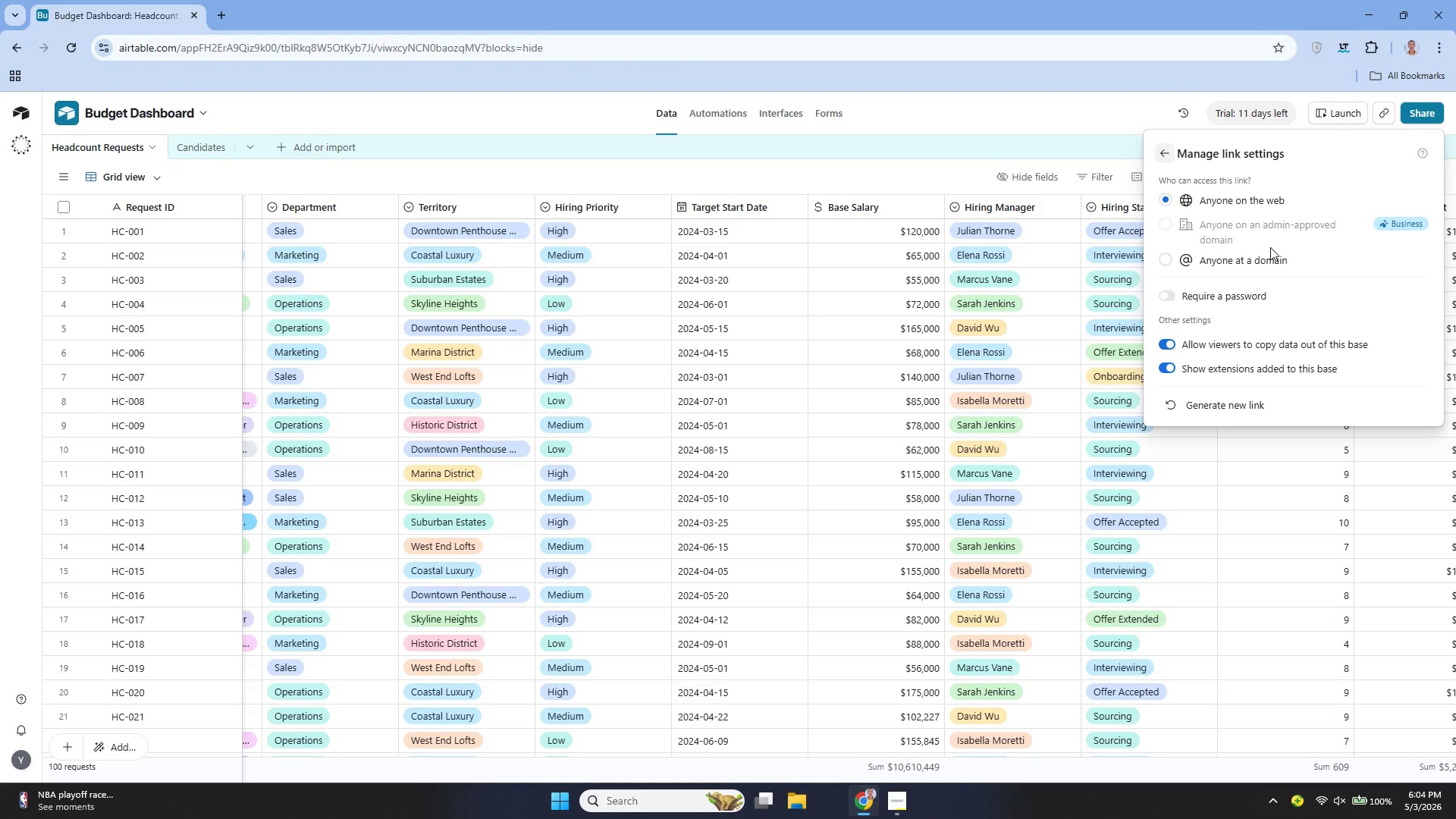 
left_click([1166, 156])
 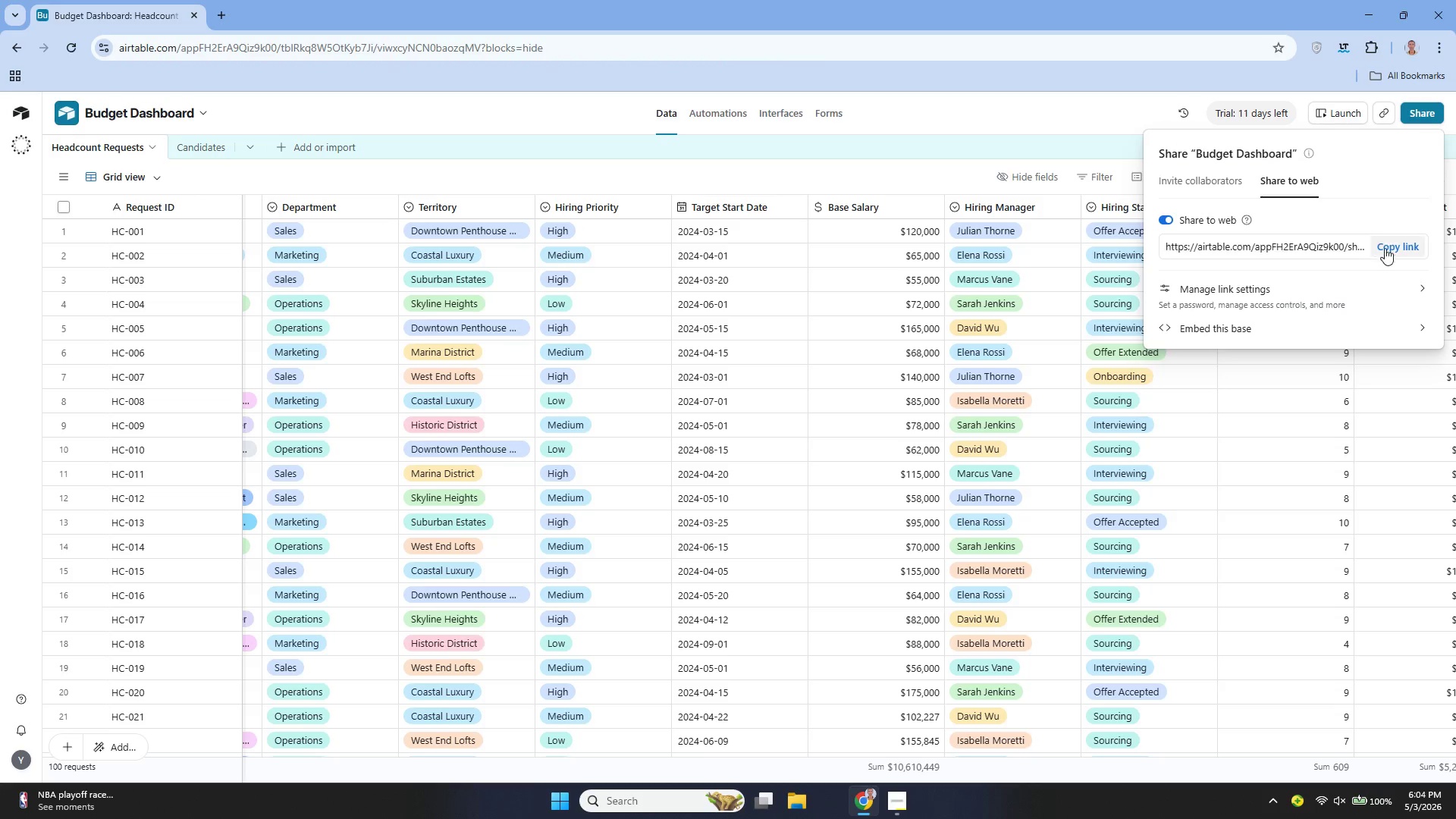 
left_click([1395, 253])
 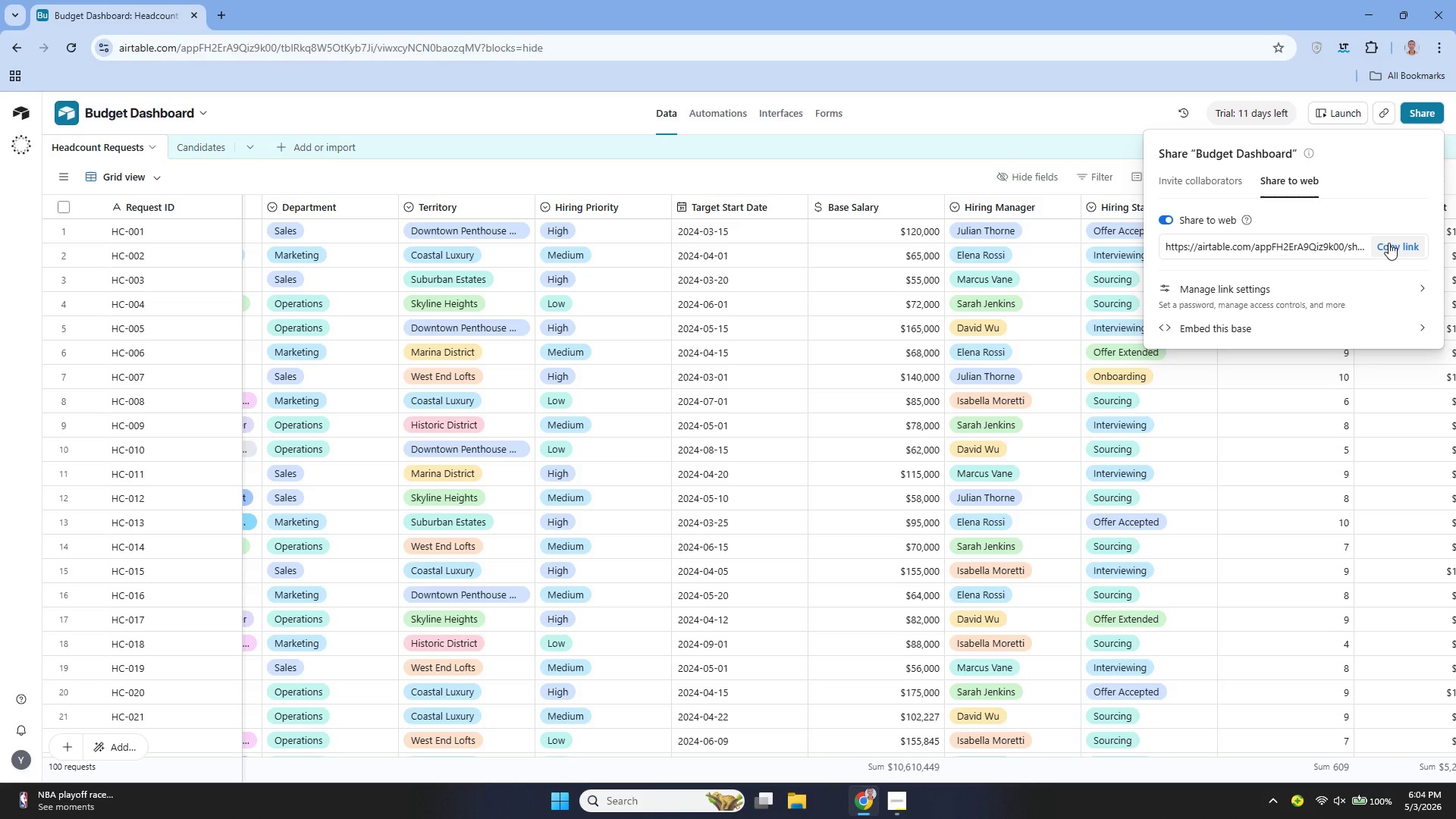 
left_click([1389, 243])
 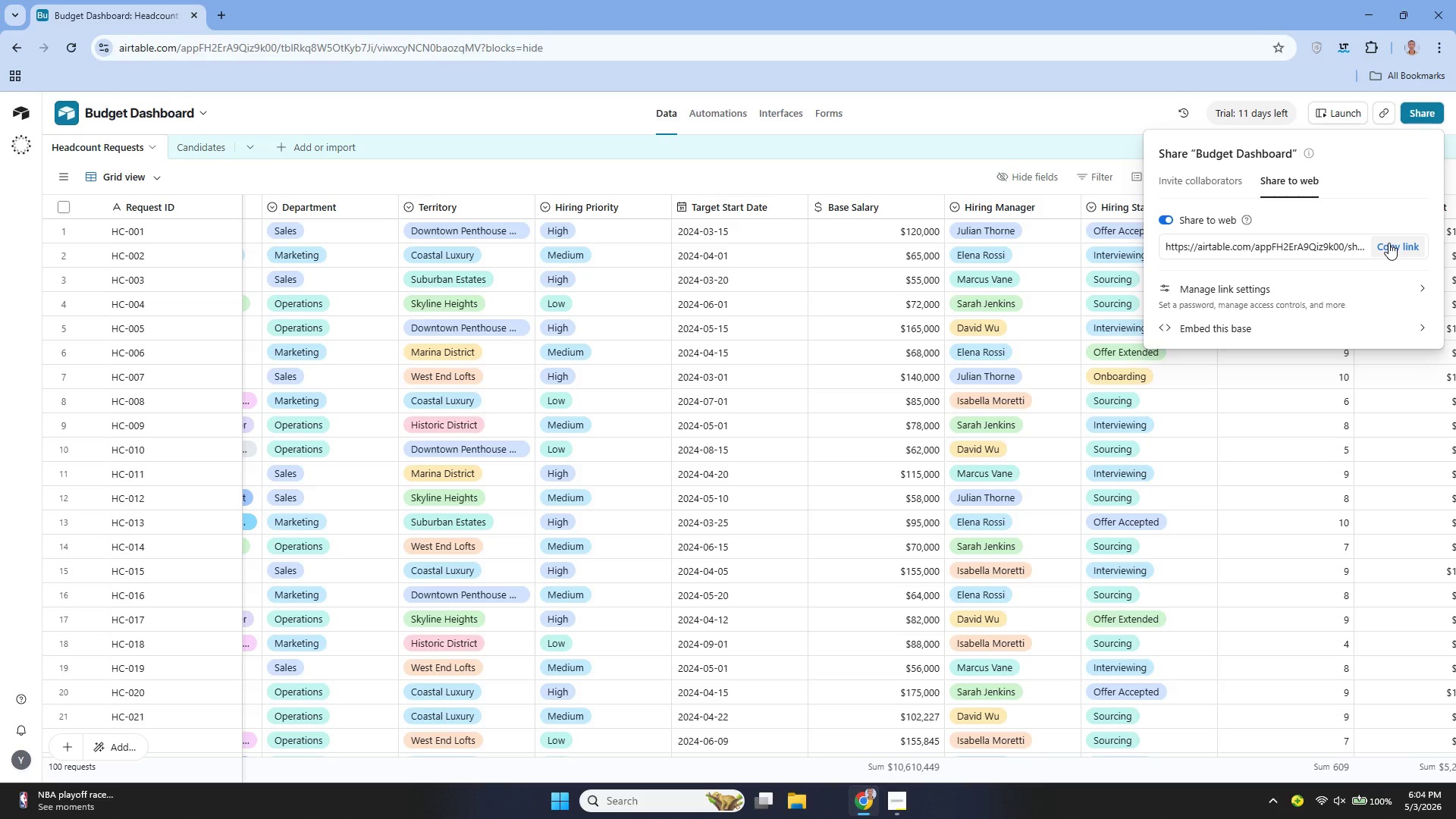 
wait(5.06)
 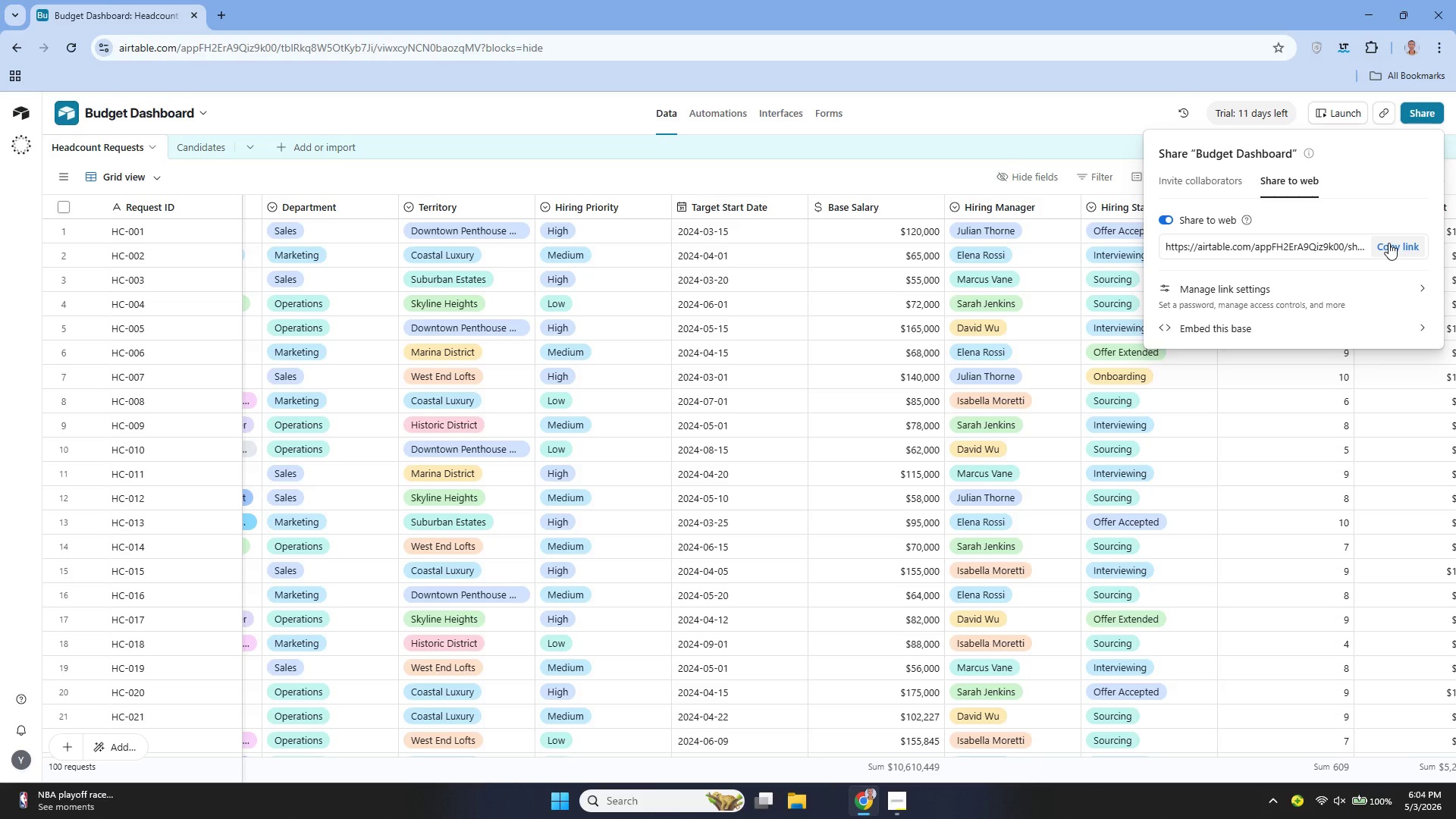 
left_click([1219, 183])
 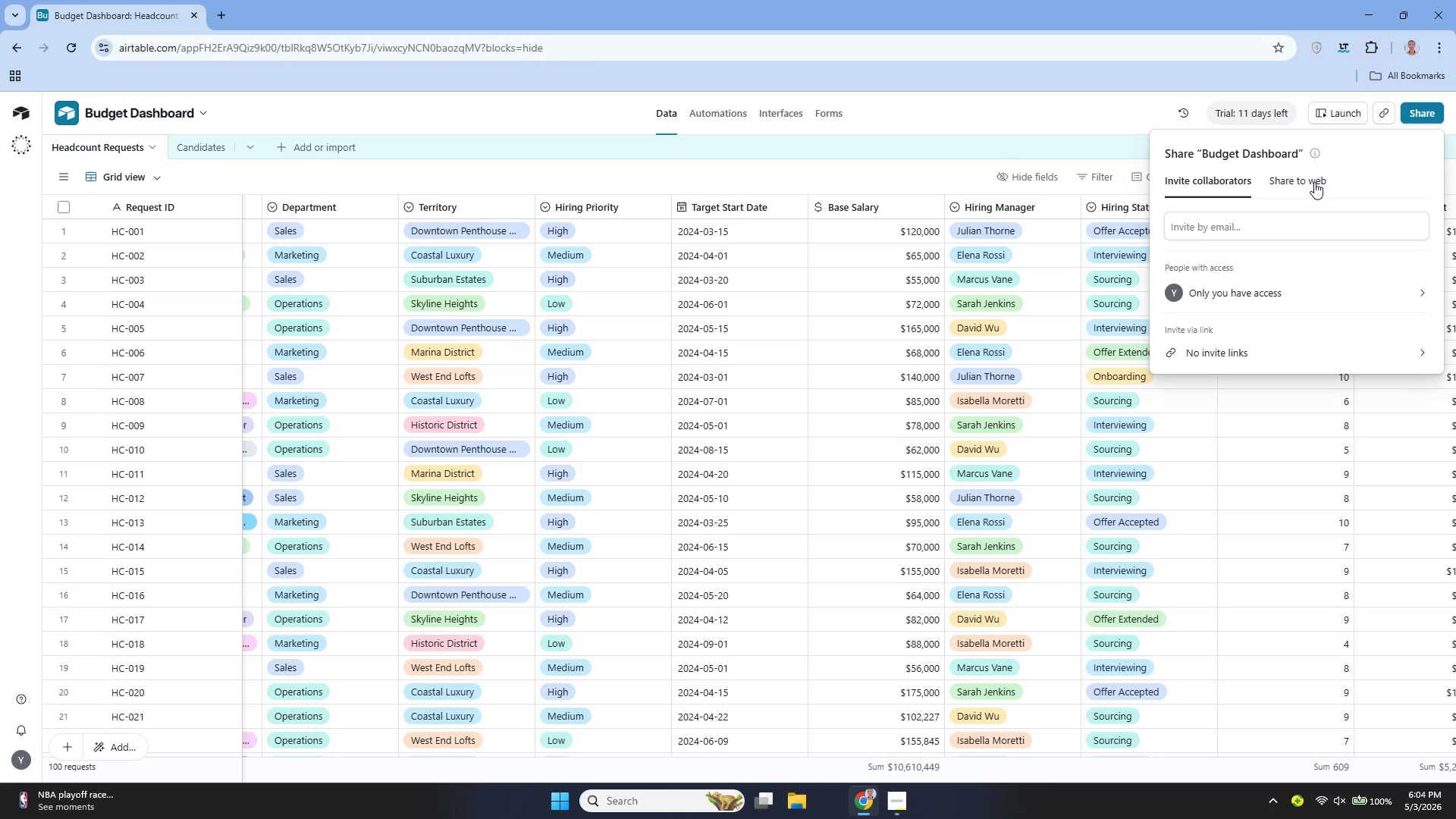 
left_click([1314, 182])
 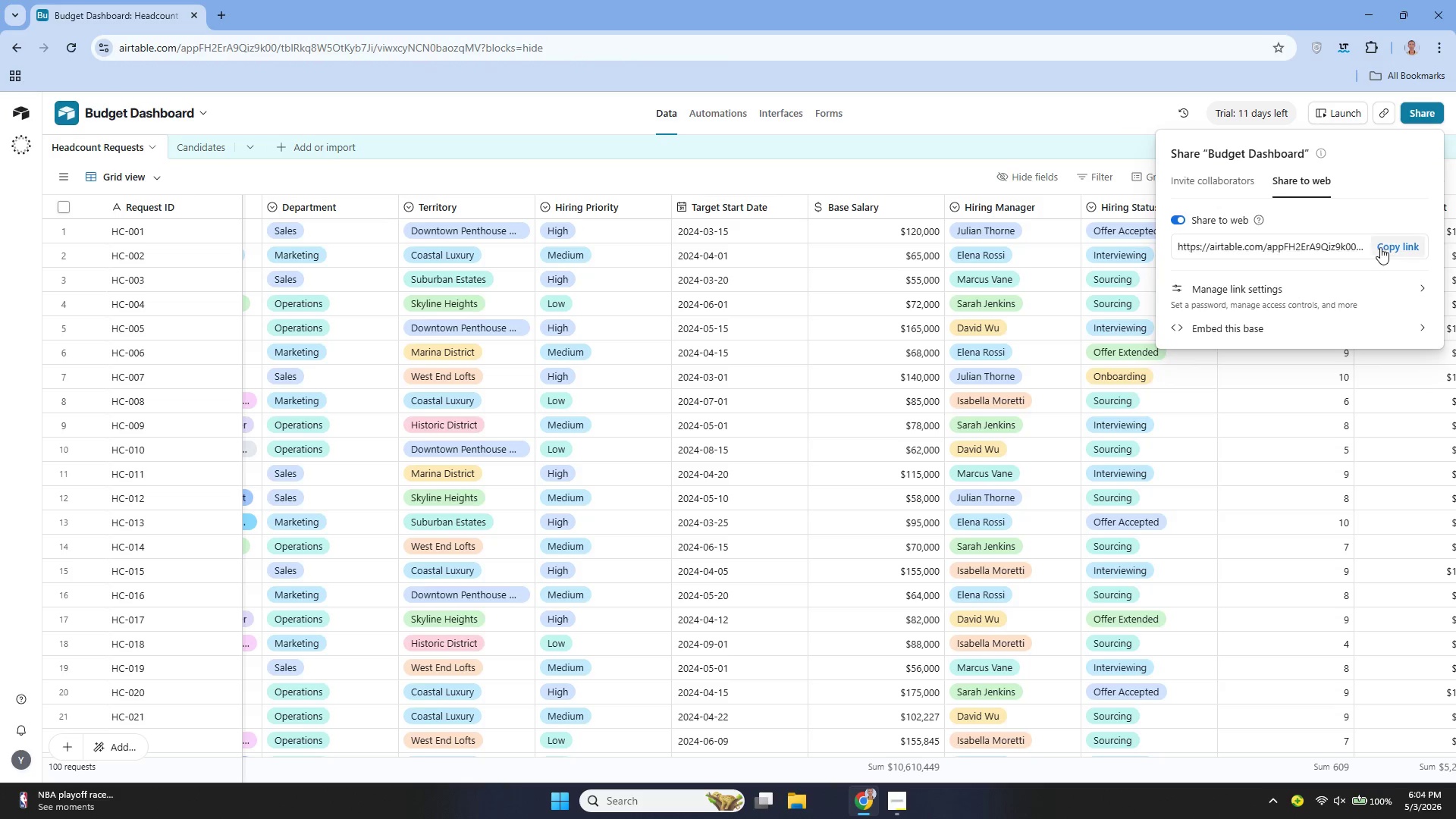 
left_click([1384, 246])
 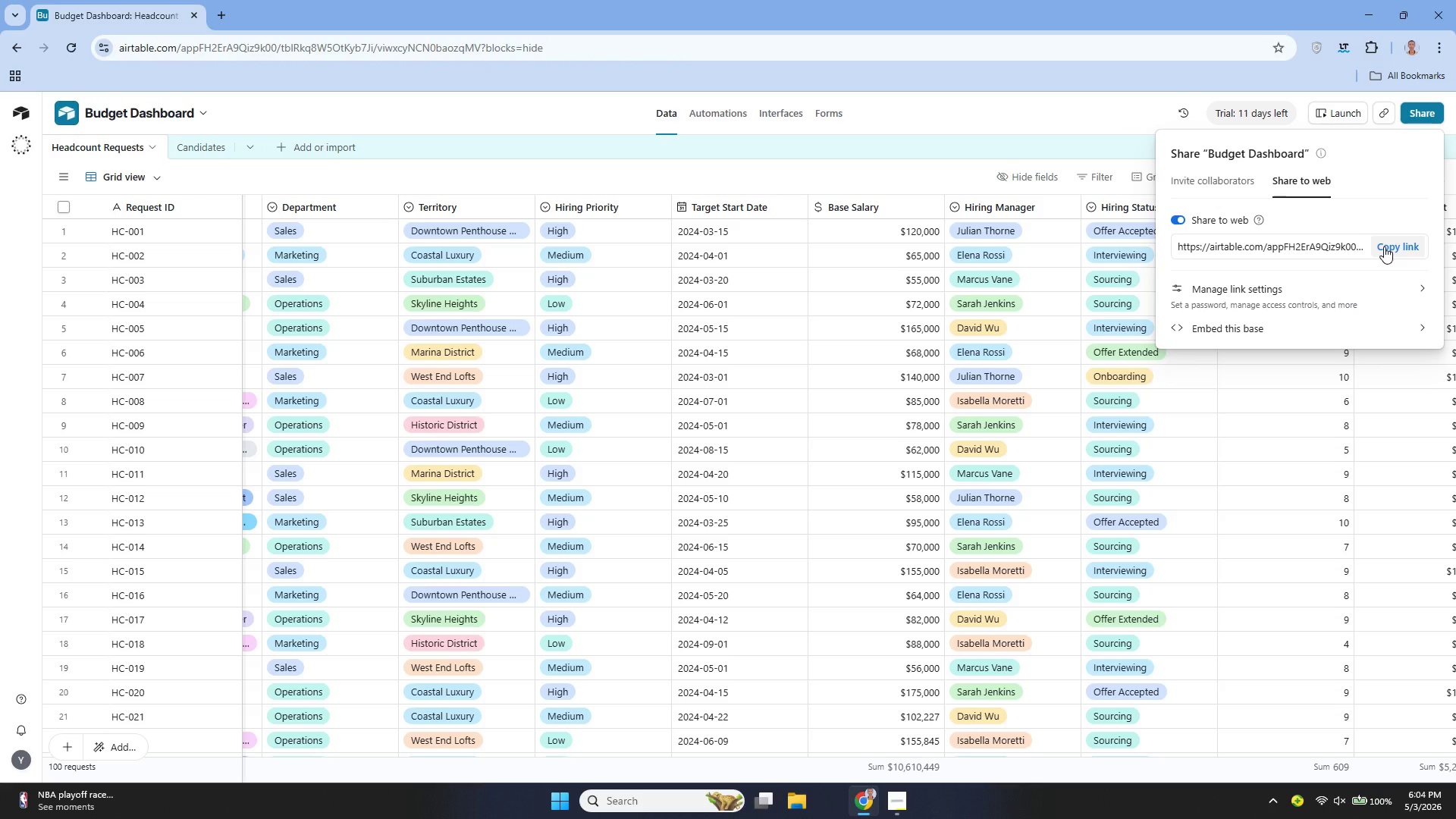 
left_click([1384, 246])
 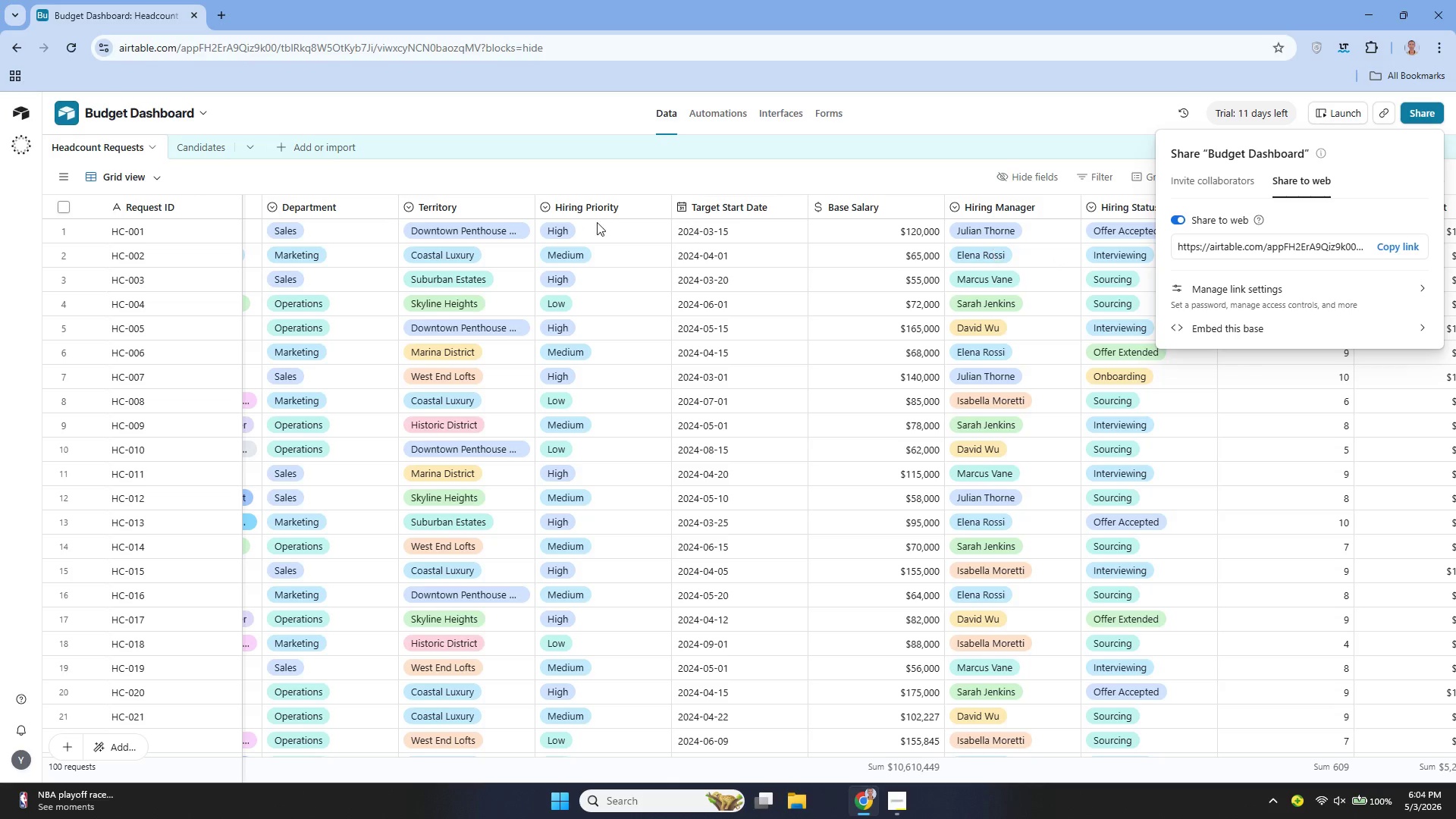 
left_click([344, 172])
 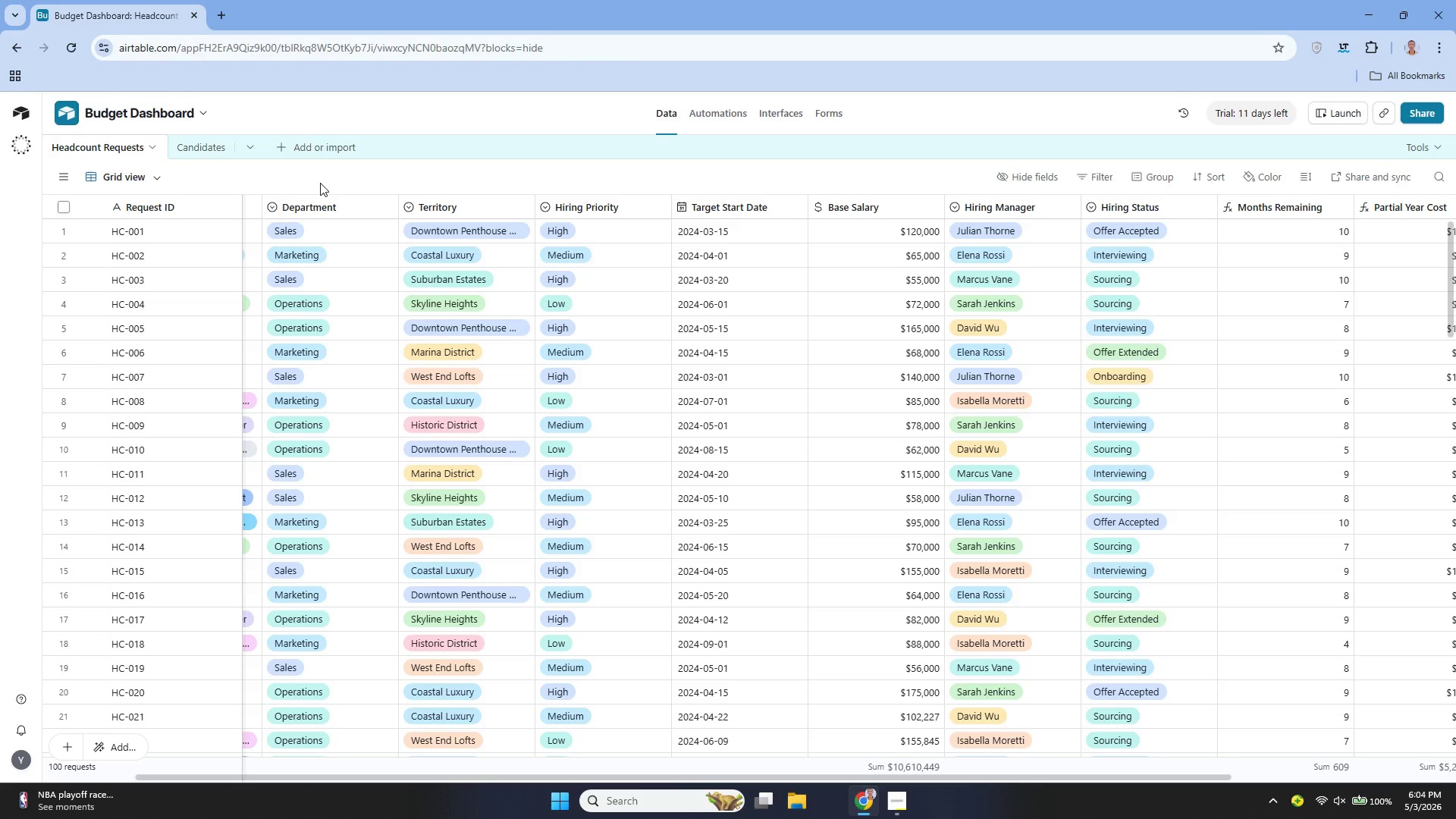 
wait(9.7)
 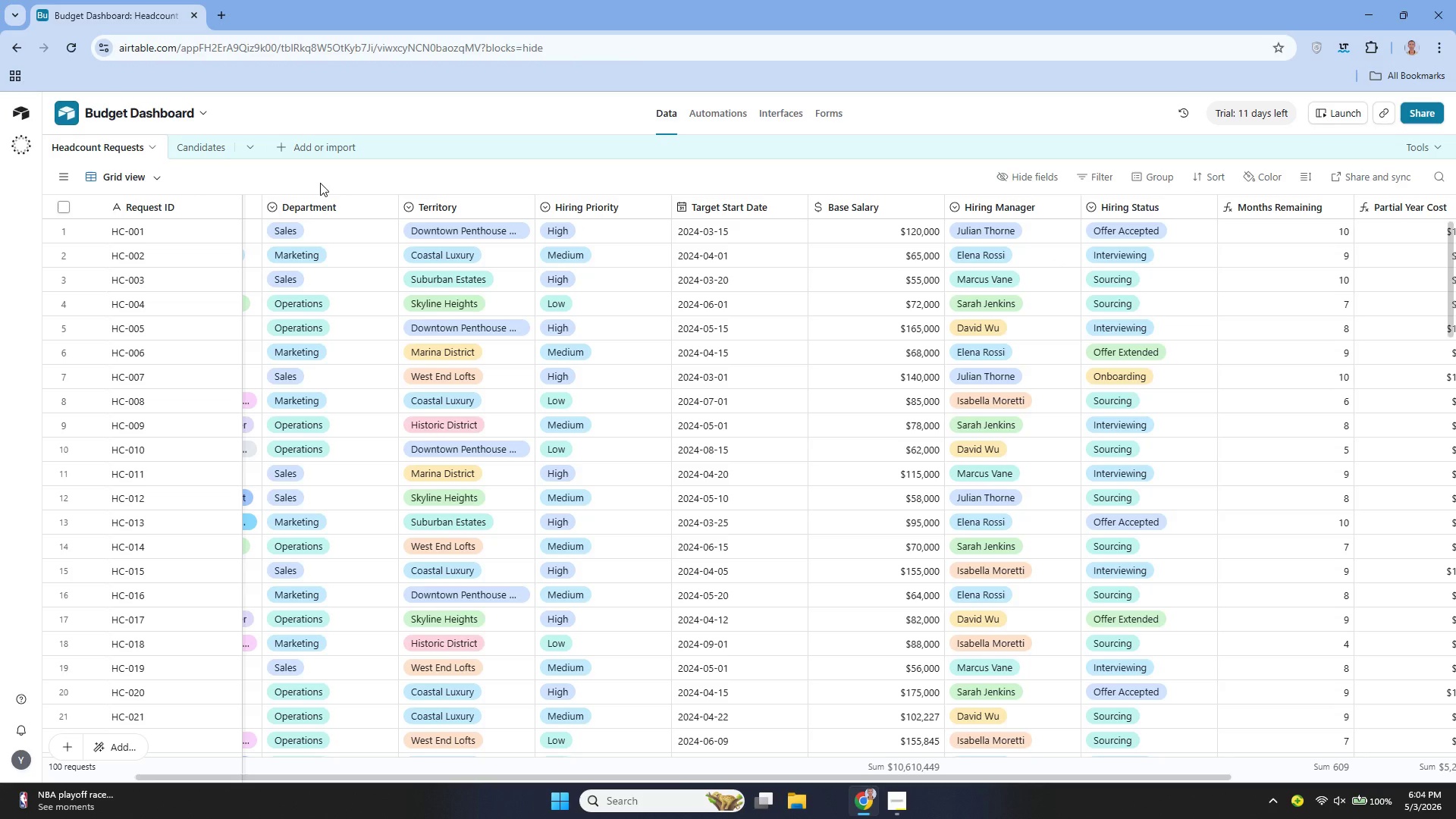 
mouse_move([78, 196])
 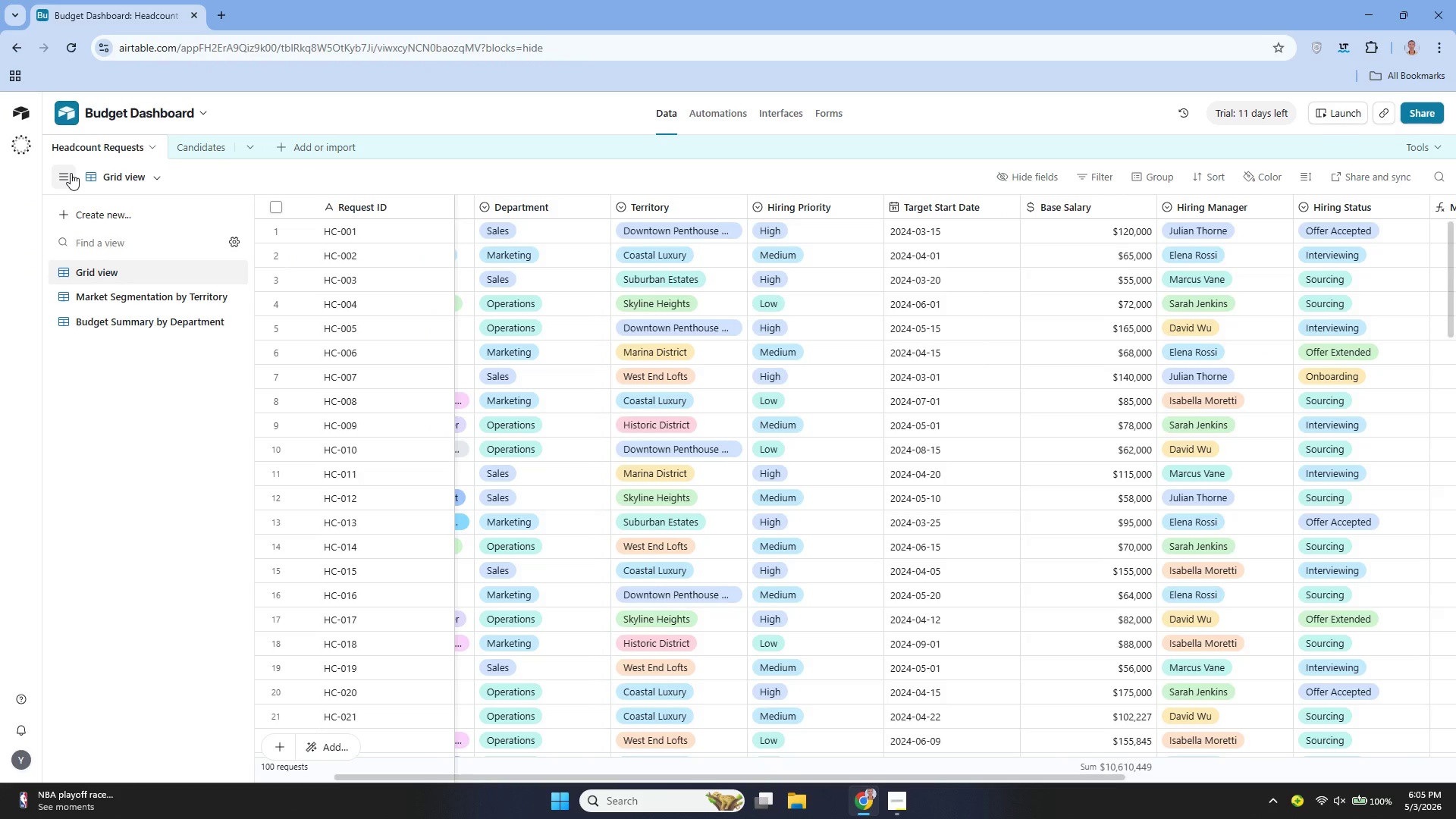 
wait(16.97)
 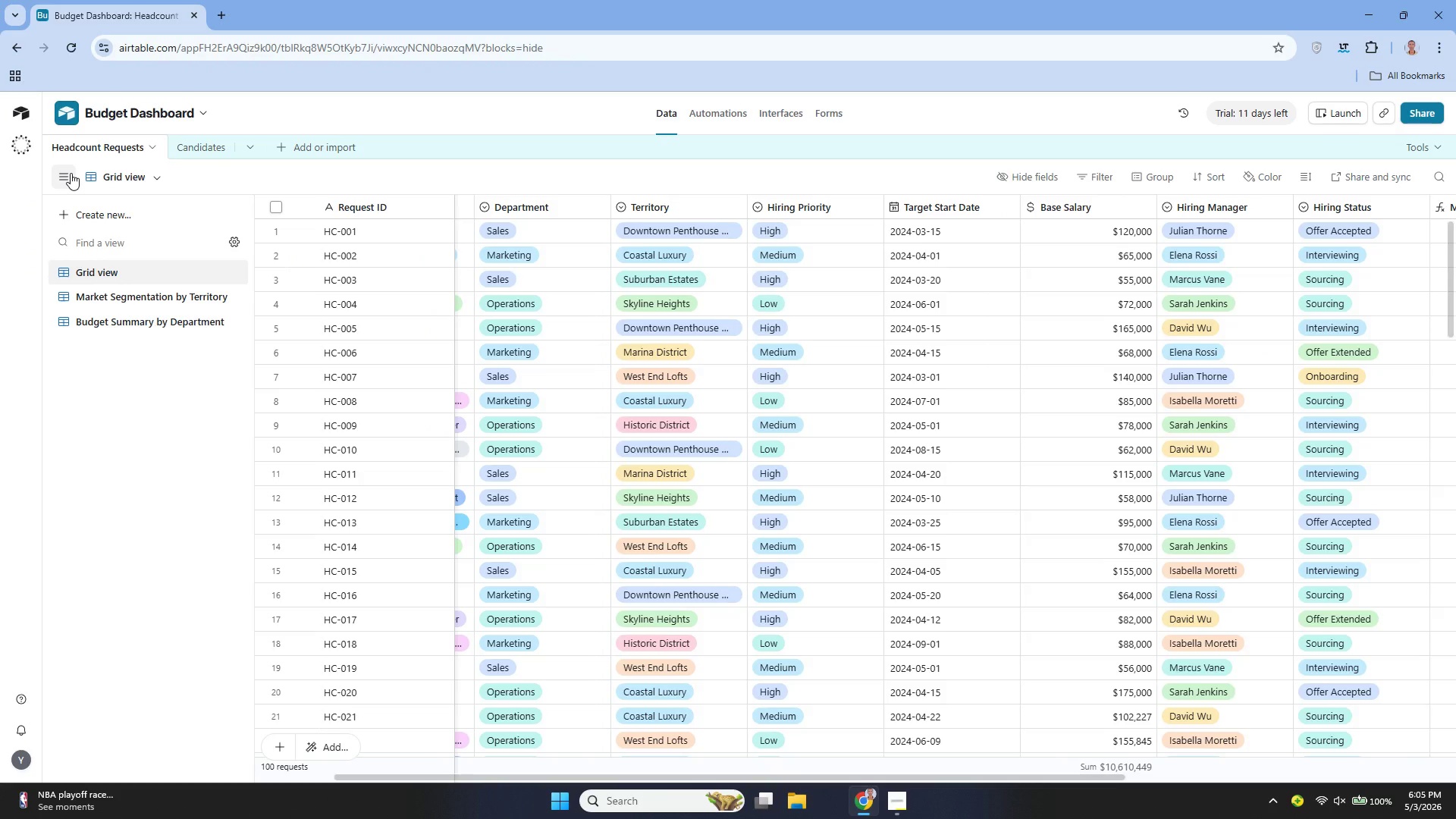 
left_click([65, 175])
 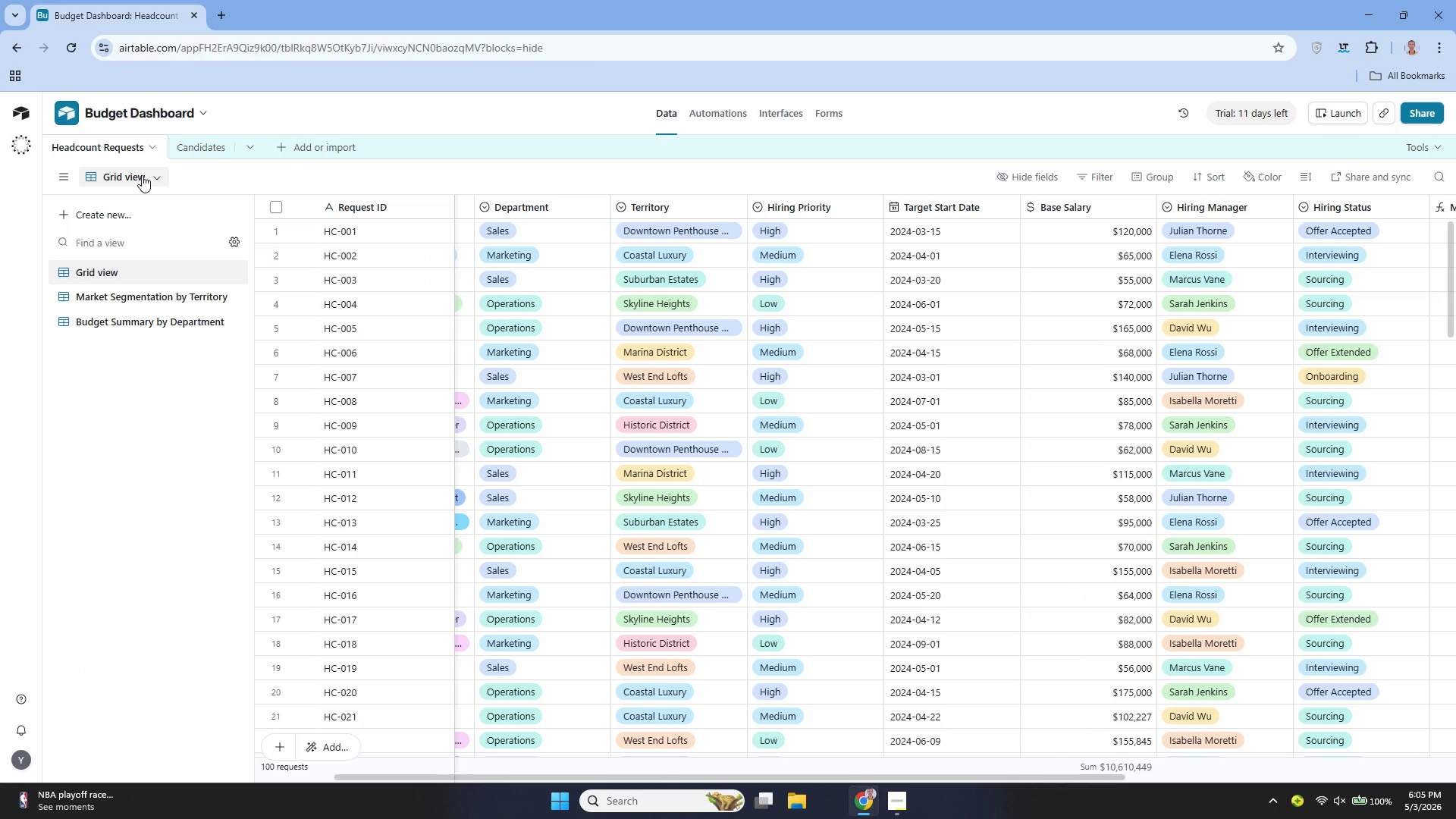 
left_click([147, 179])
 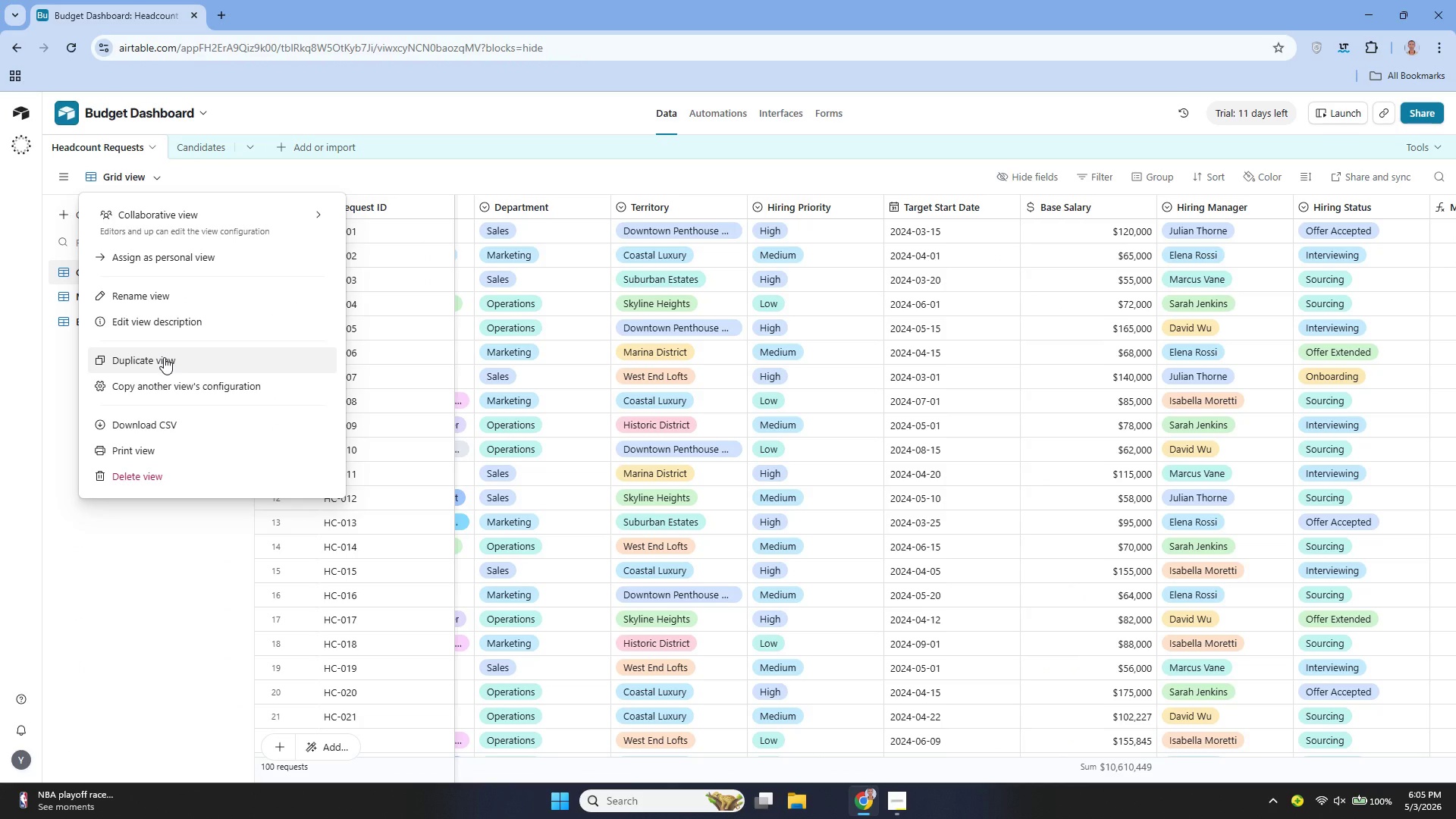 
wait(8.86)
 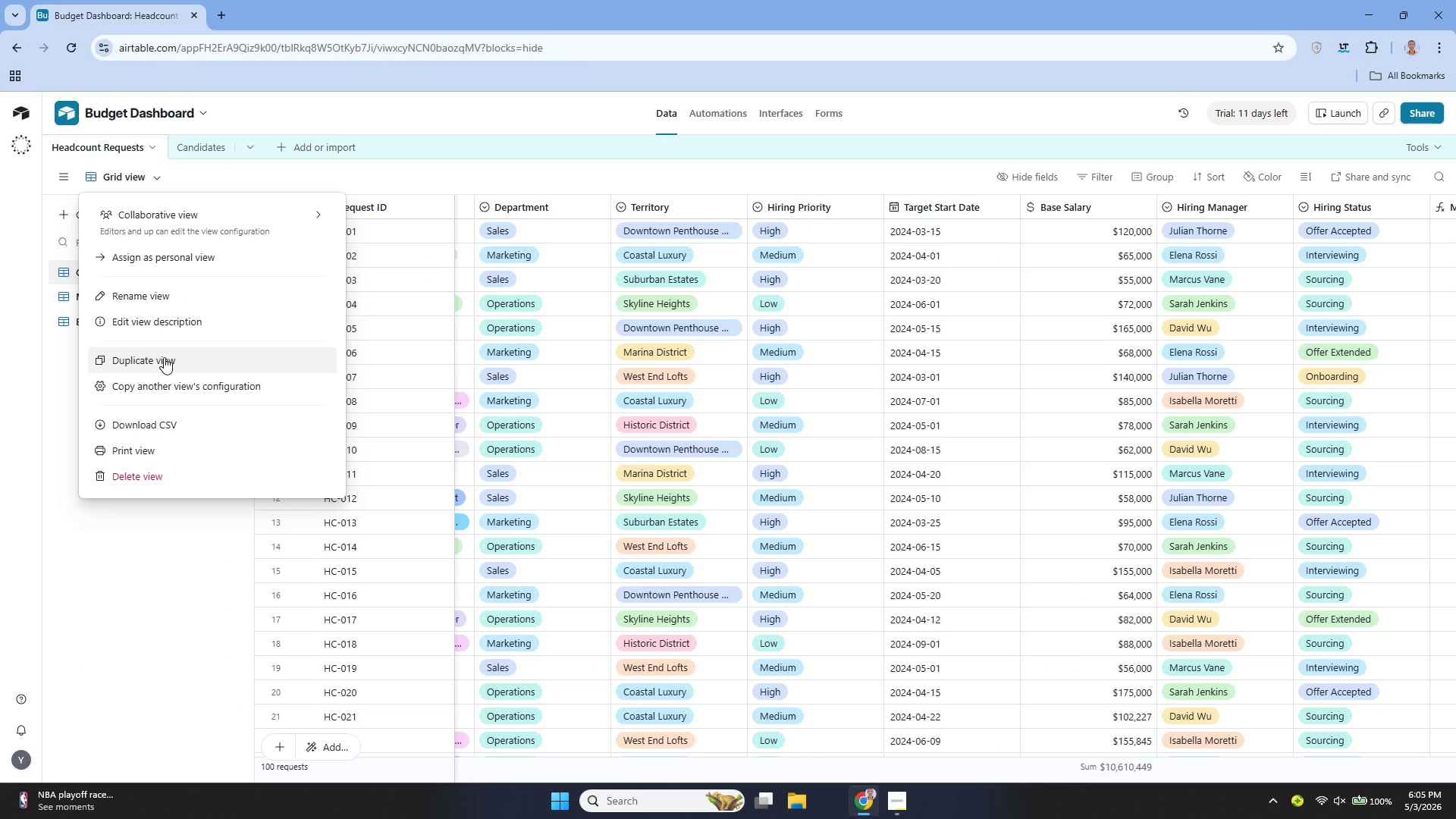 
left_click([173, 424])
 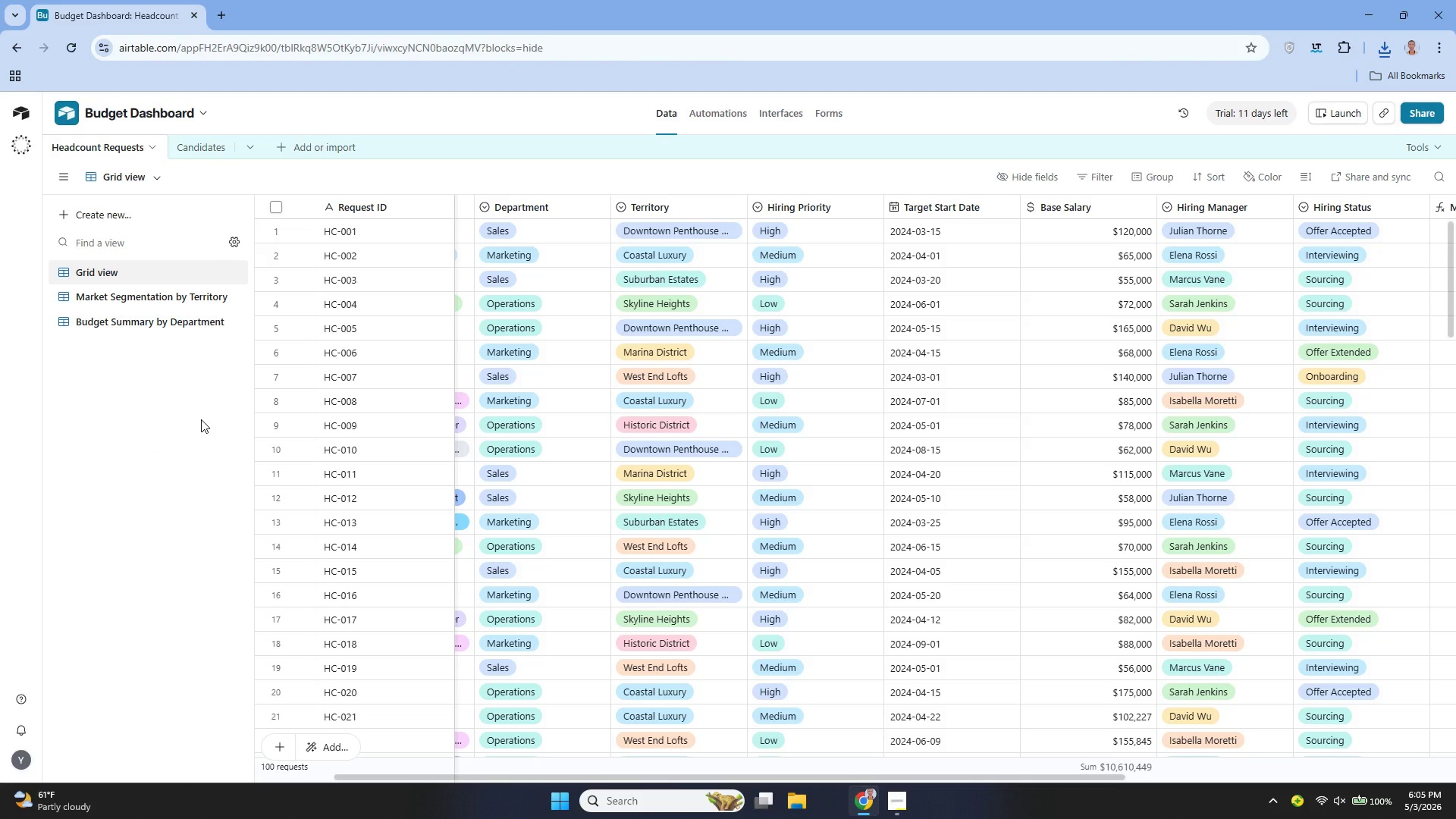 
wait(14.47)
 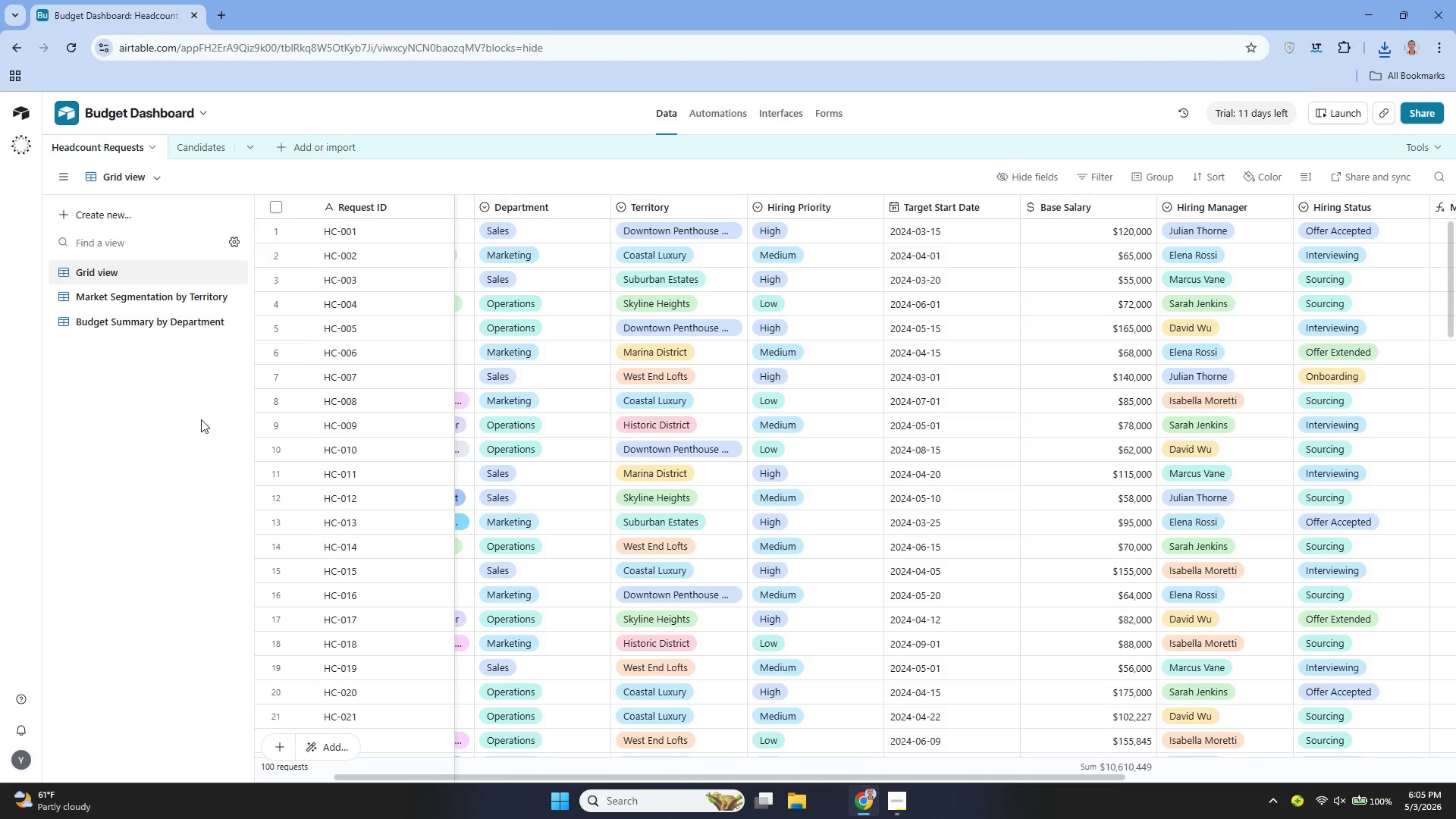 
left_click([221, 17])
 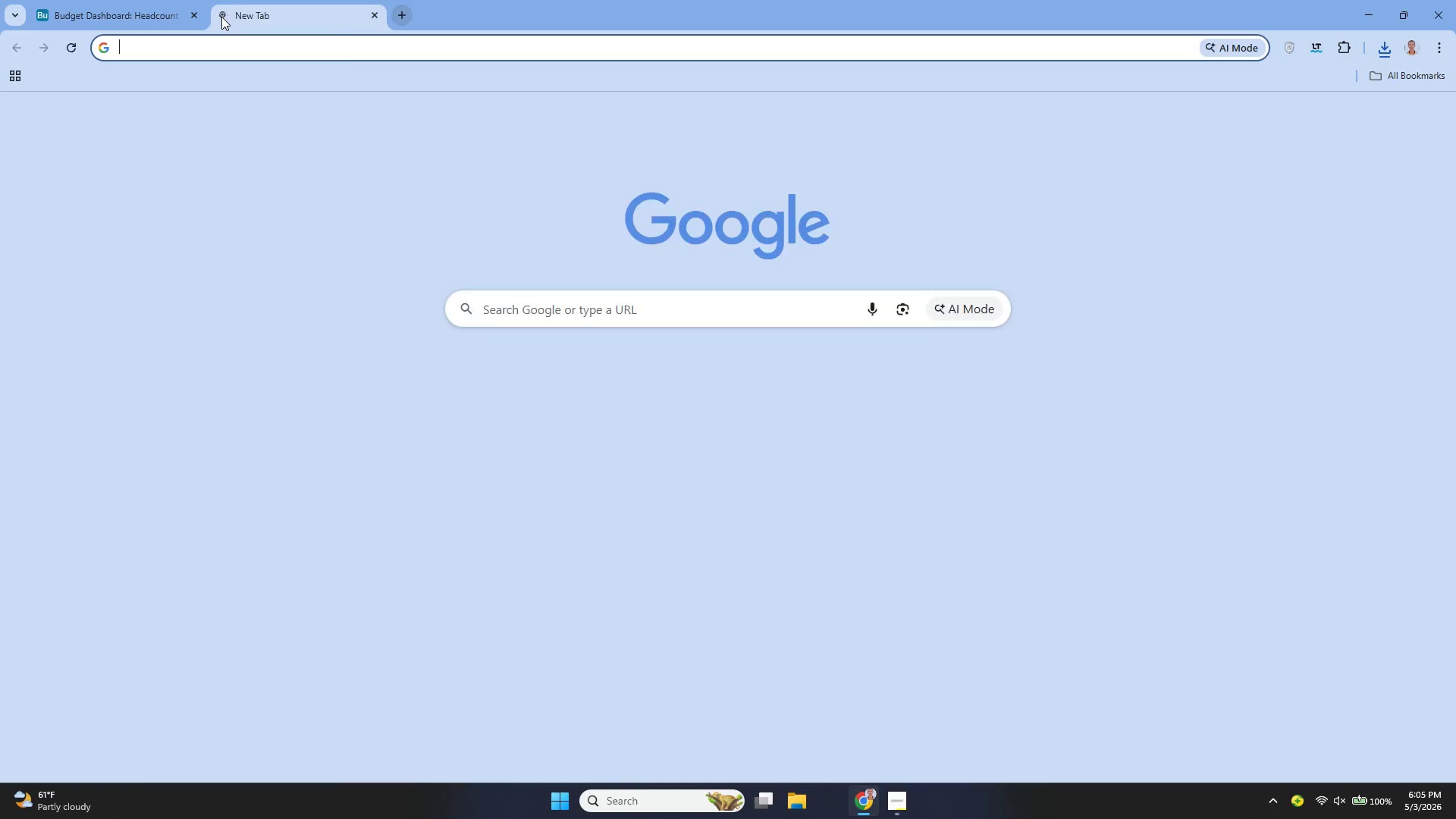 
key(S)
 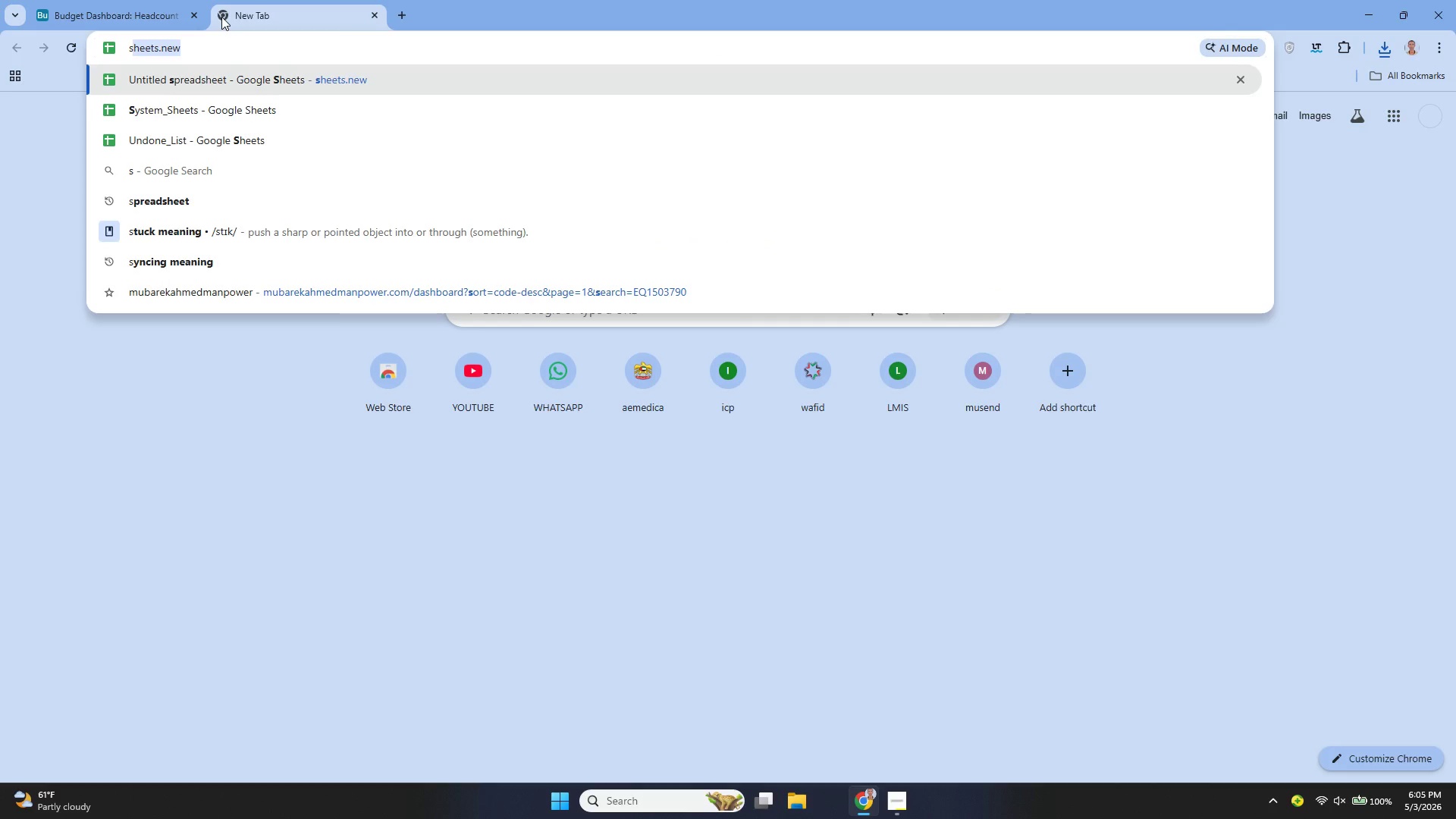 
key(ArrowRight)
 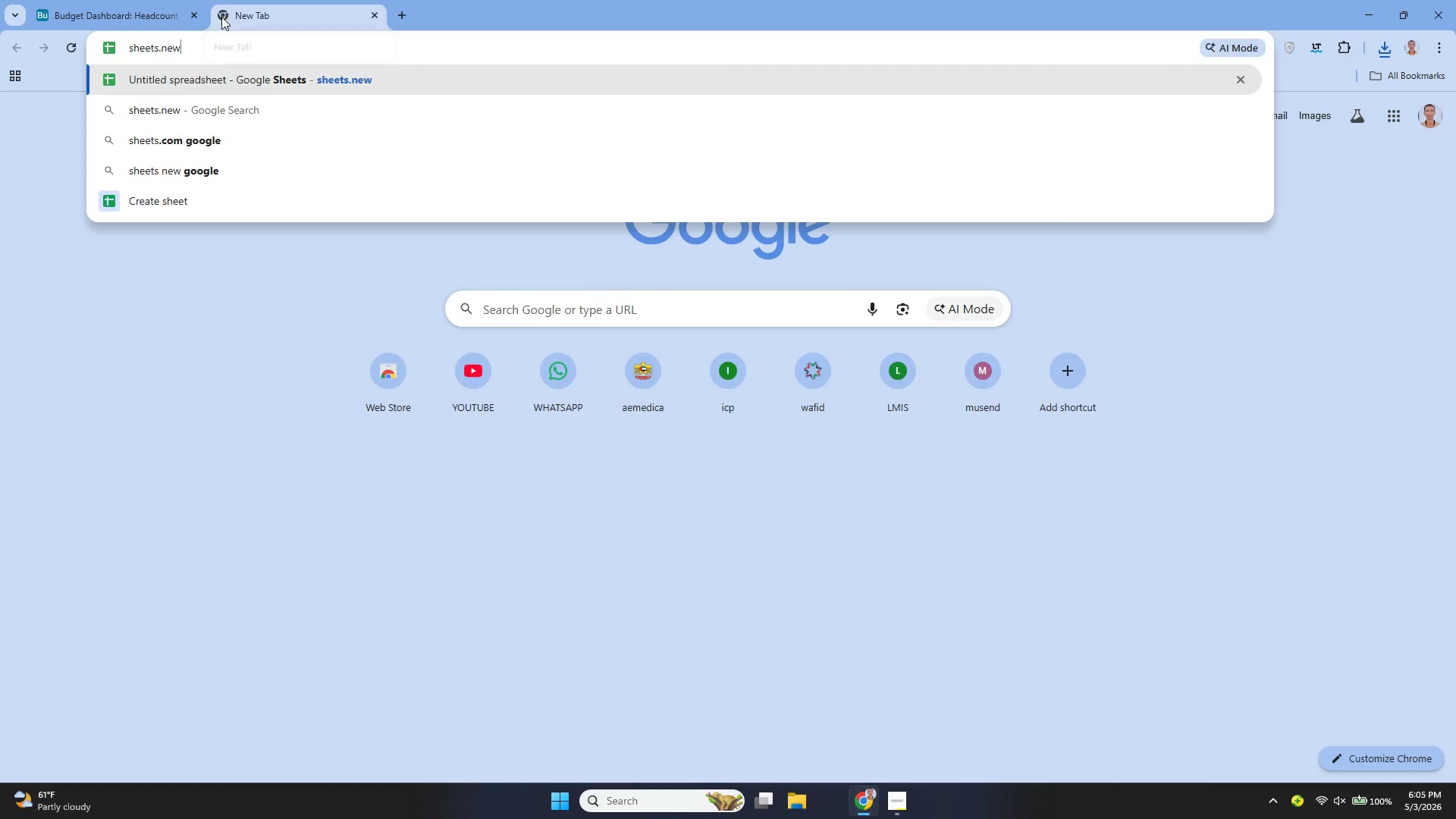 
key(Enter)
 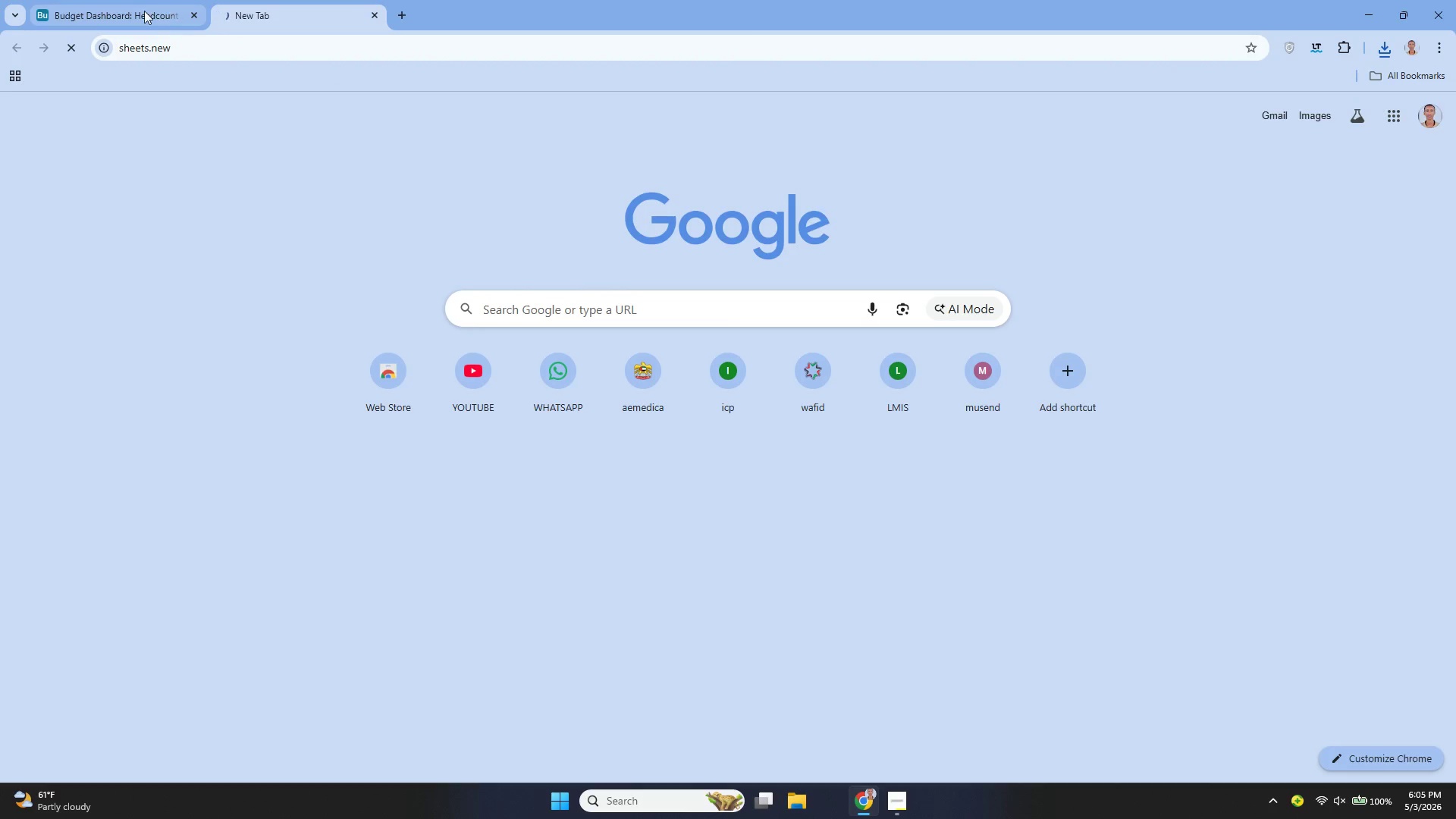 
left_click([141, 11])
 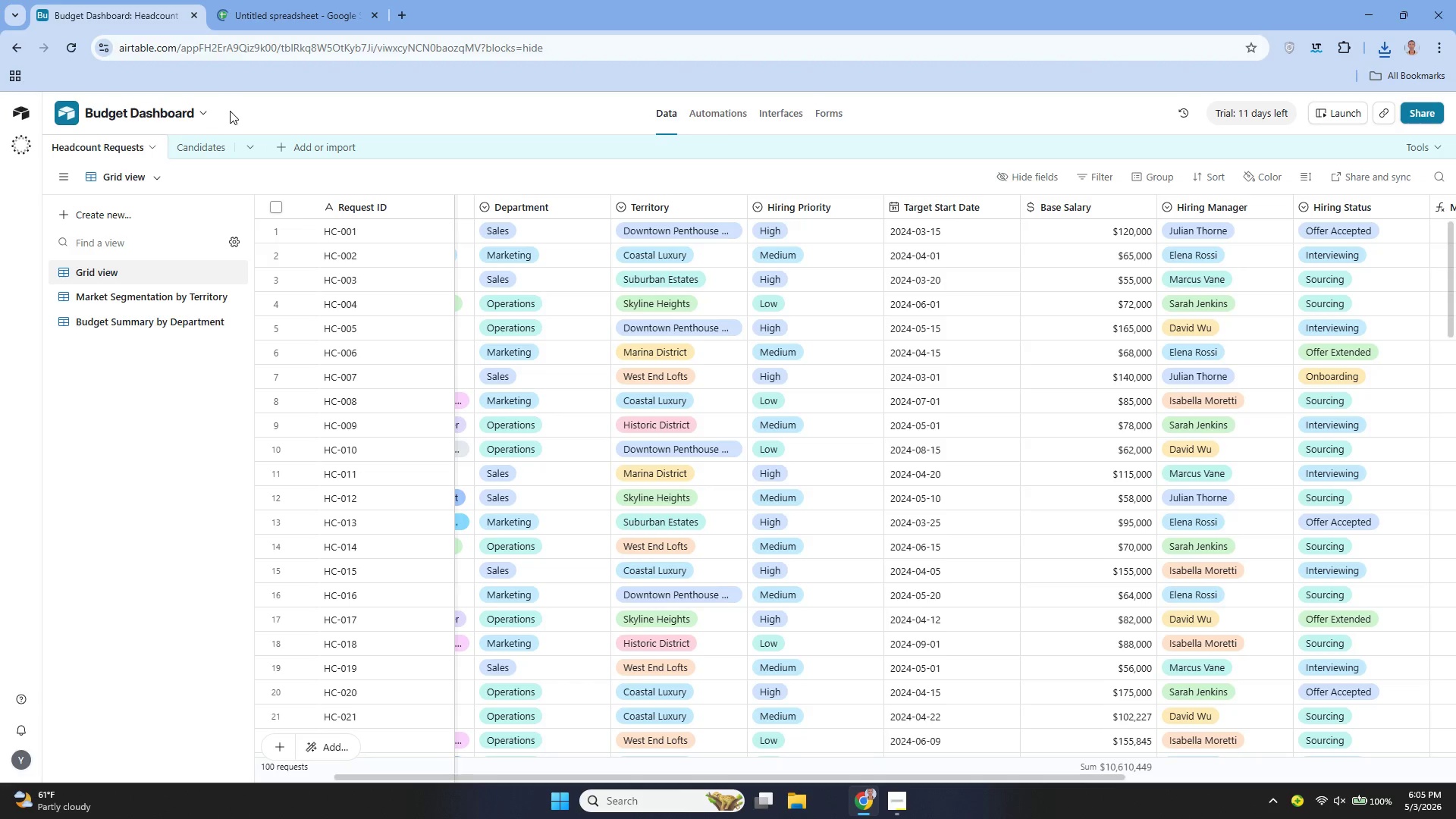 
mouse_move([262, 168])
 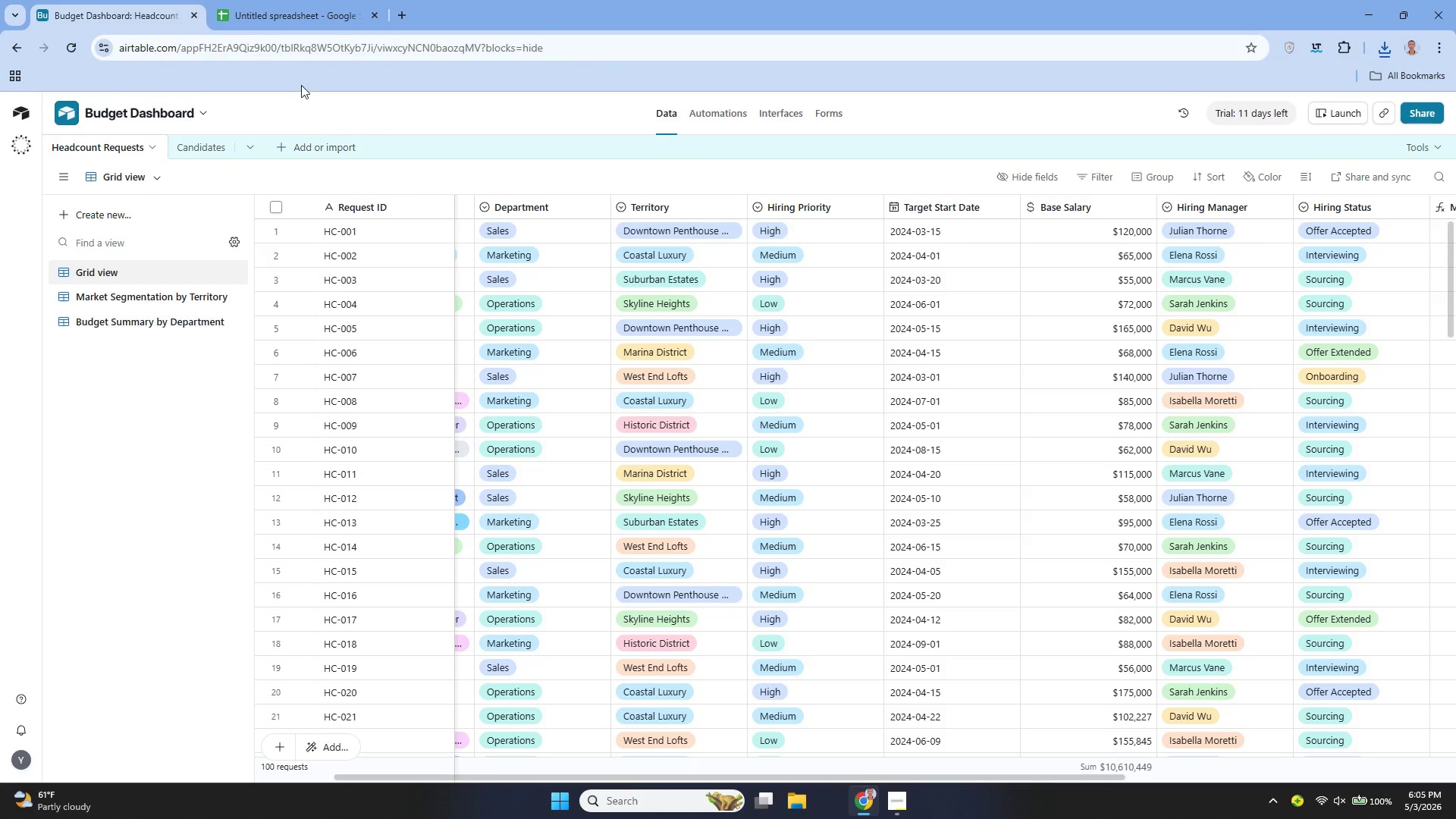 
left_click([264, 5])
 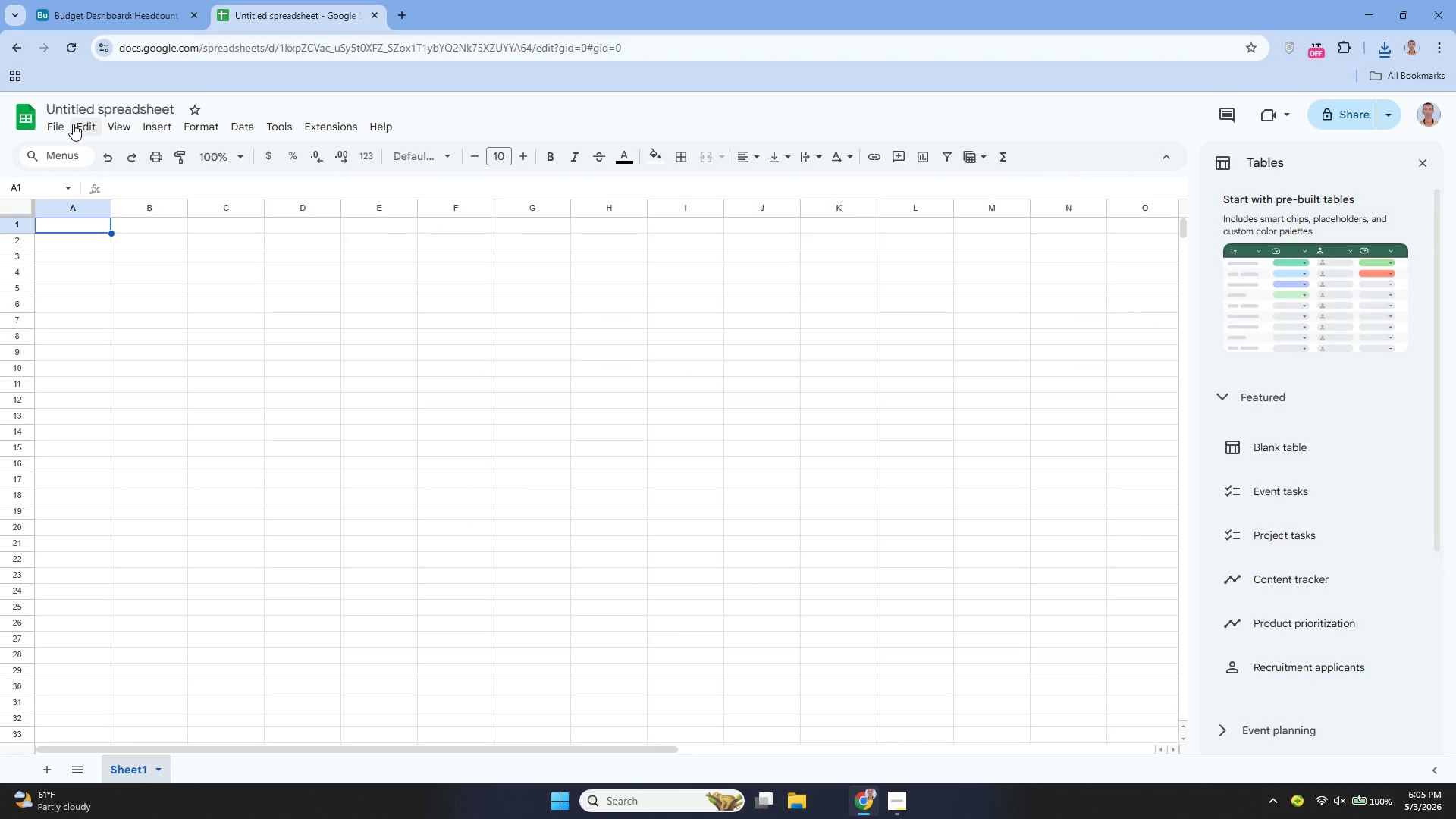 
left_click([58, 125])
 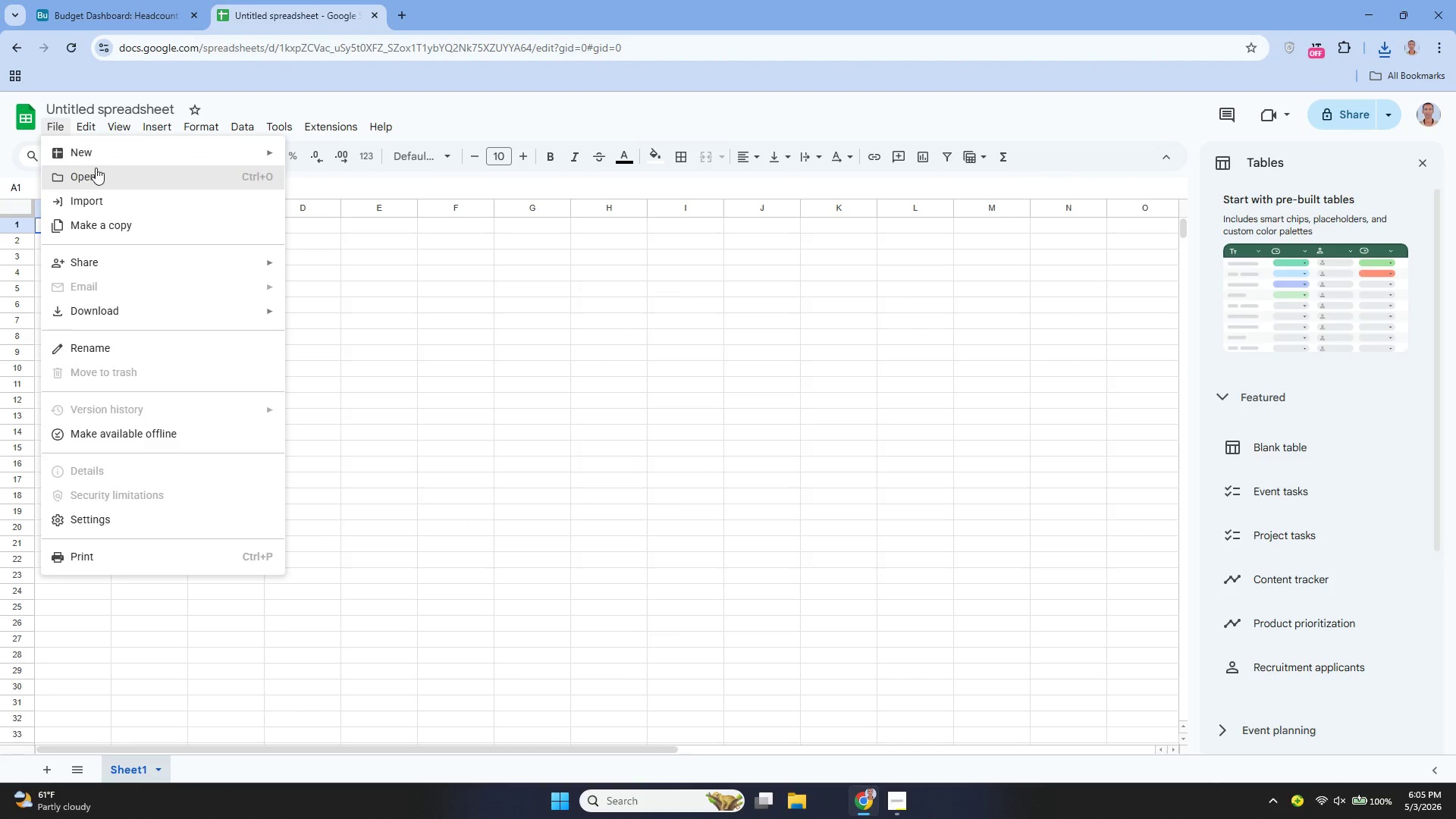 
left_click([104, 168])
 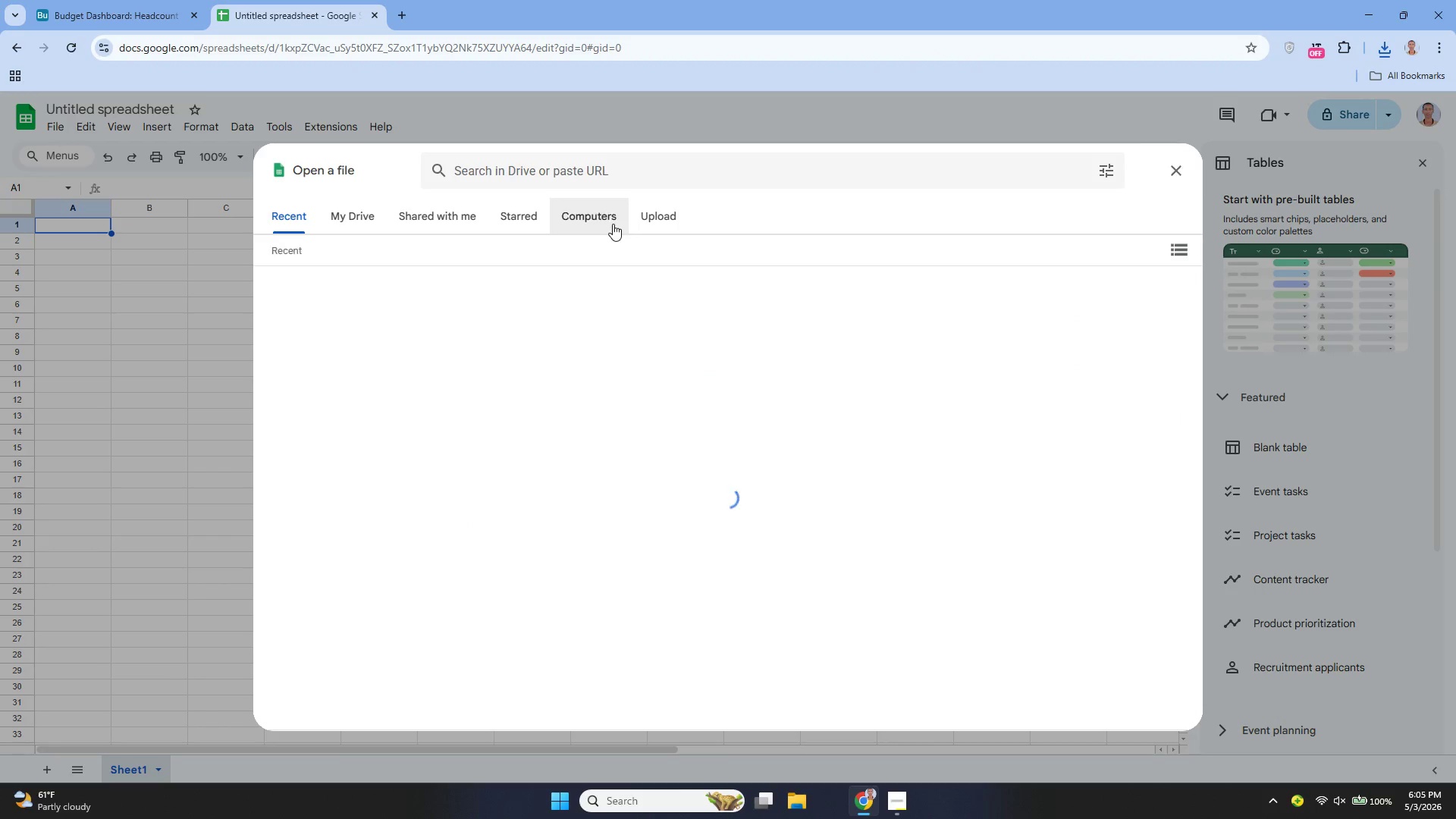 
left_click([651, 221])
 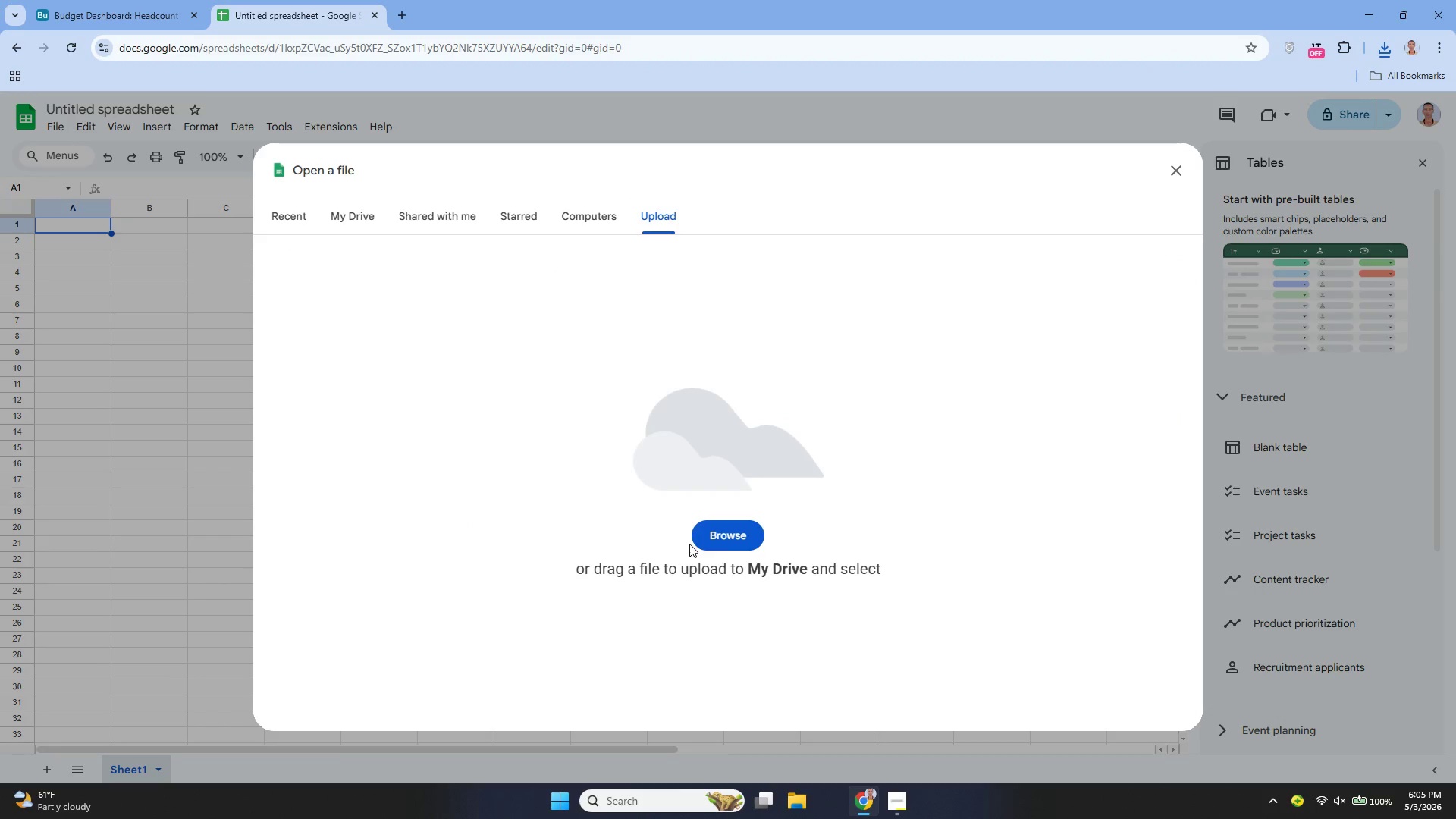 
left_click([714, 538])
 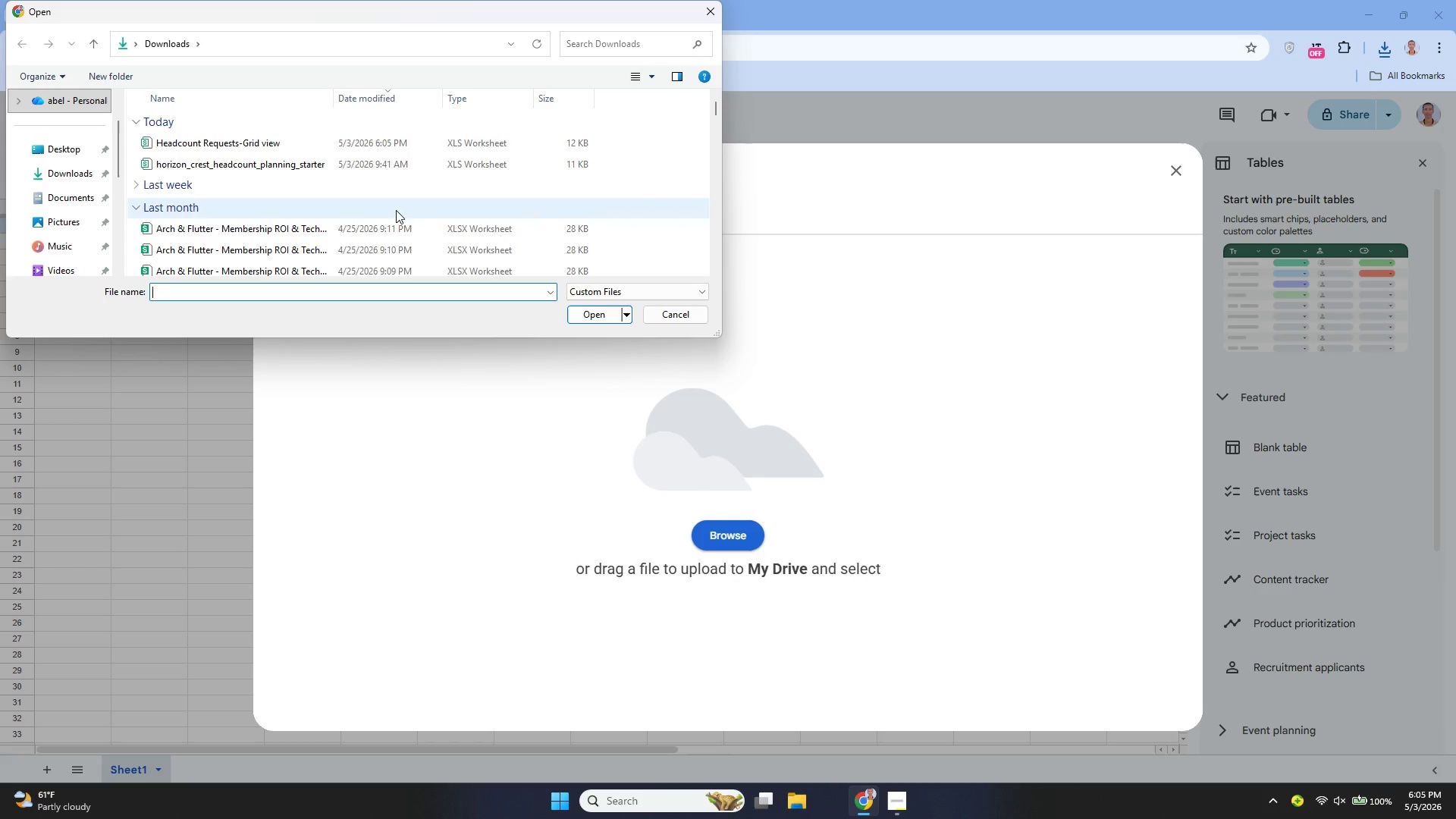 
left_click([328, 144])
 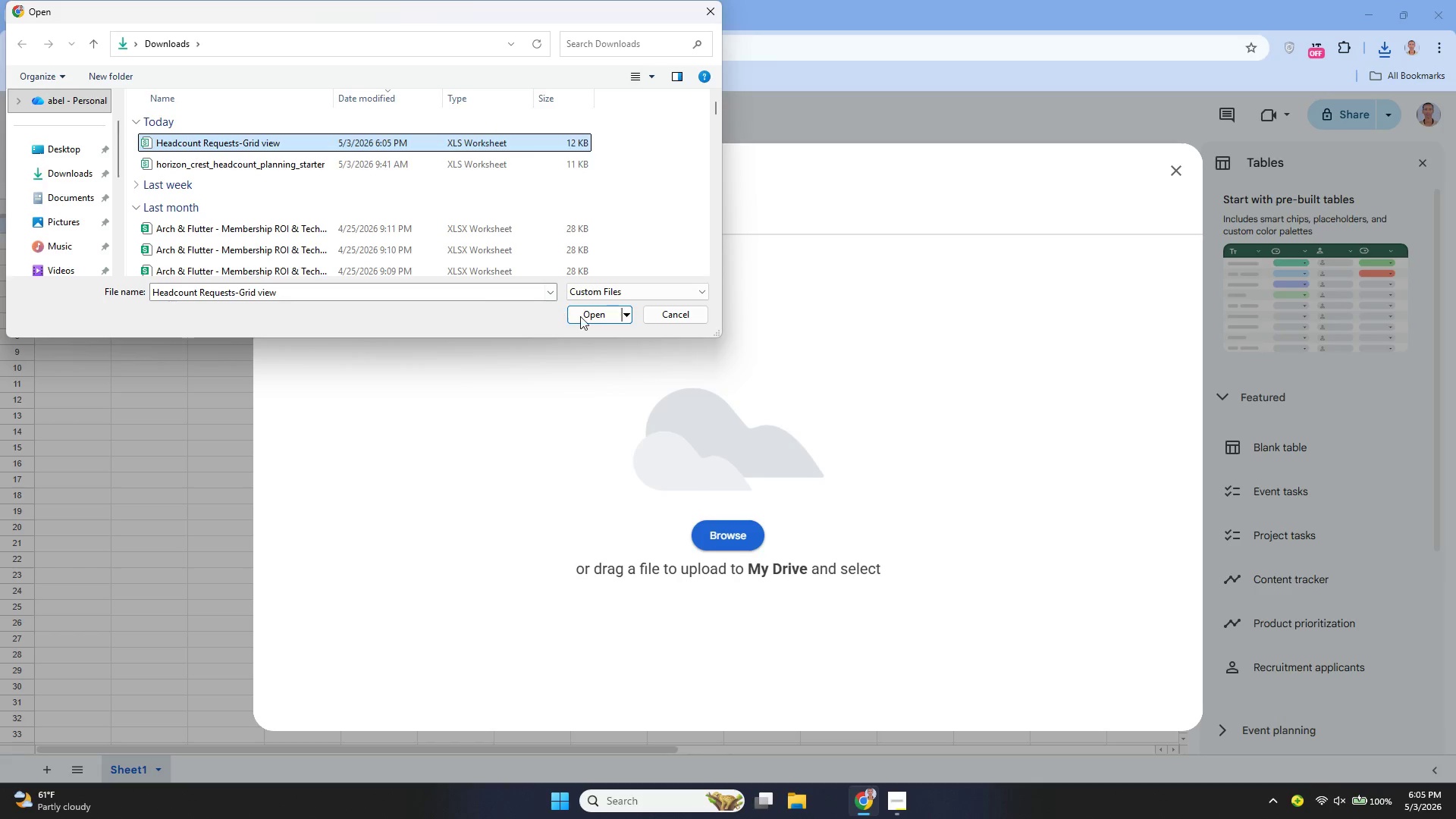 
left_click([581, 317])
 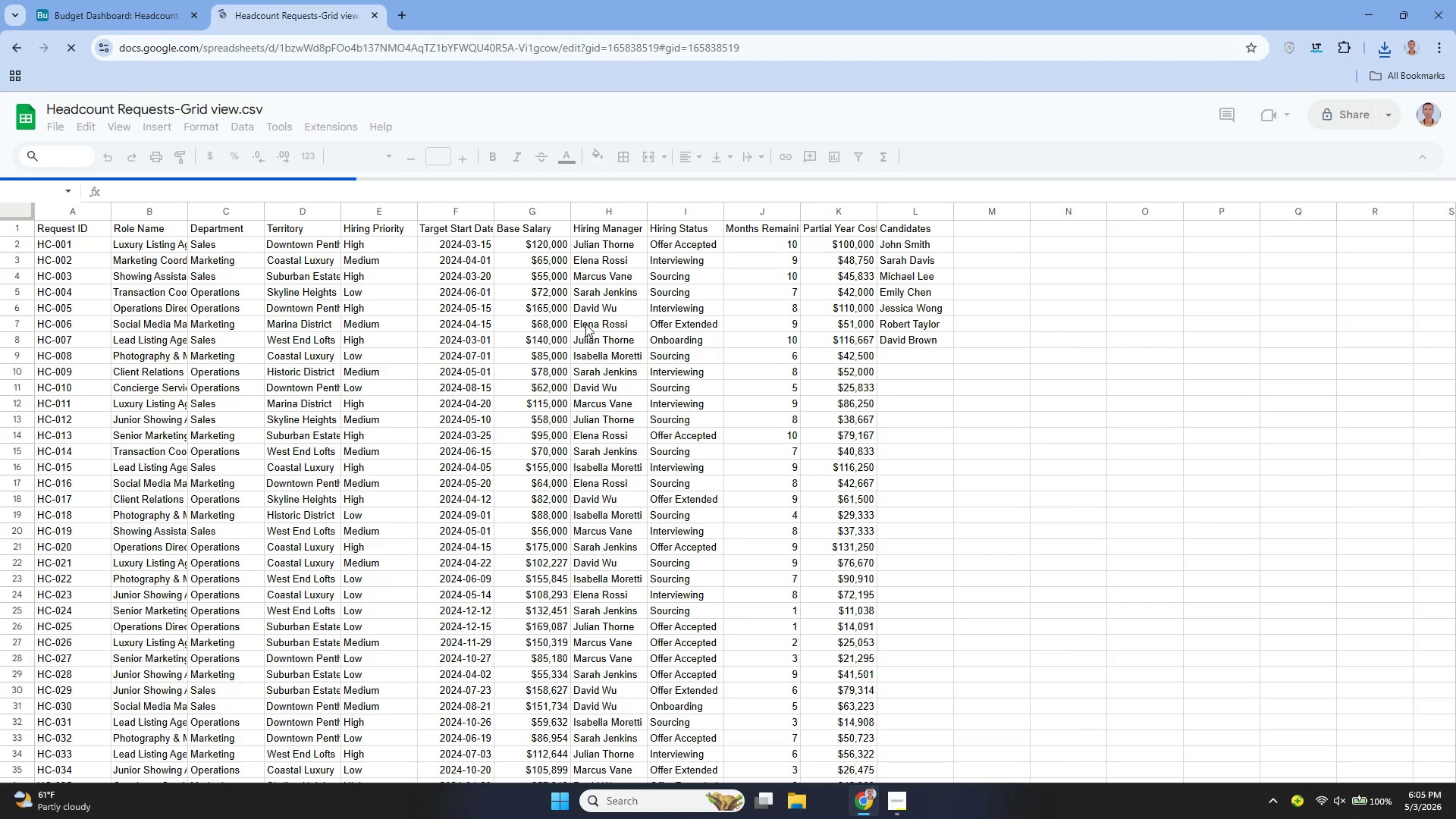 
wait(11.31)
 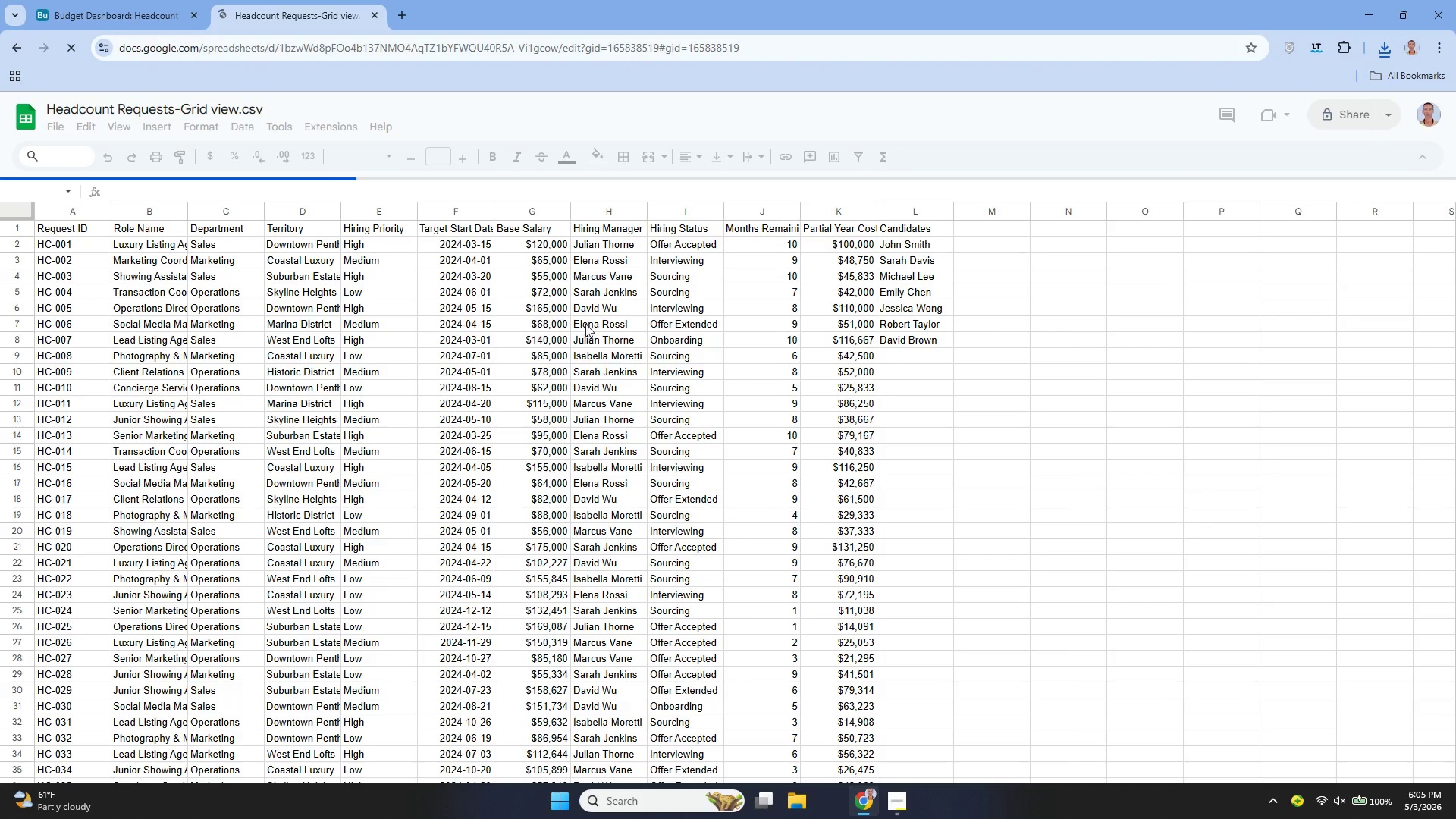 
left_click_drag(start_coordinate=[189, 206], to_coordinate=[242, 226])
 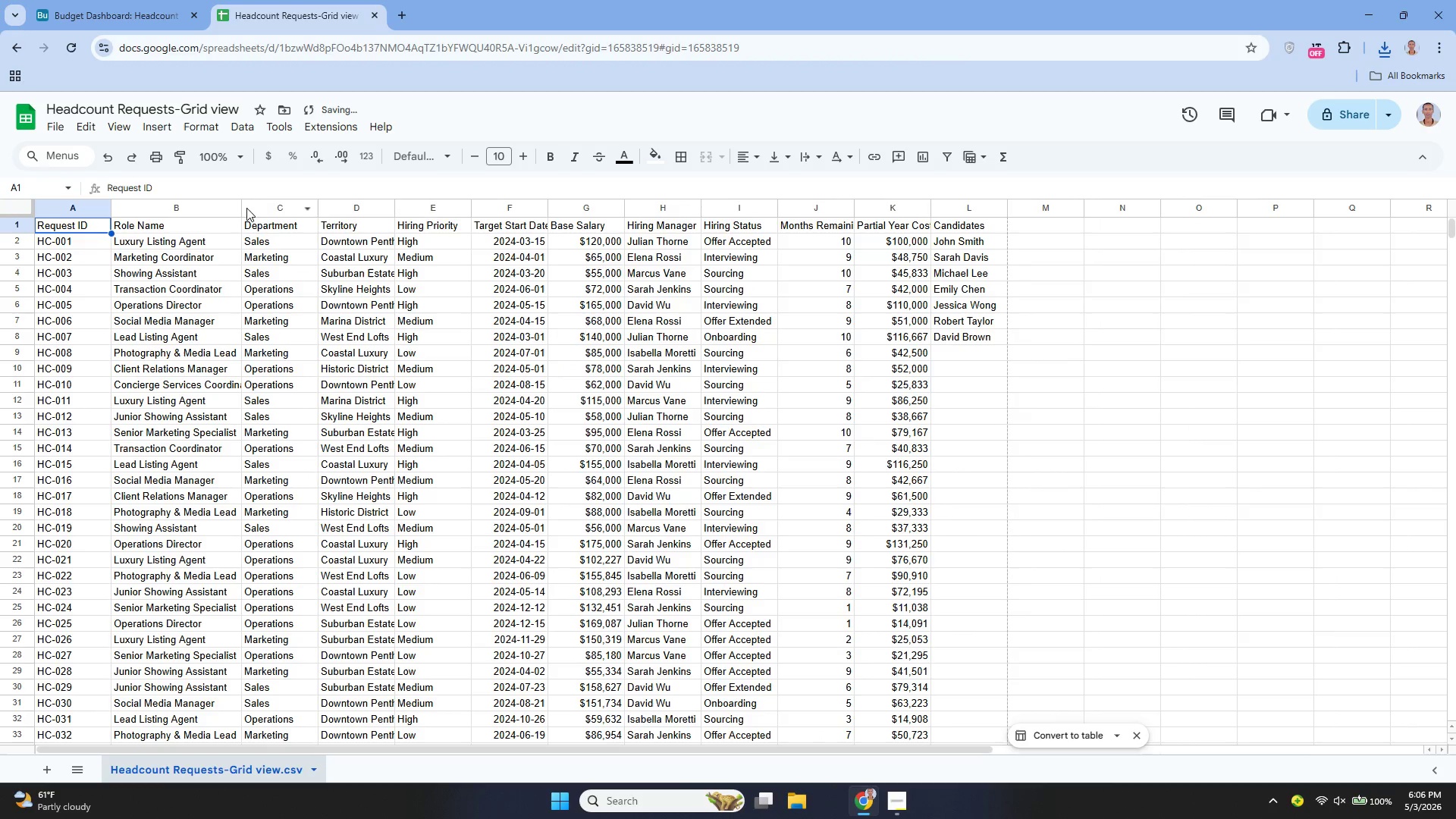 
left_click_drag(start_coordinate=[239, 207], to_coordinate=[312, 232])
 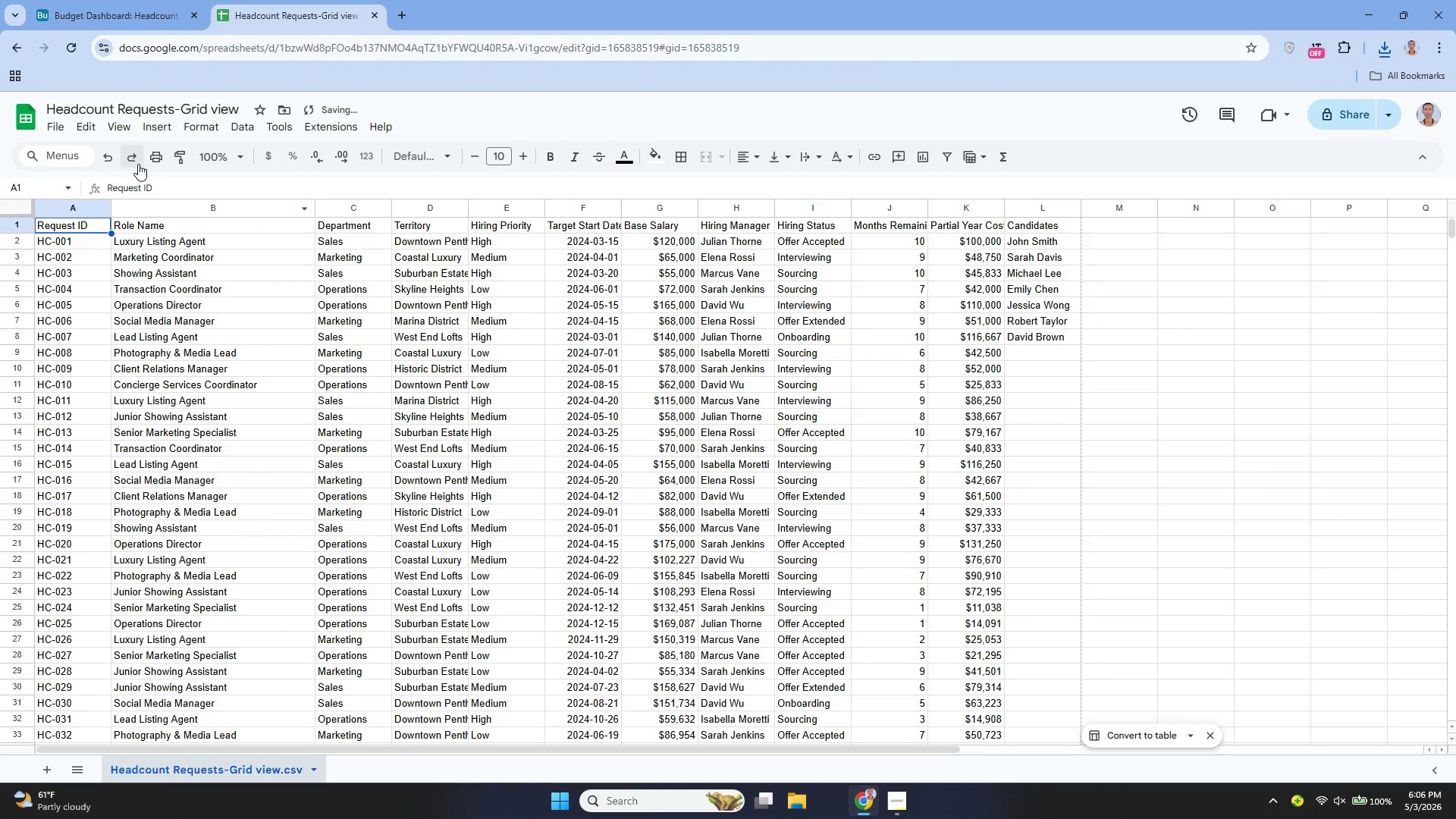 
left_click([61, 125])
 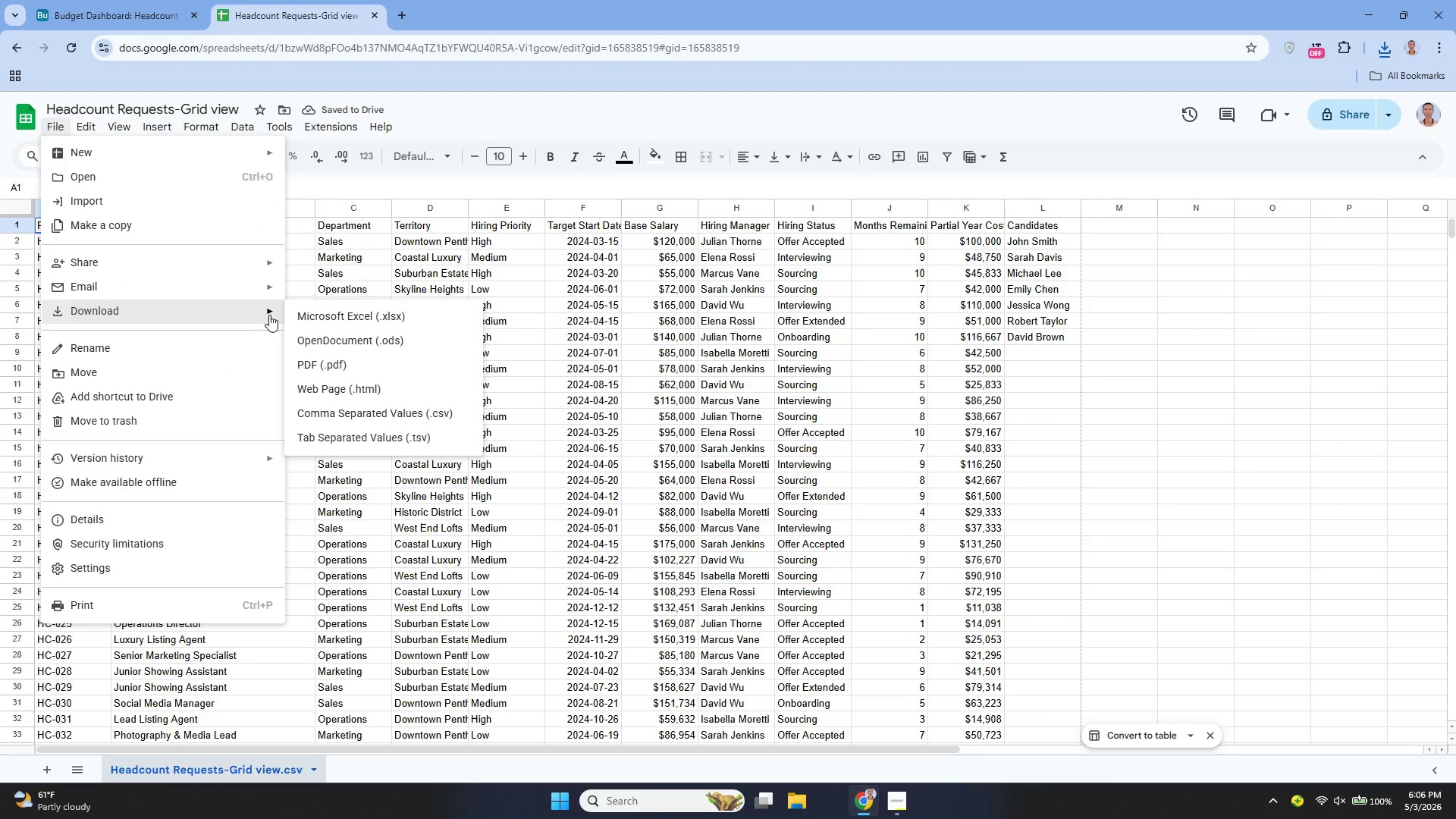 
left_click([332, 317])
 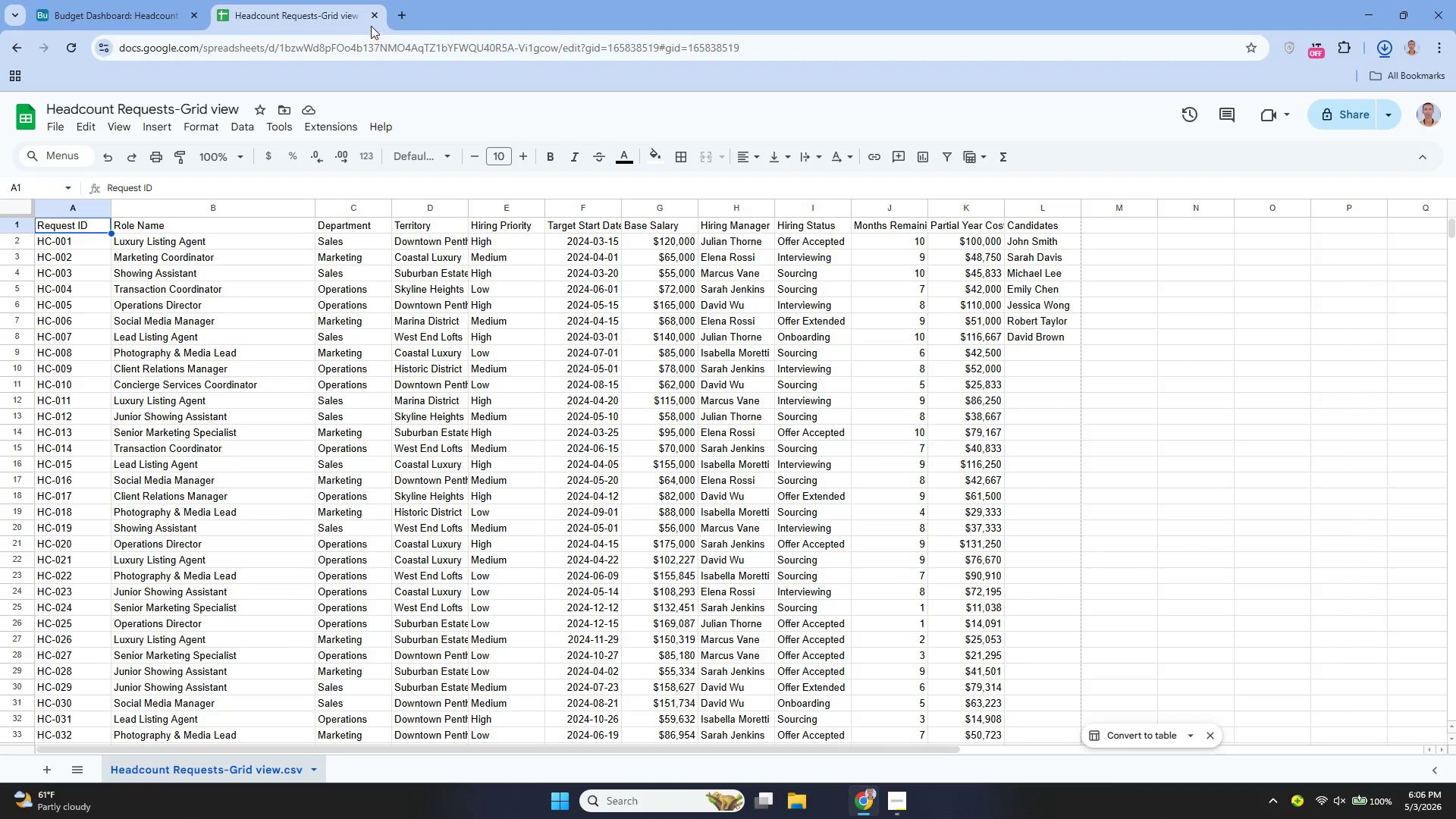 
left_click([372, 16])
 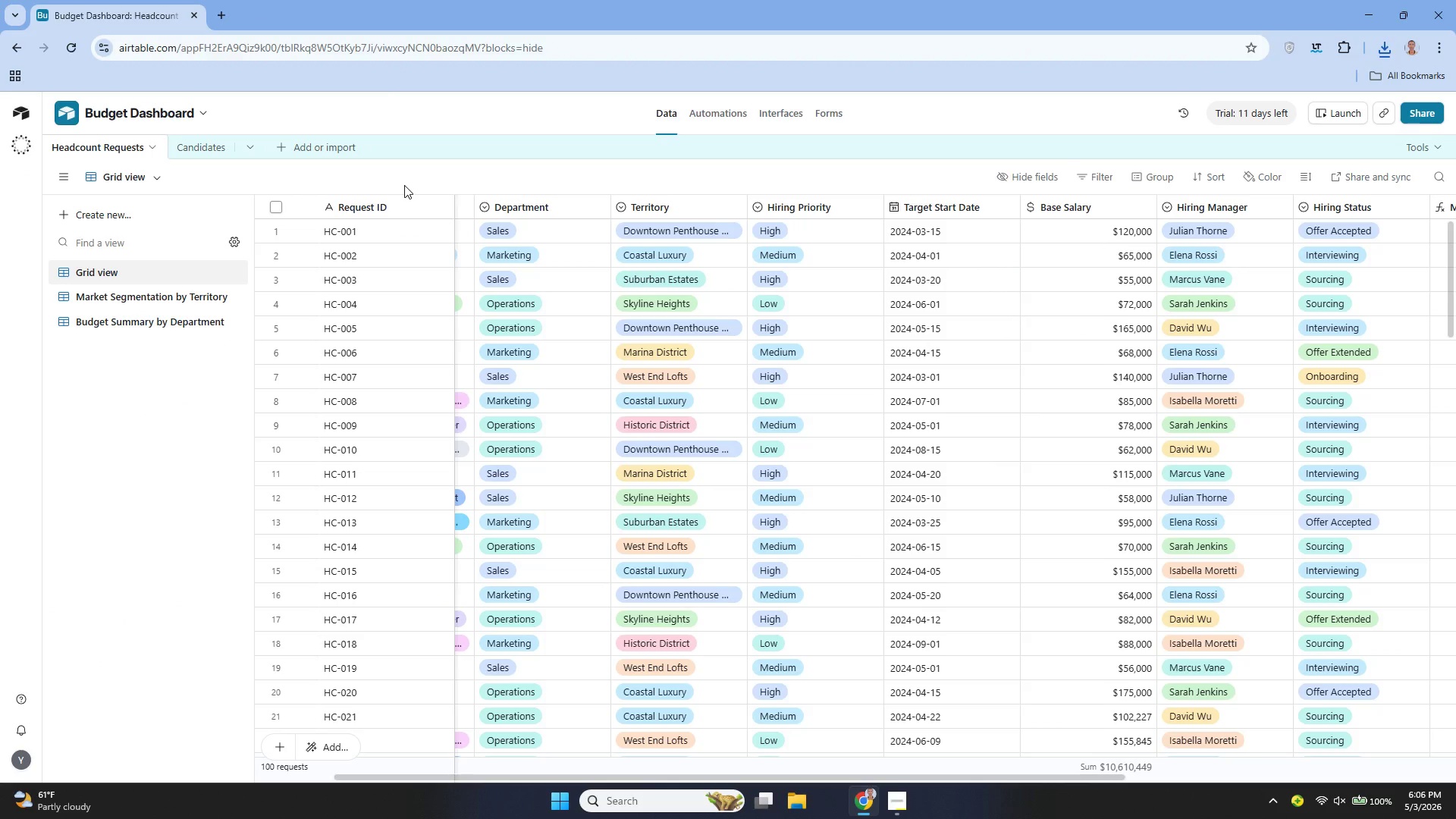 
wait(10.78)
 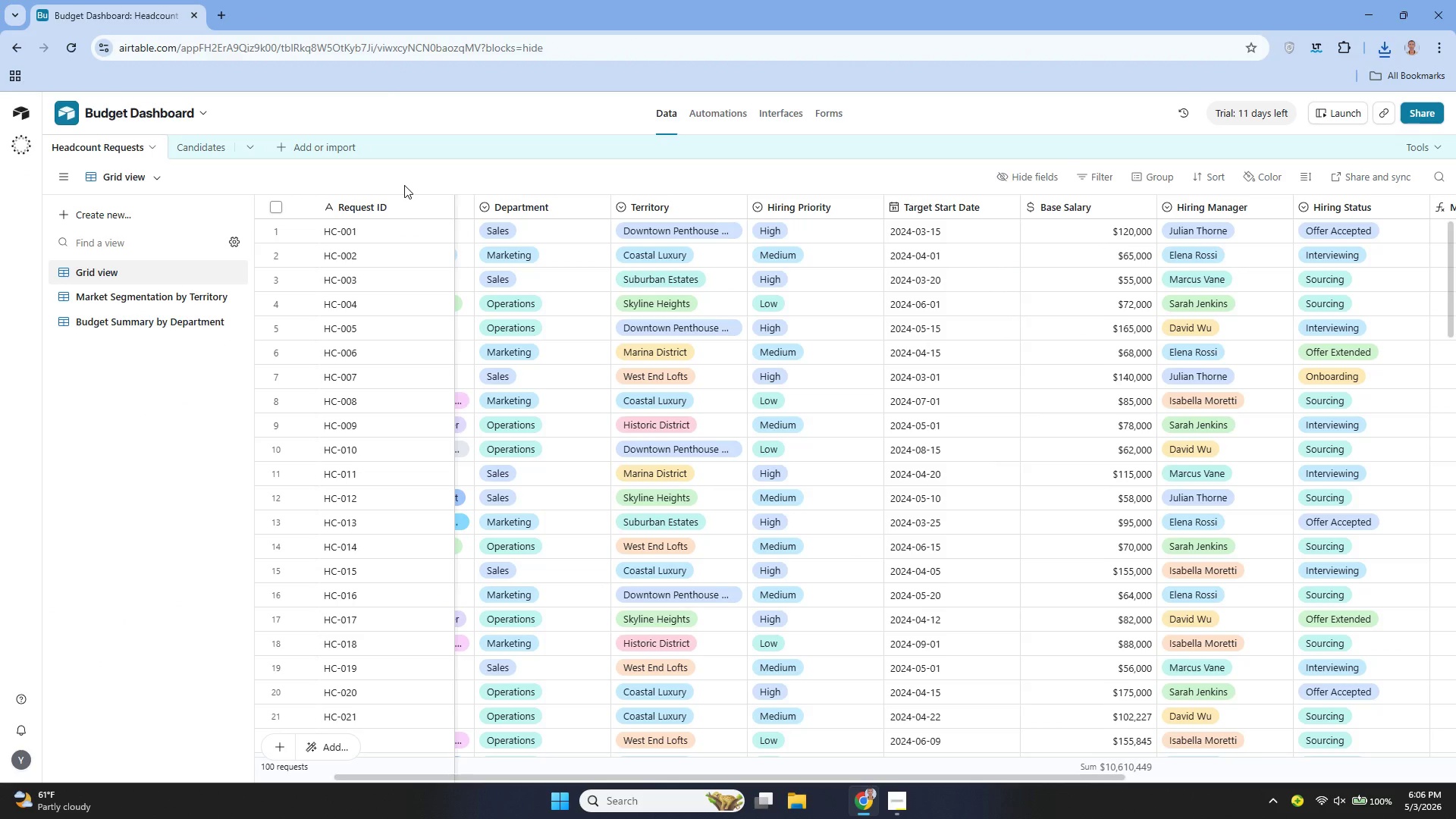 
left_click([147, 303])
 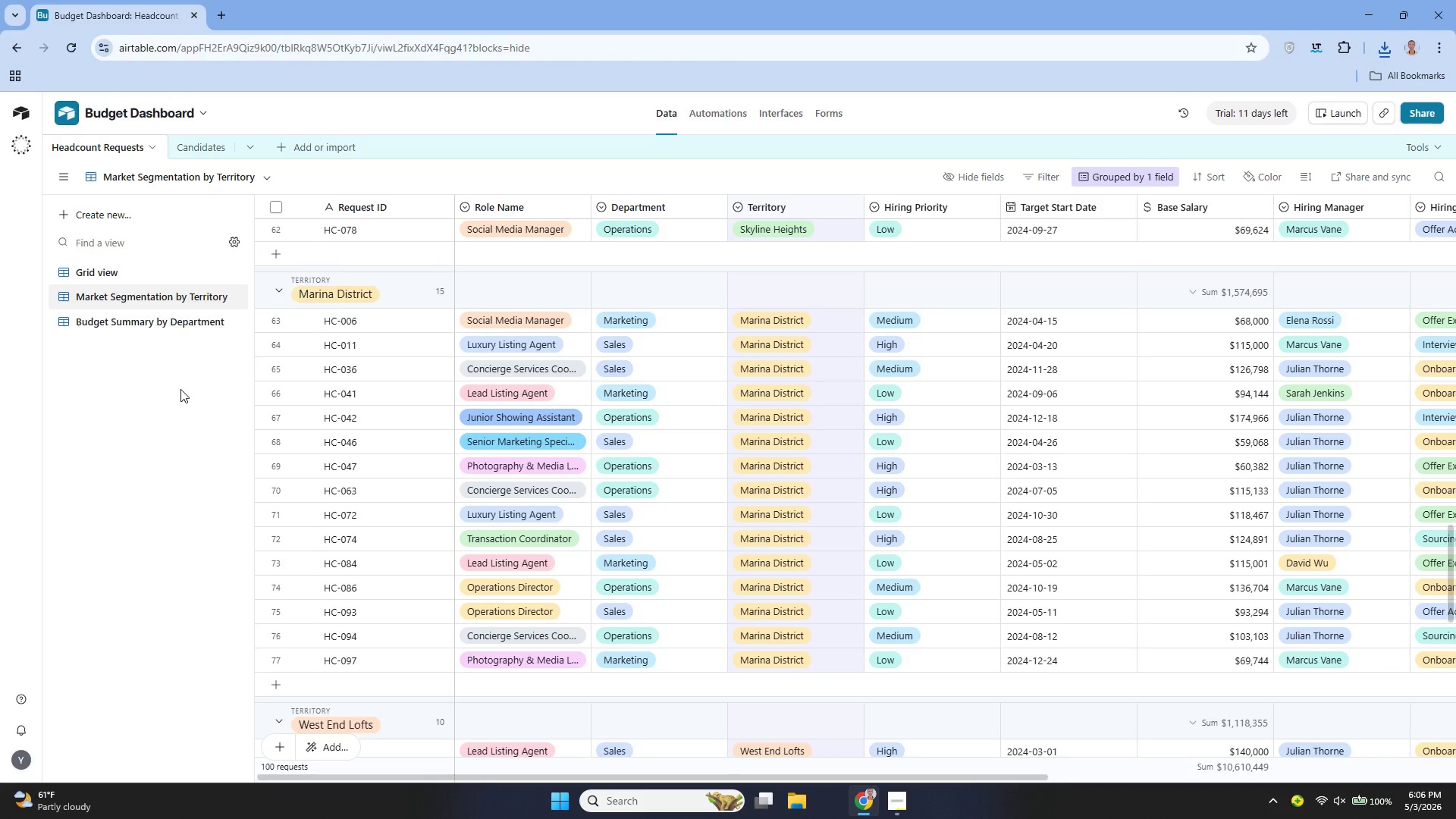 
left_click([143, 322])
 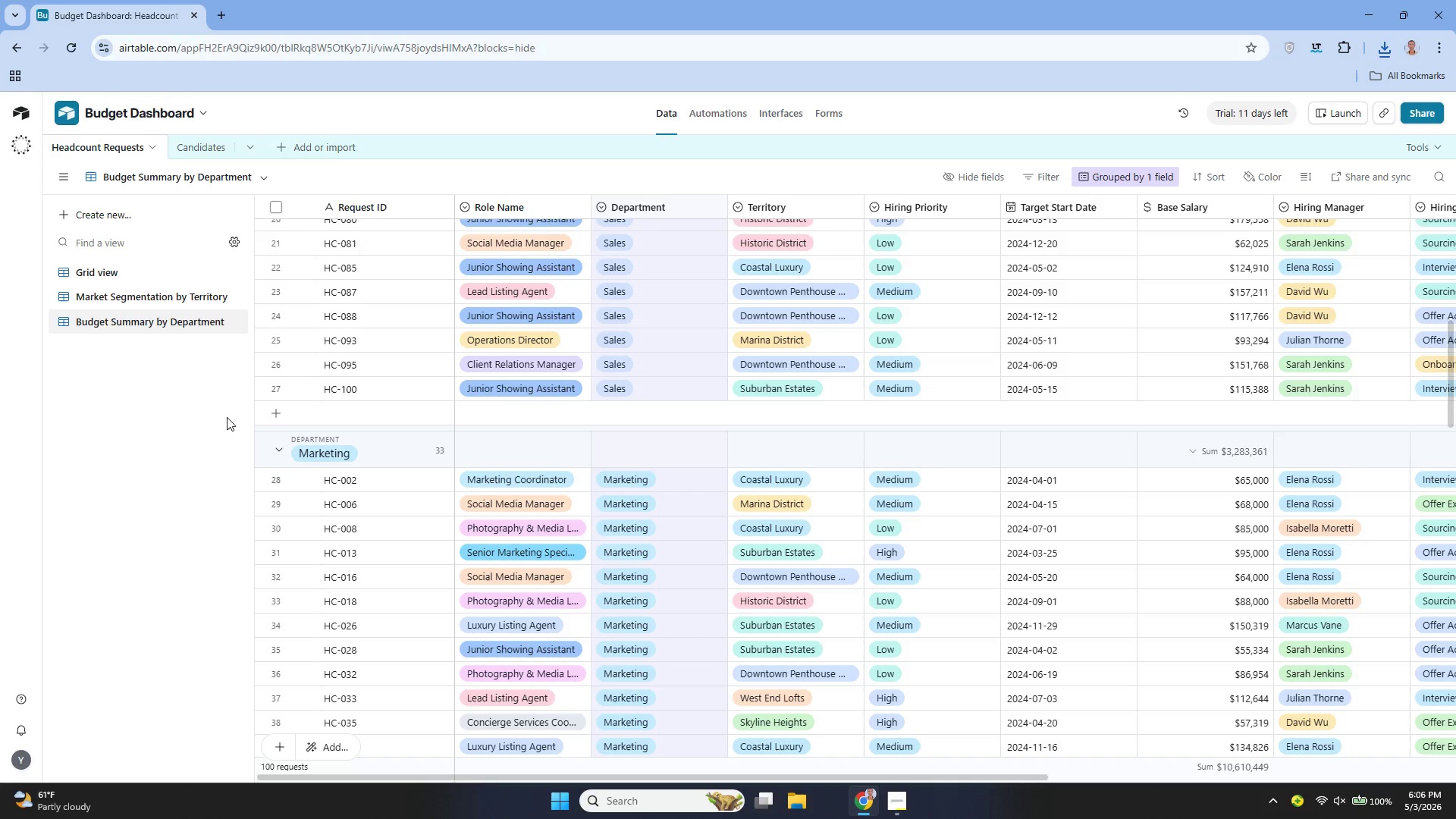 
wait(5.94)
 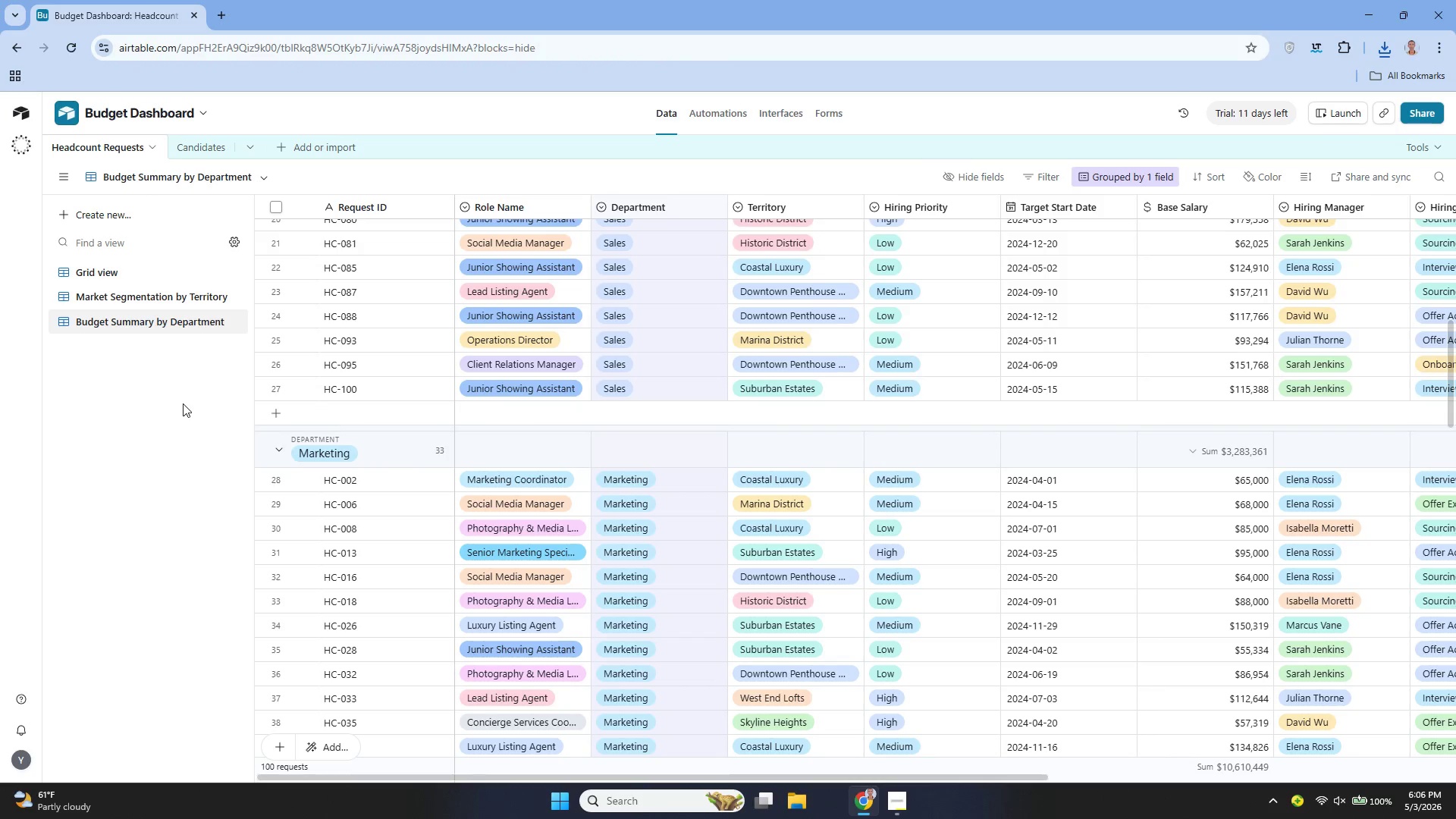 
key(Control+P)
 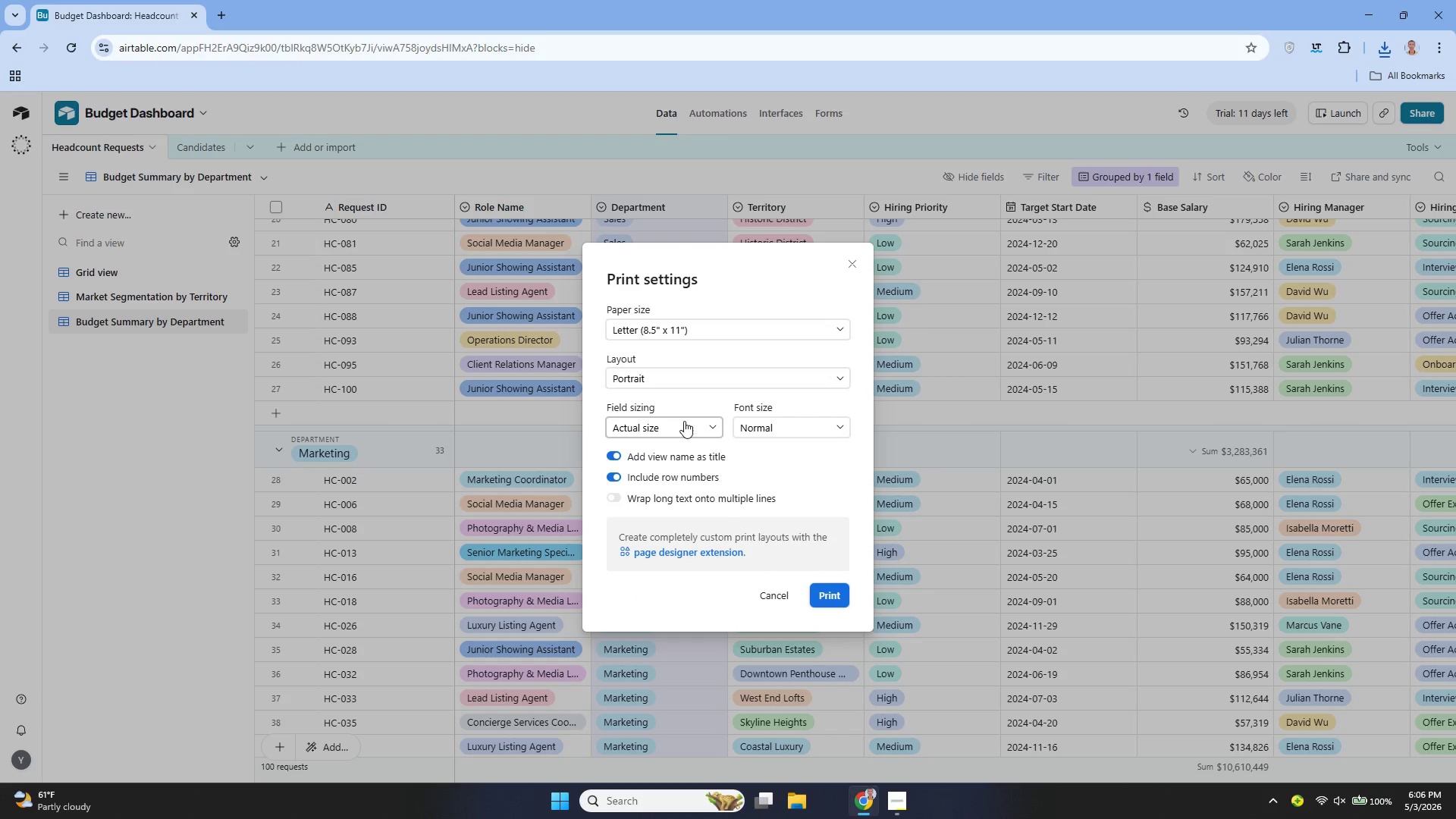 
wait(6.34)
 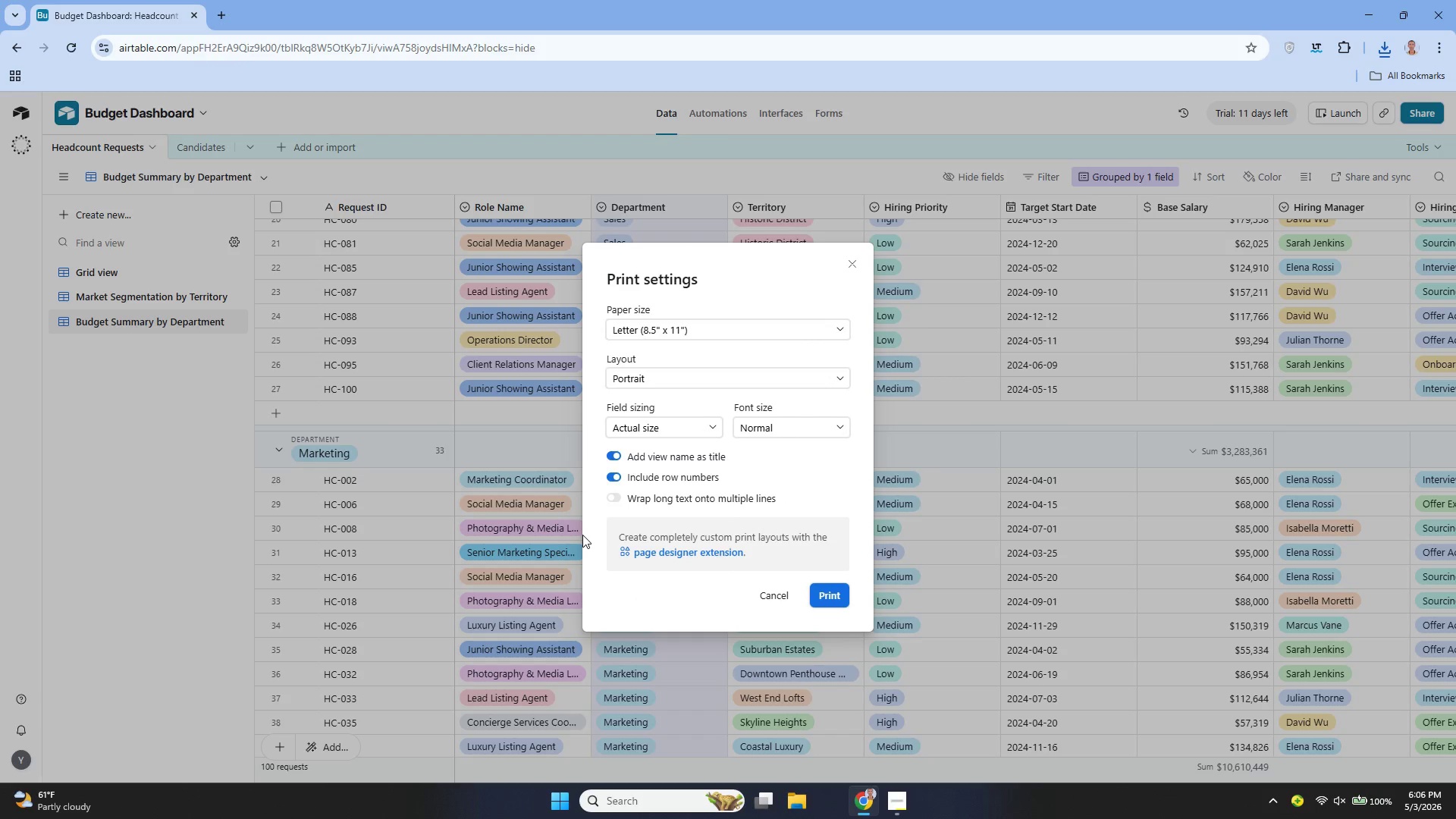 
mouse_move([681, 350])
 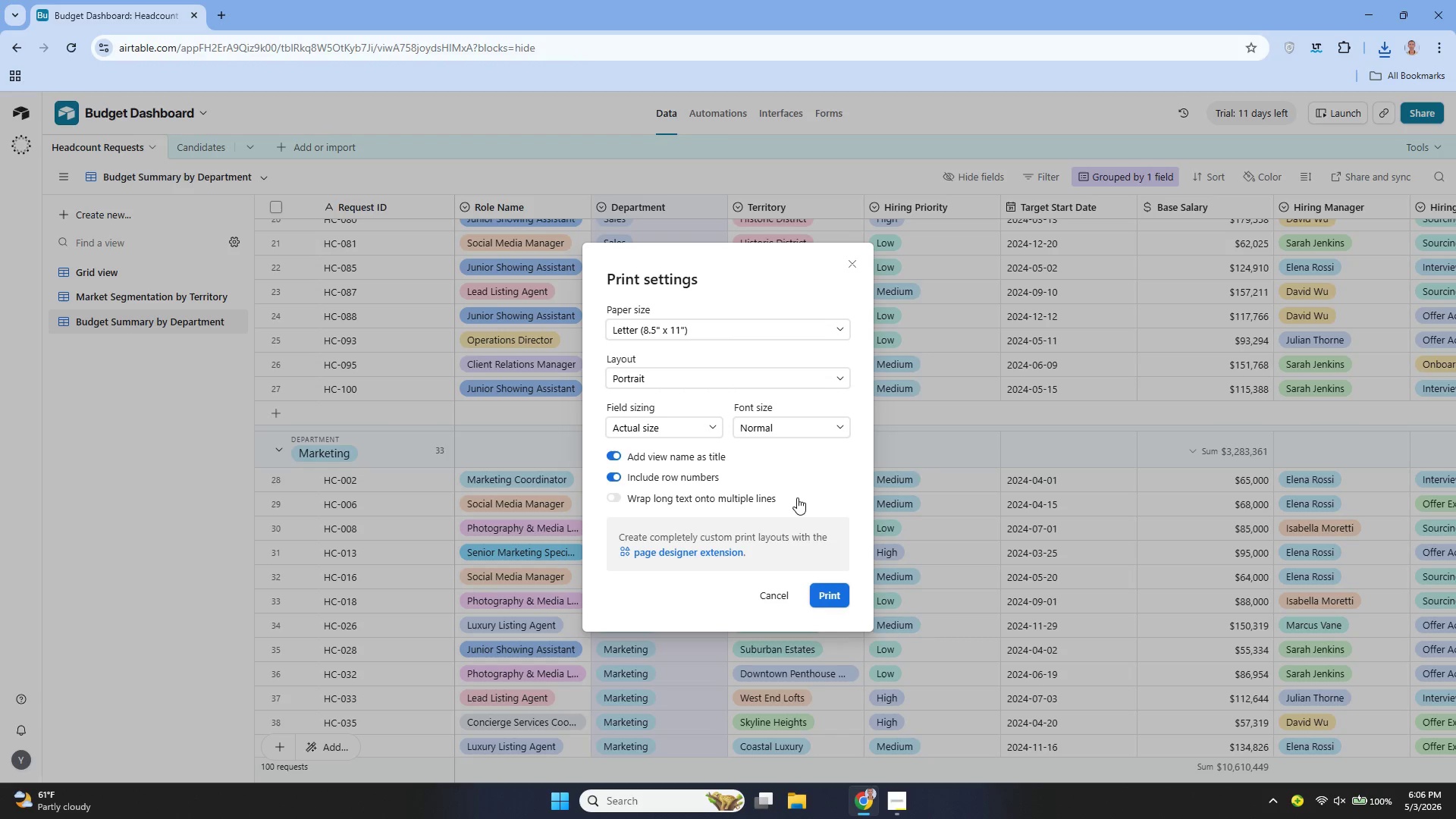 
wait(7.98)
 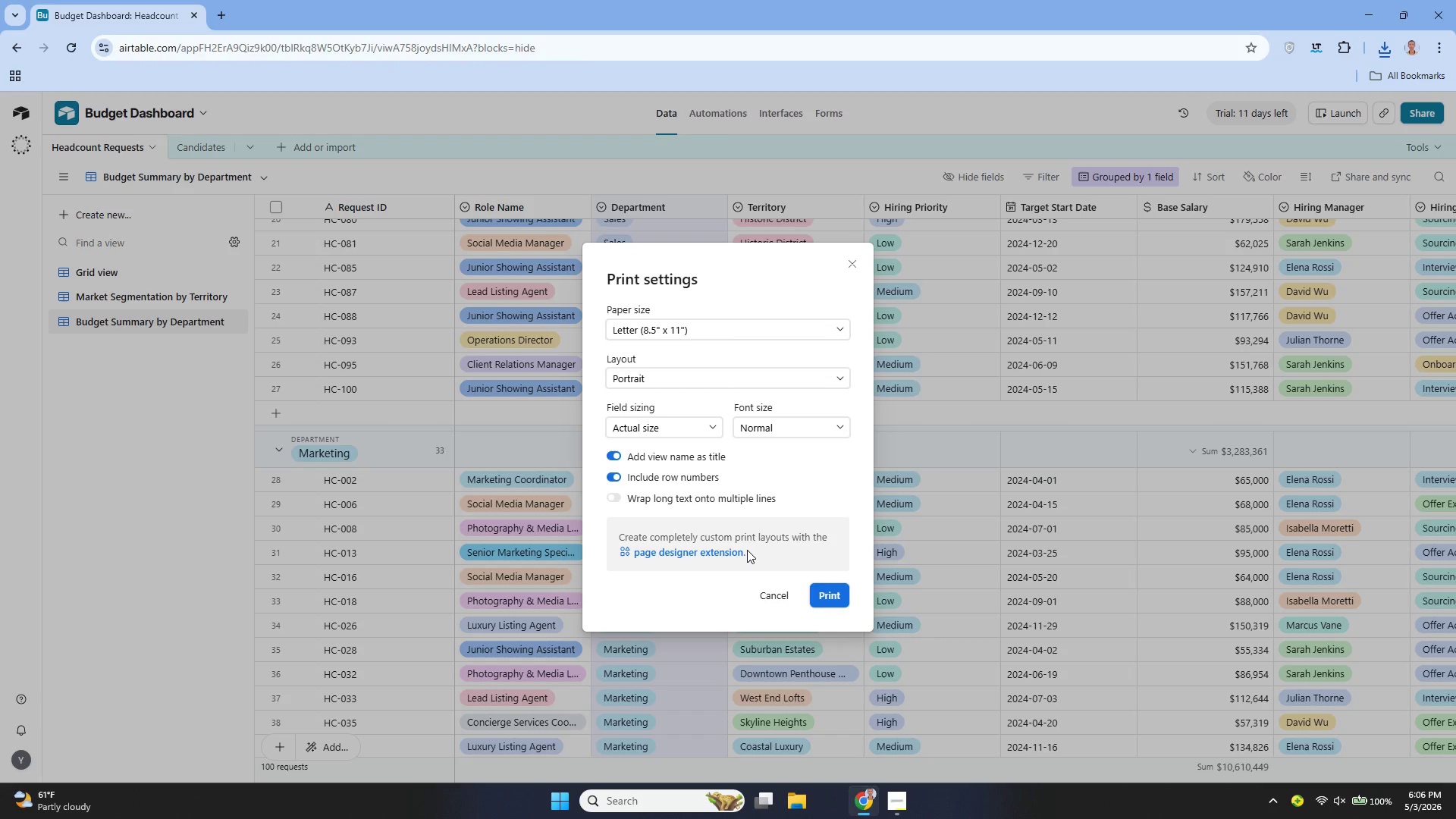 
left_click([790, 595])
 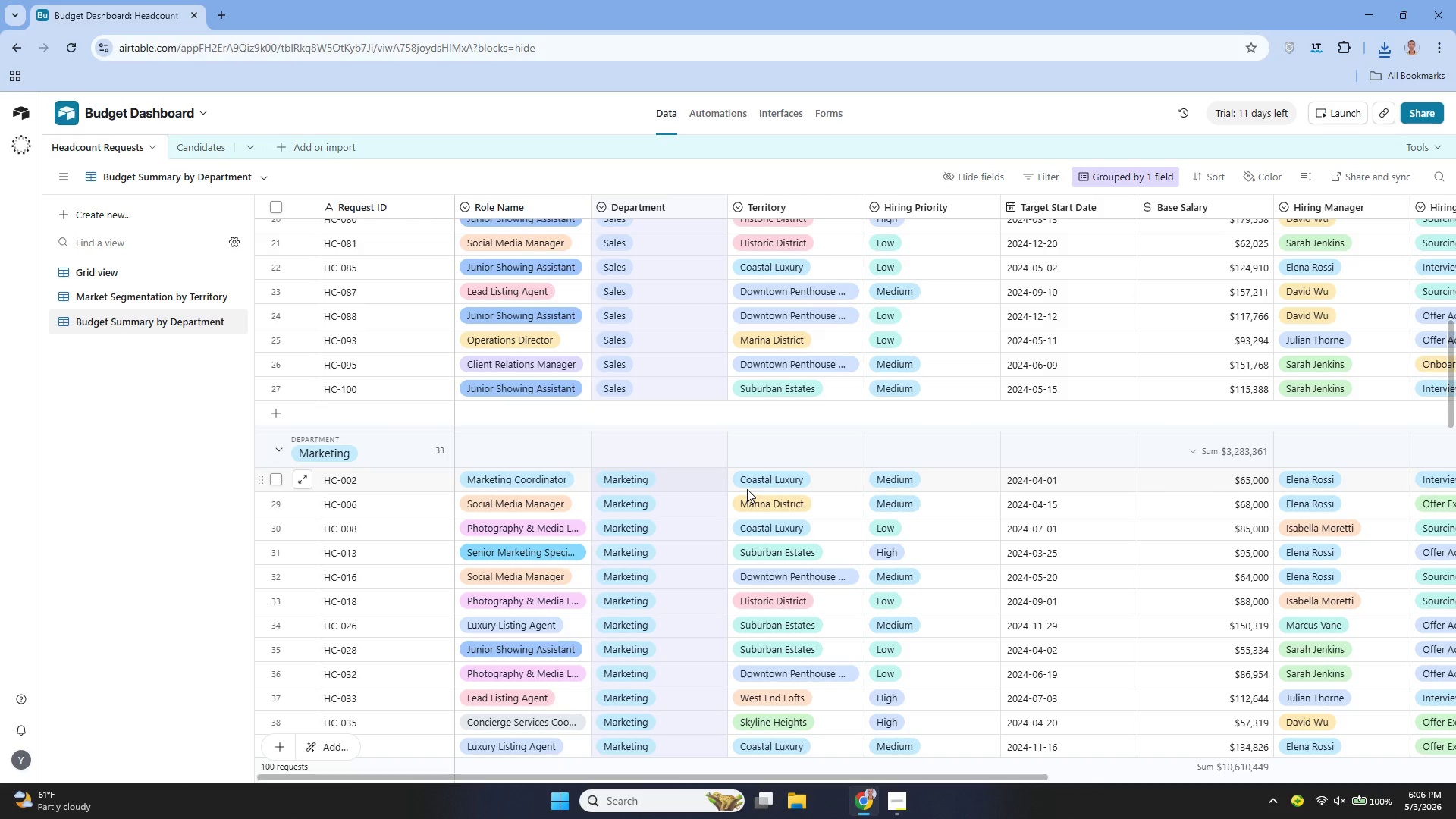 
wait(6.3)
 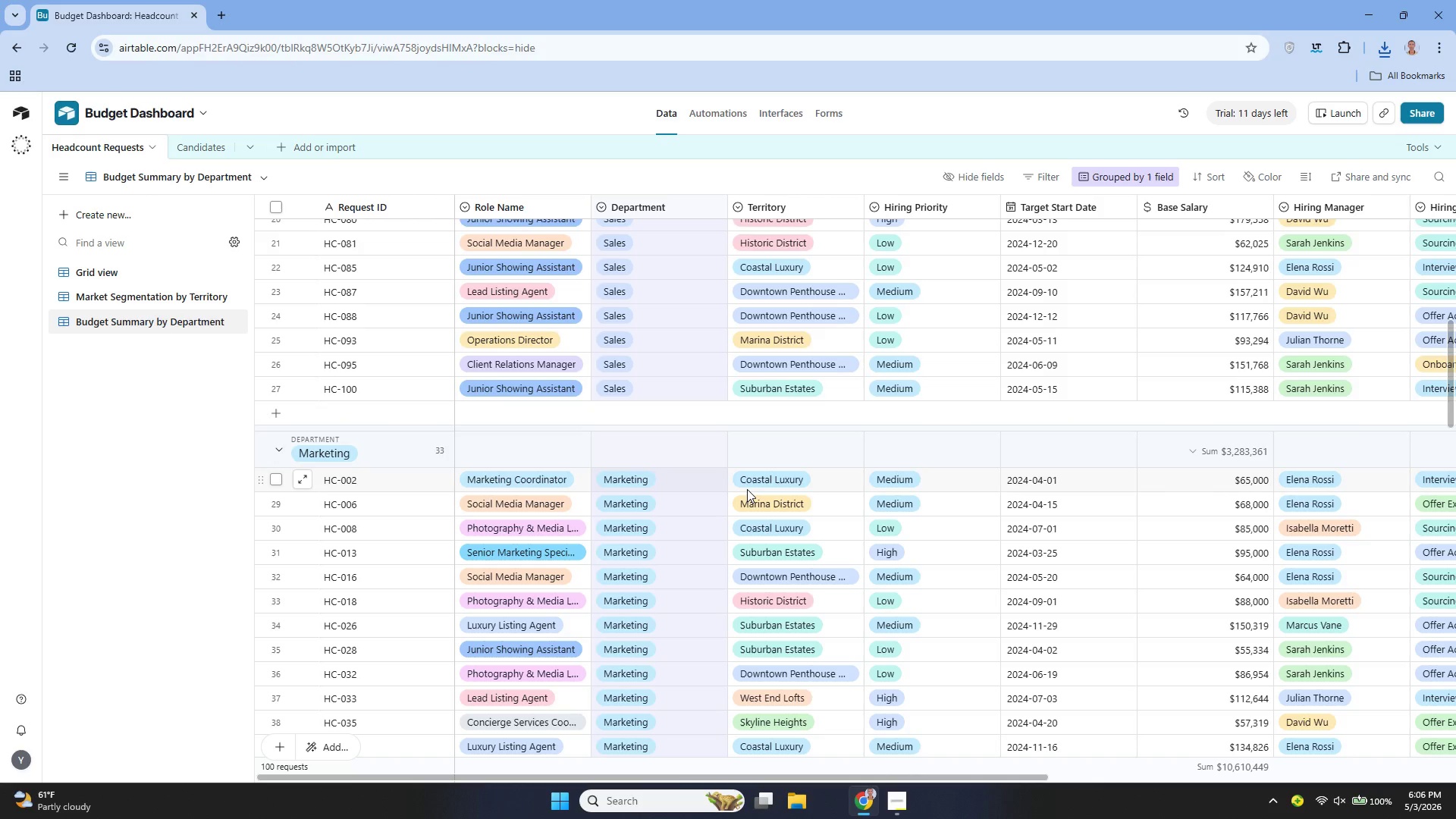 
mouse_move([897, 332])
 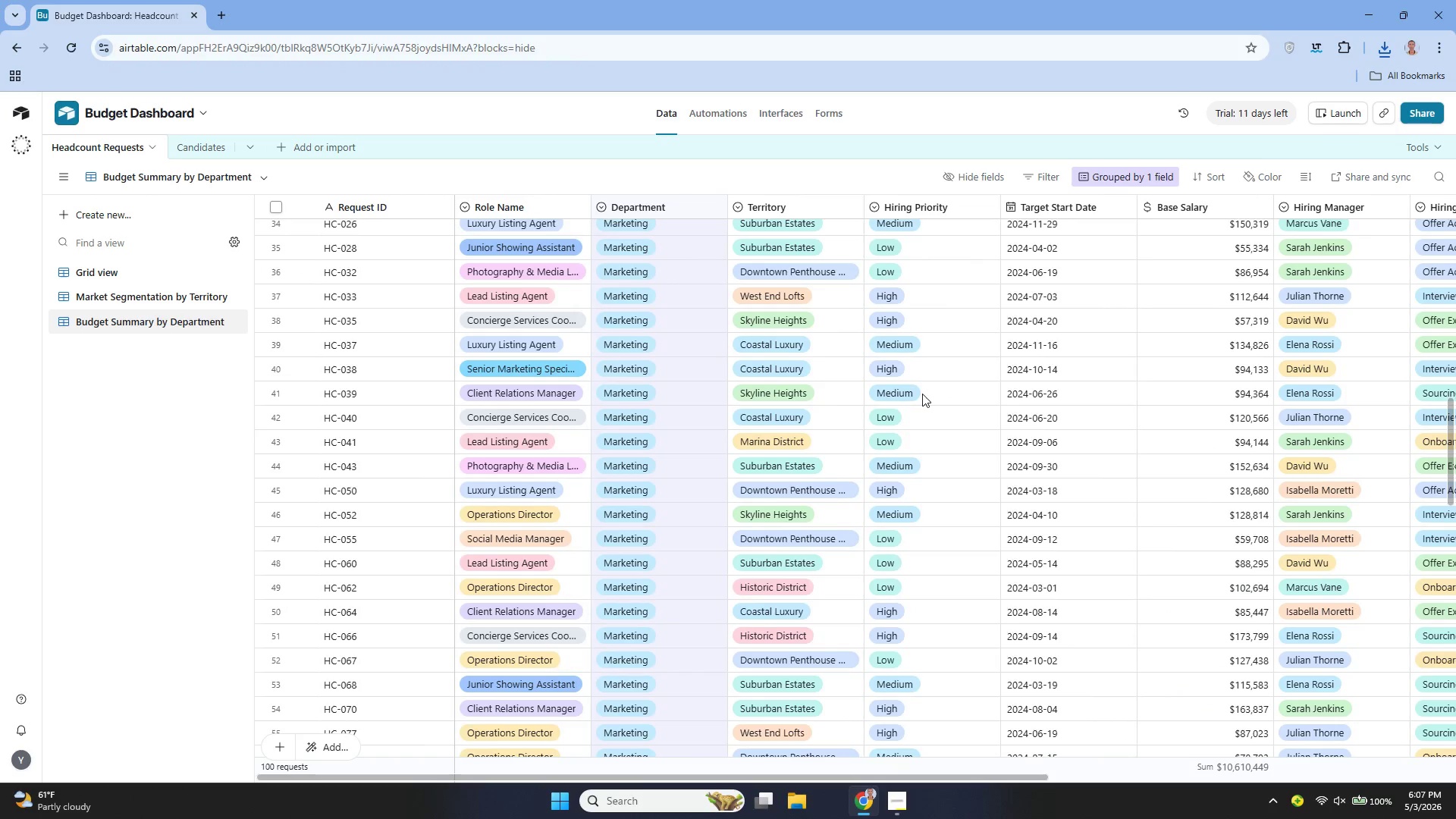 
left_click([1407, 106])
 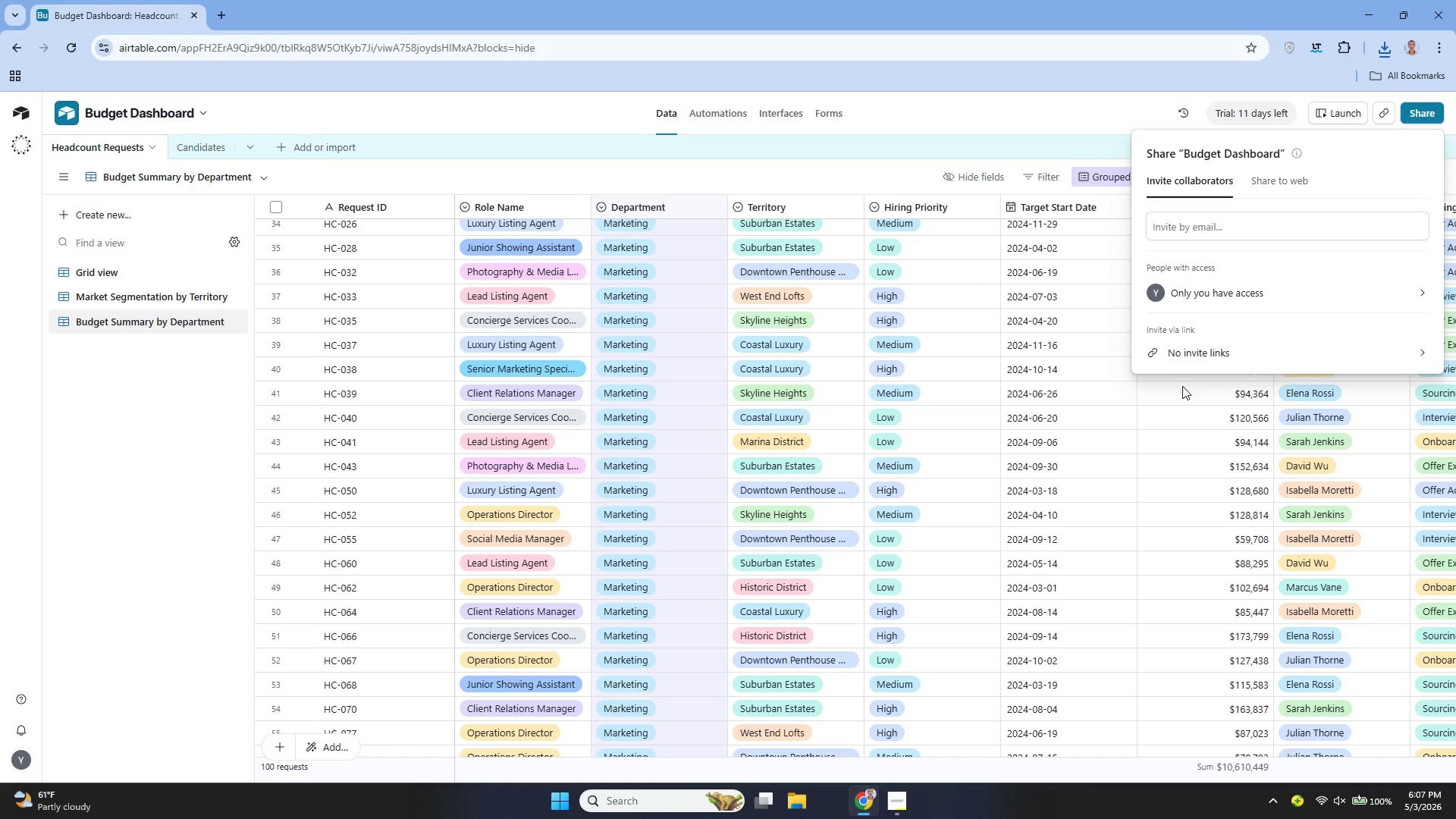 
left_click([1046, 374])
 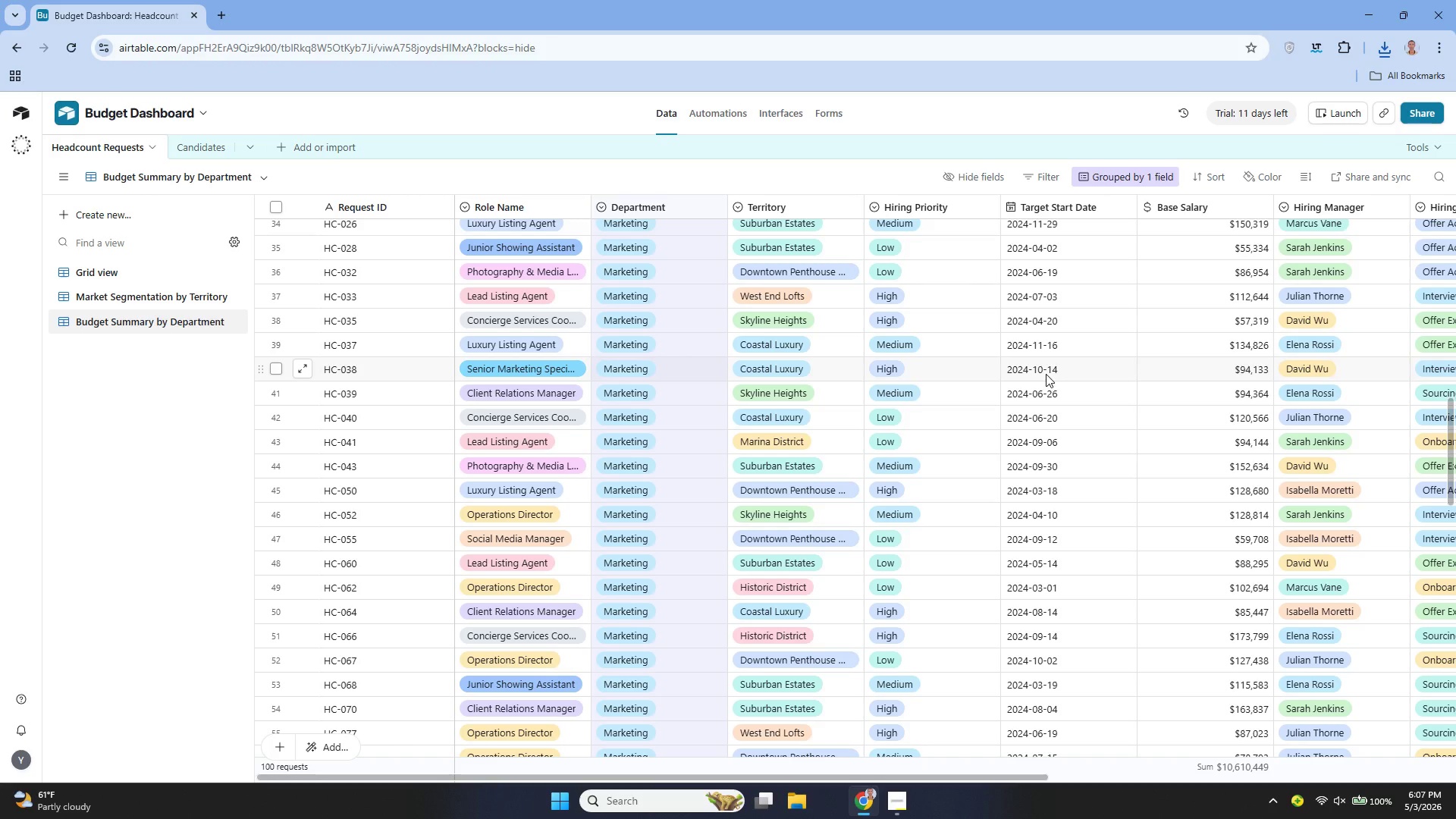 
key(Control+P)
 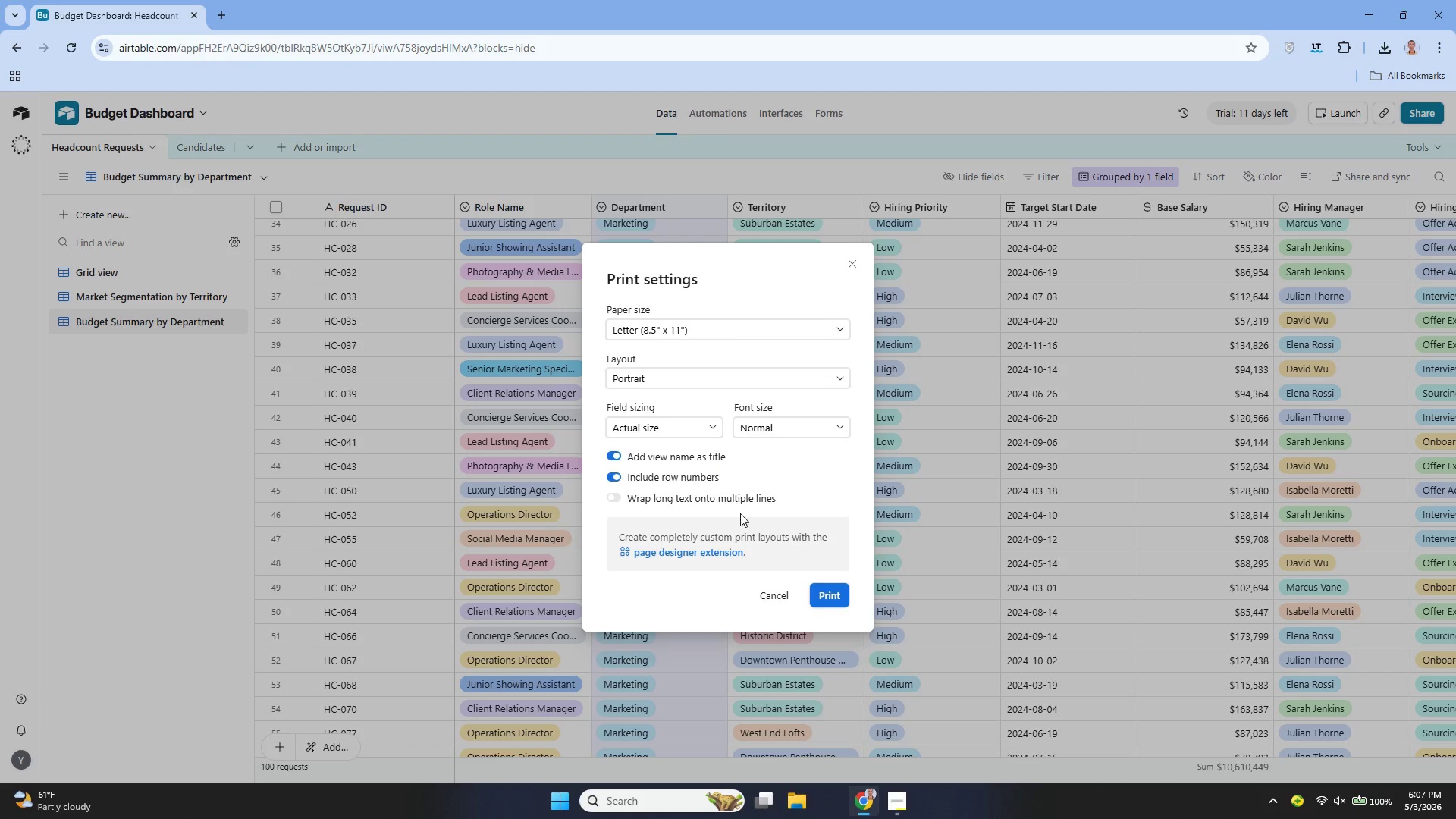 
wait(6.91)
 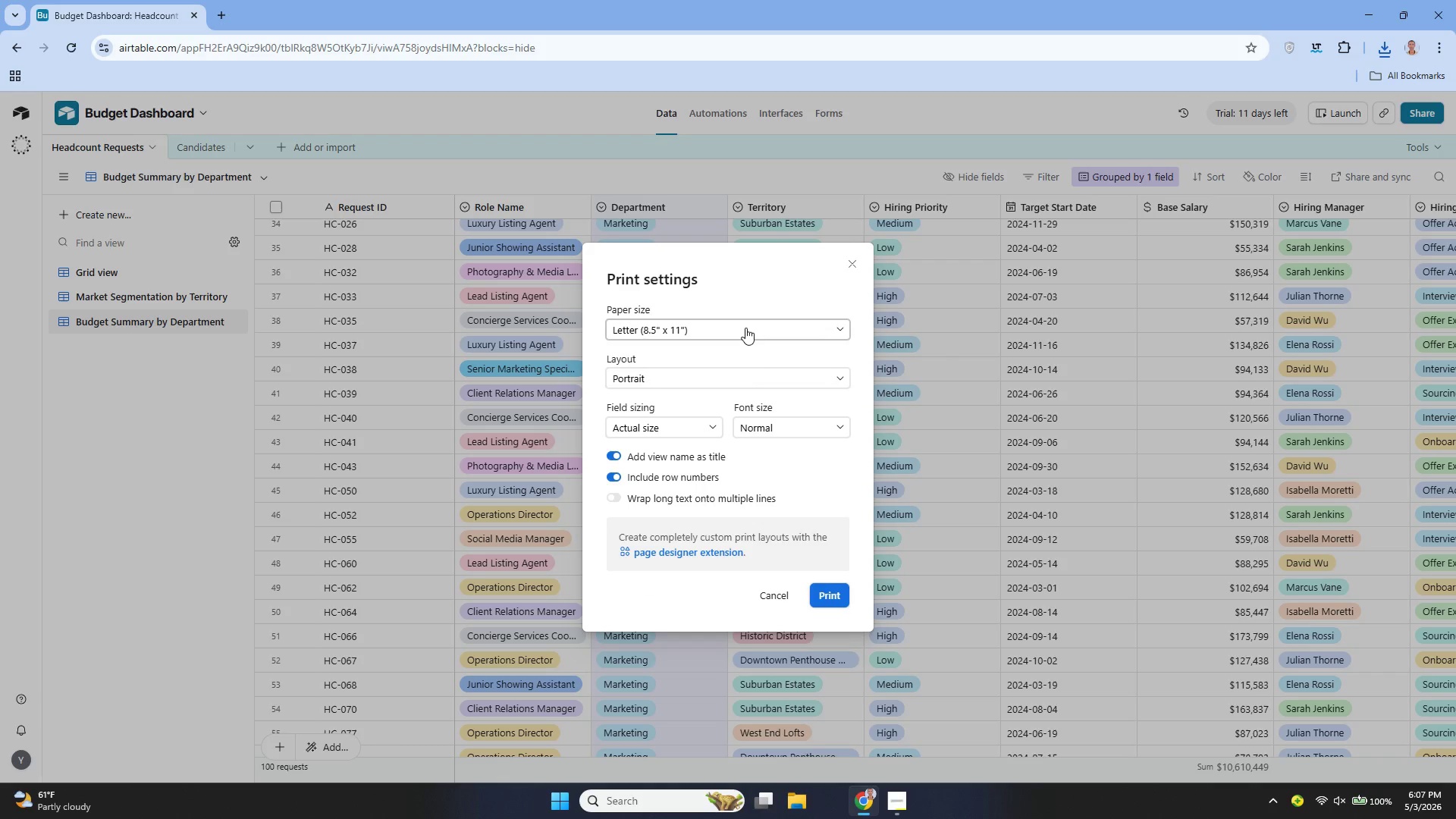 
left_click([825, 594])
 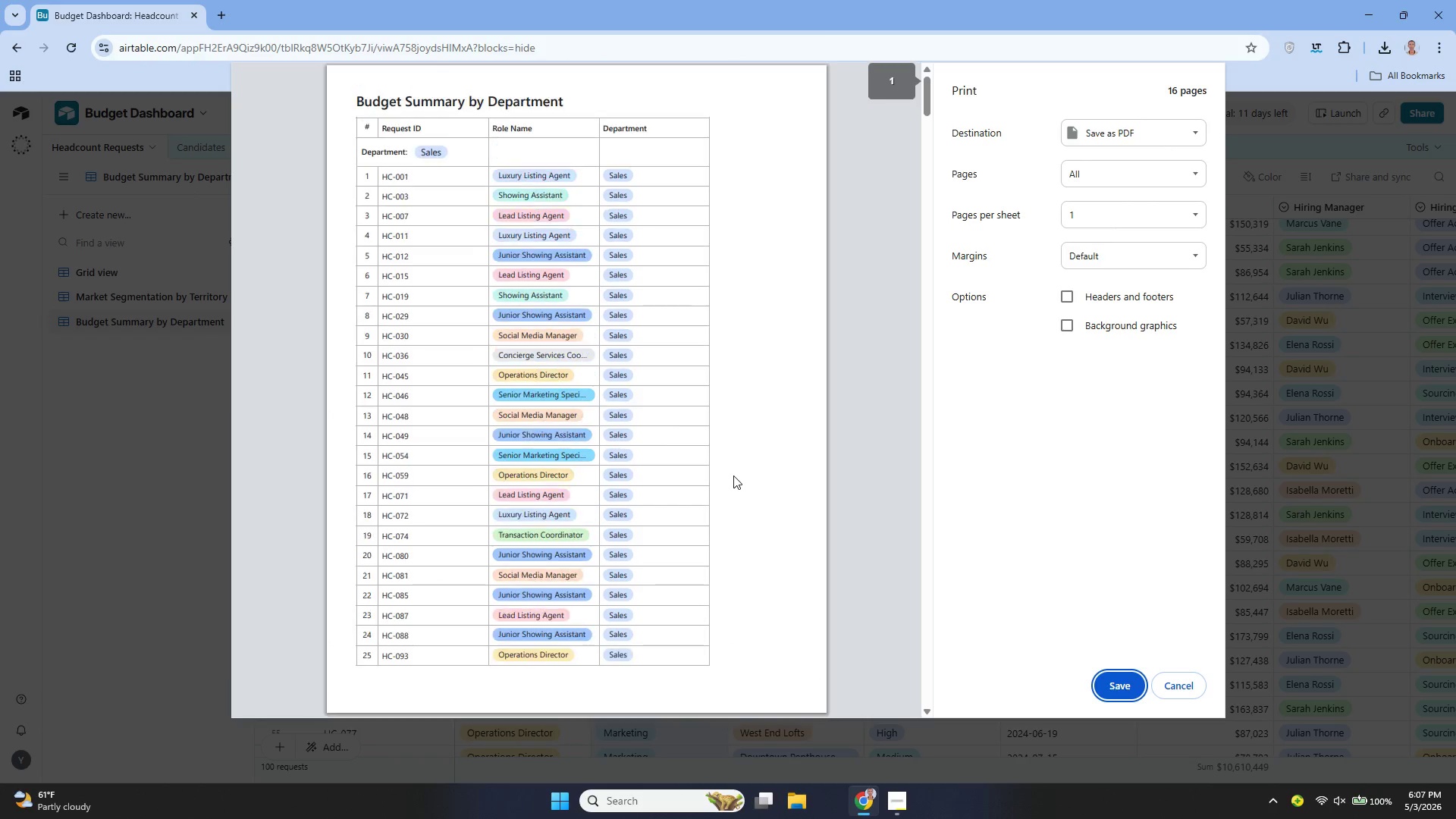 
wait(27.31)
 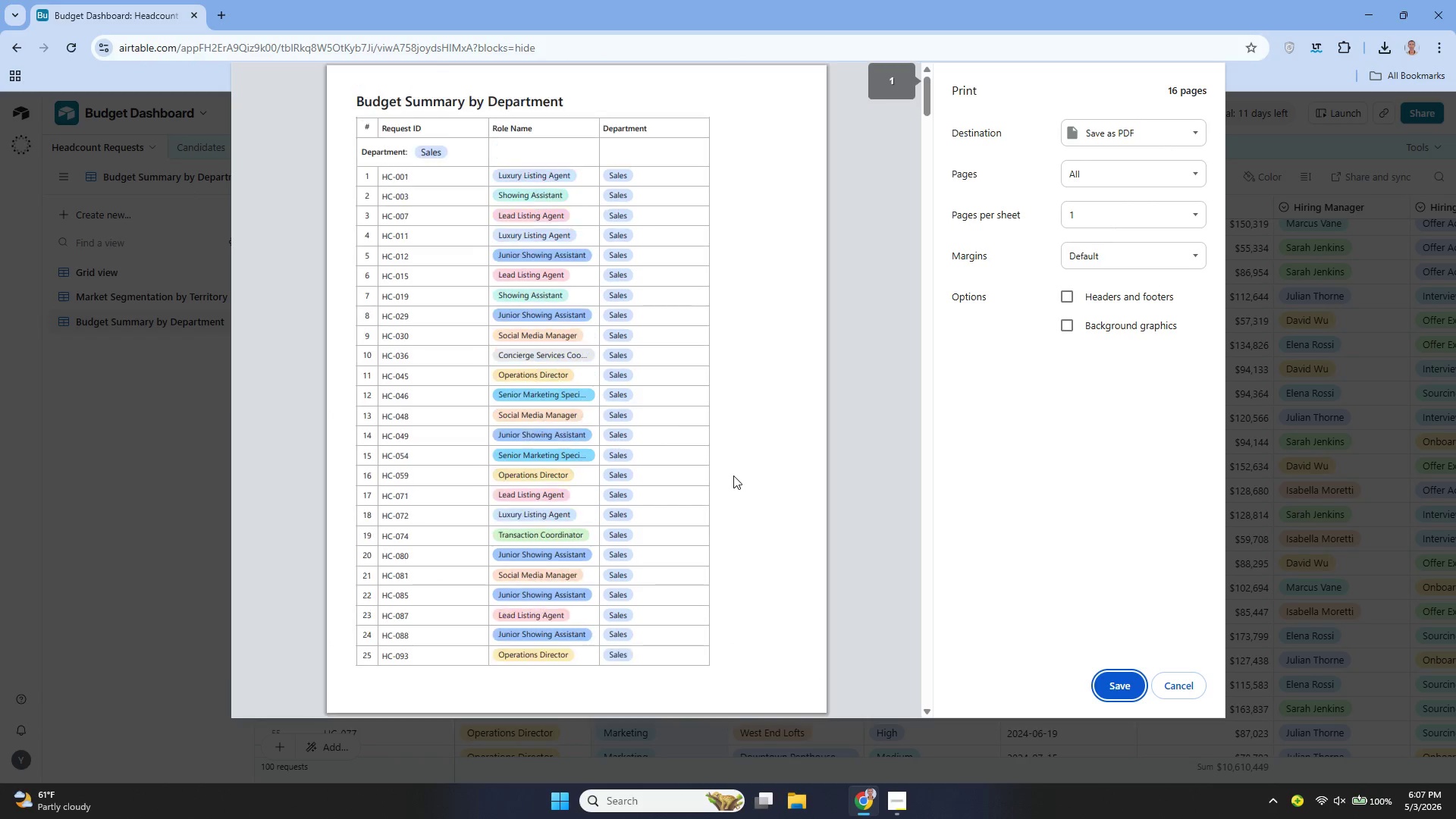 
left_click([1169, 673])
 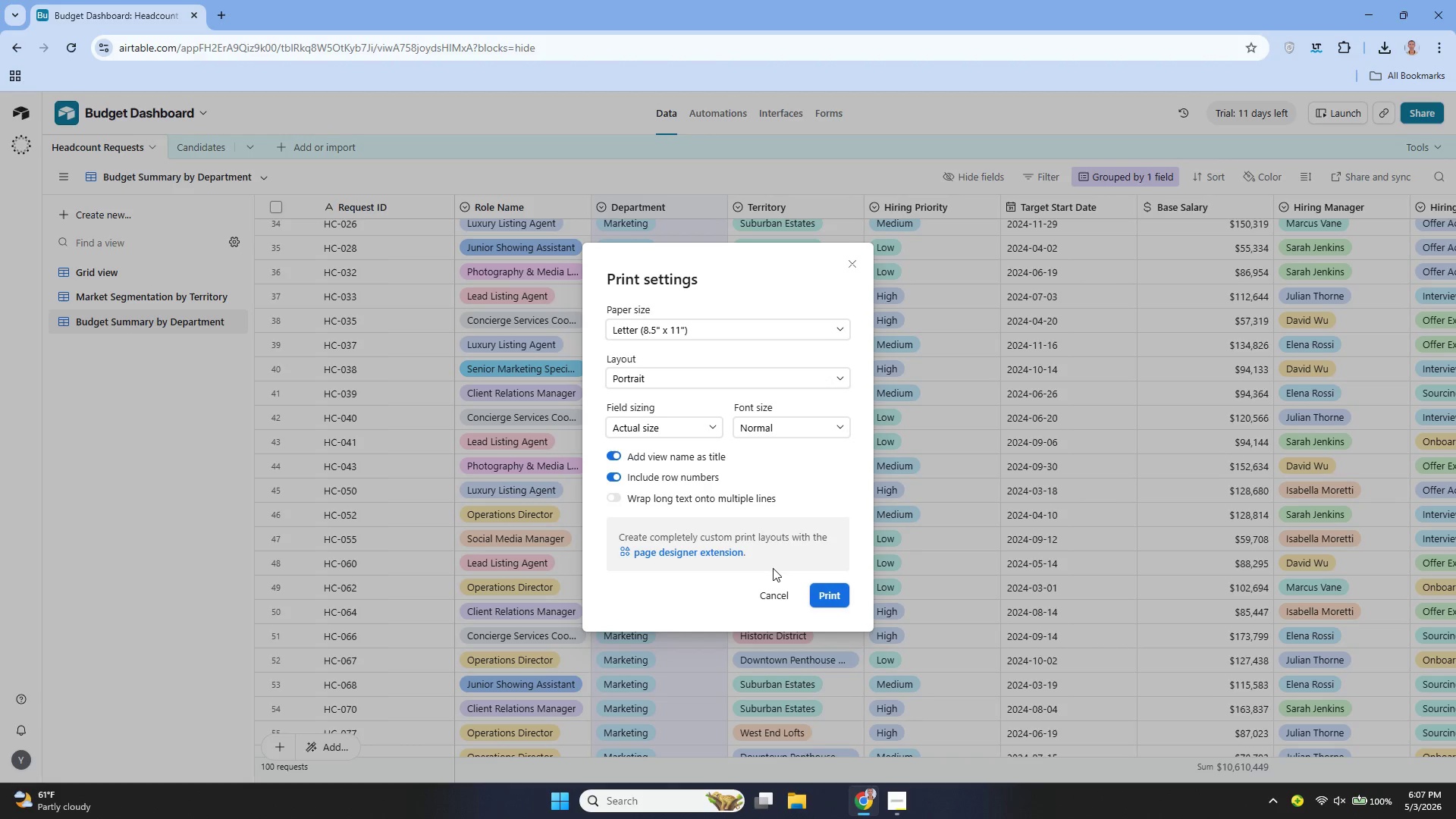 
left_click([782, 592])
 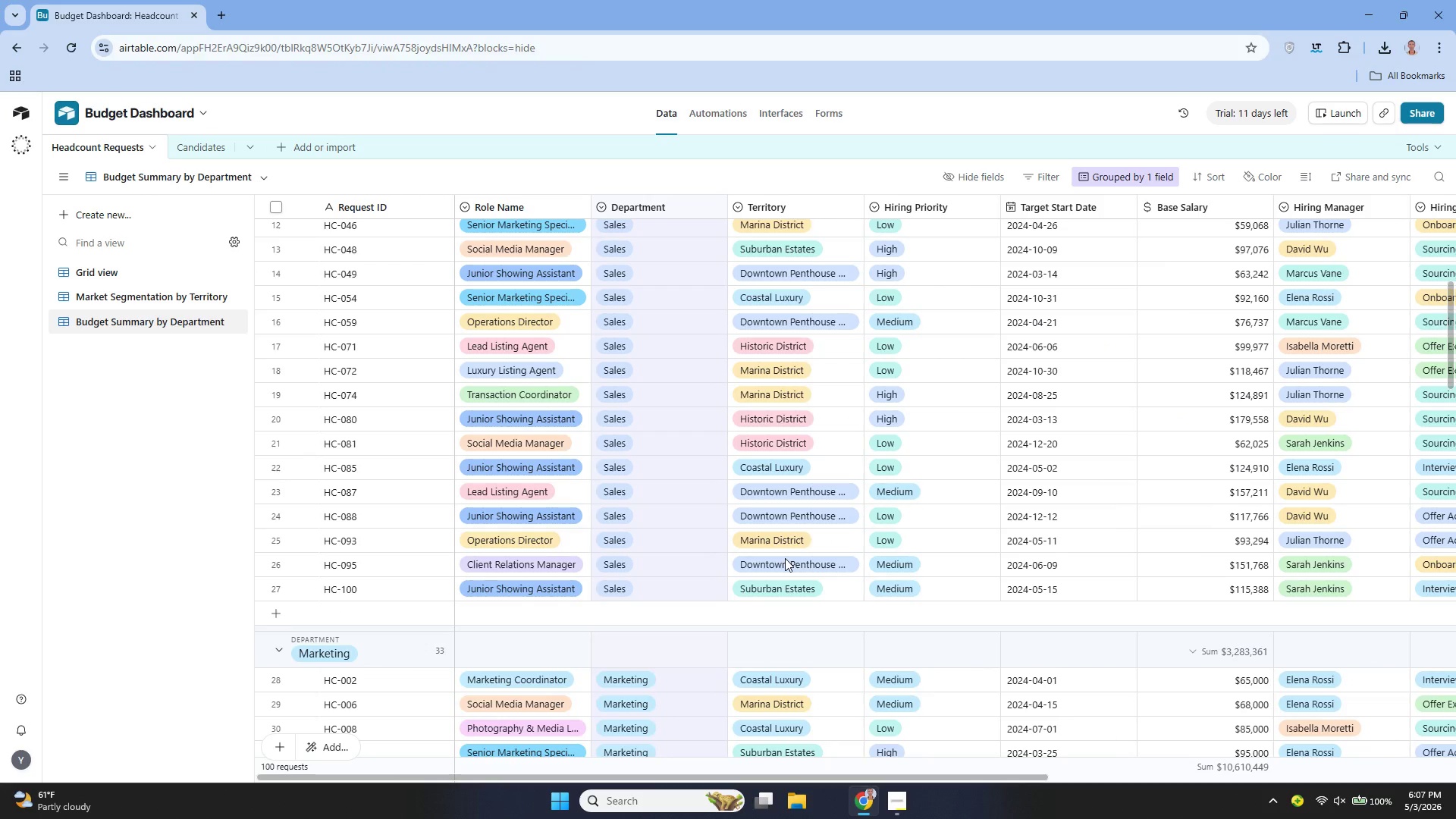 
wait(6.67)
 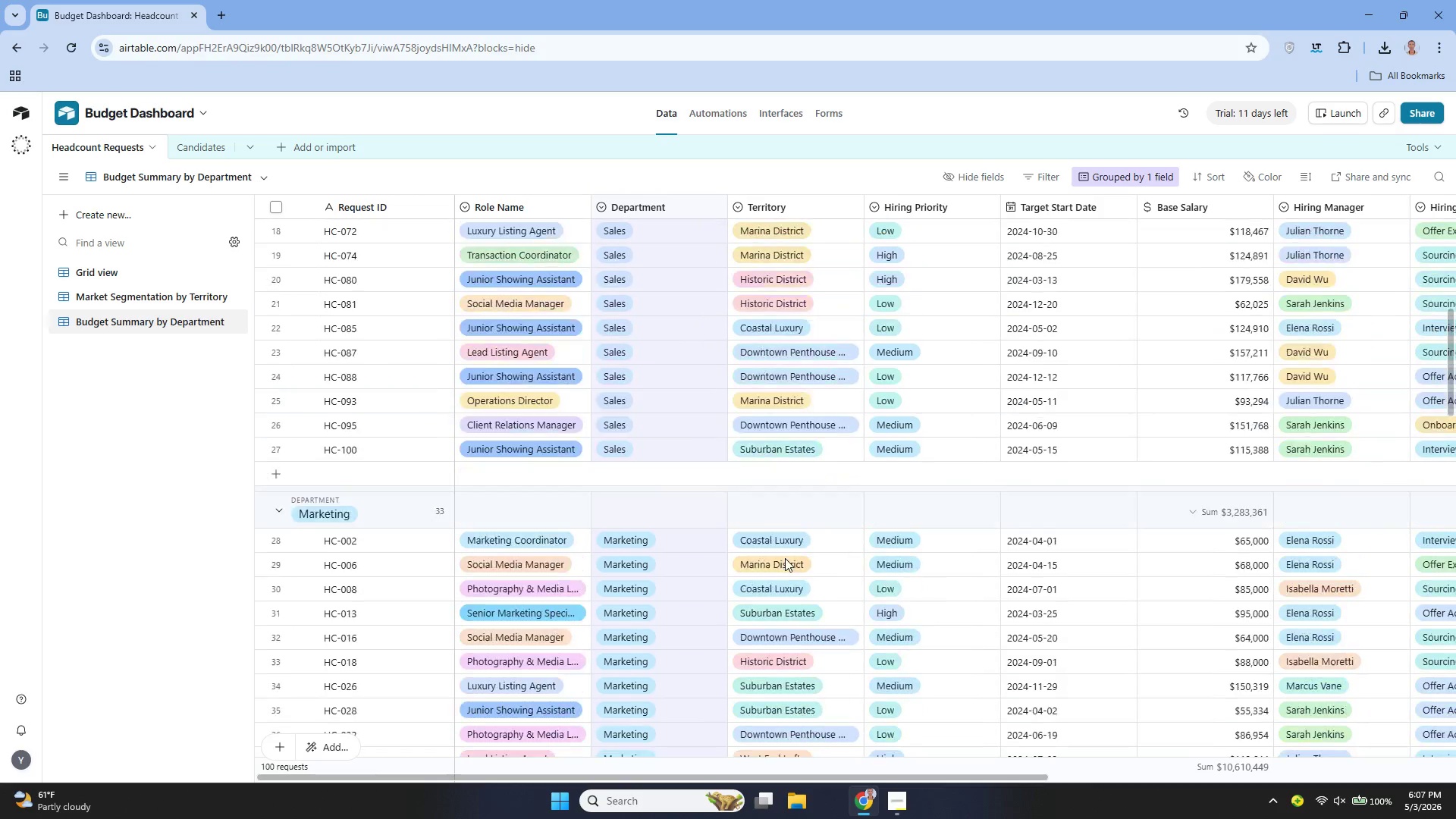 
key(Control+P)
 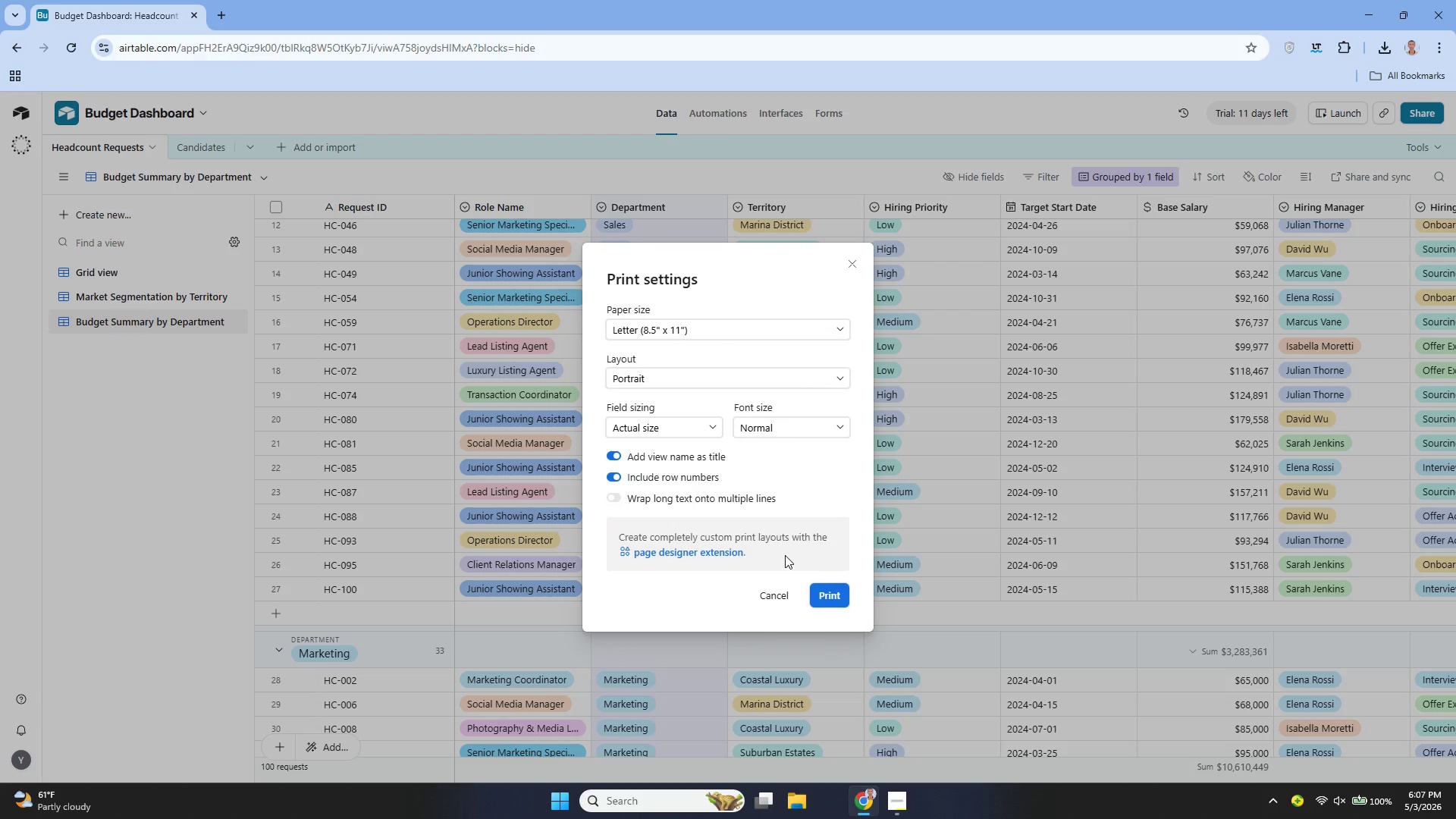 
left_click([695, 423])
 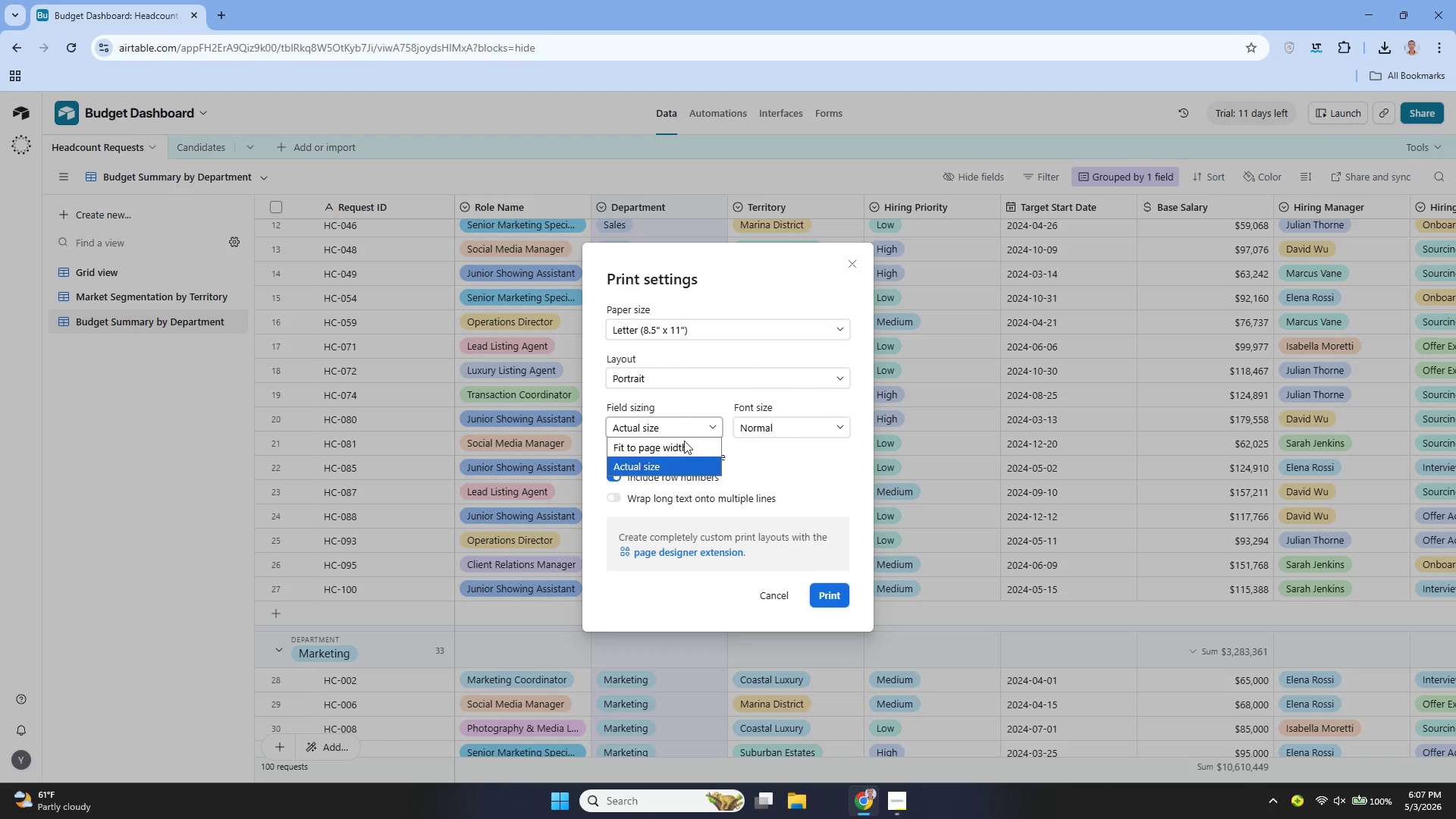 
left_click([679, 446])
 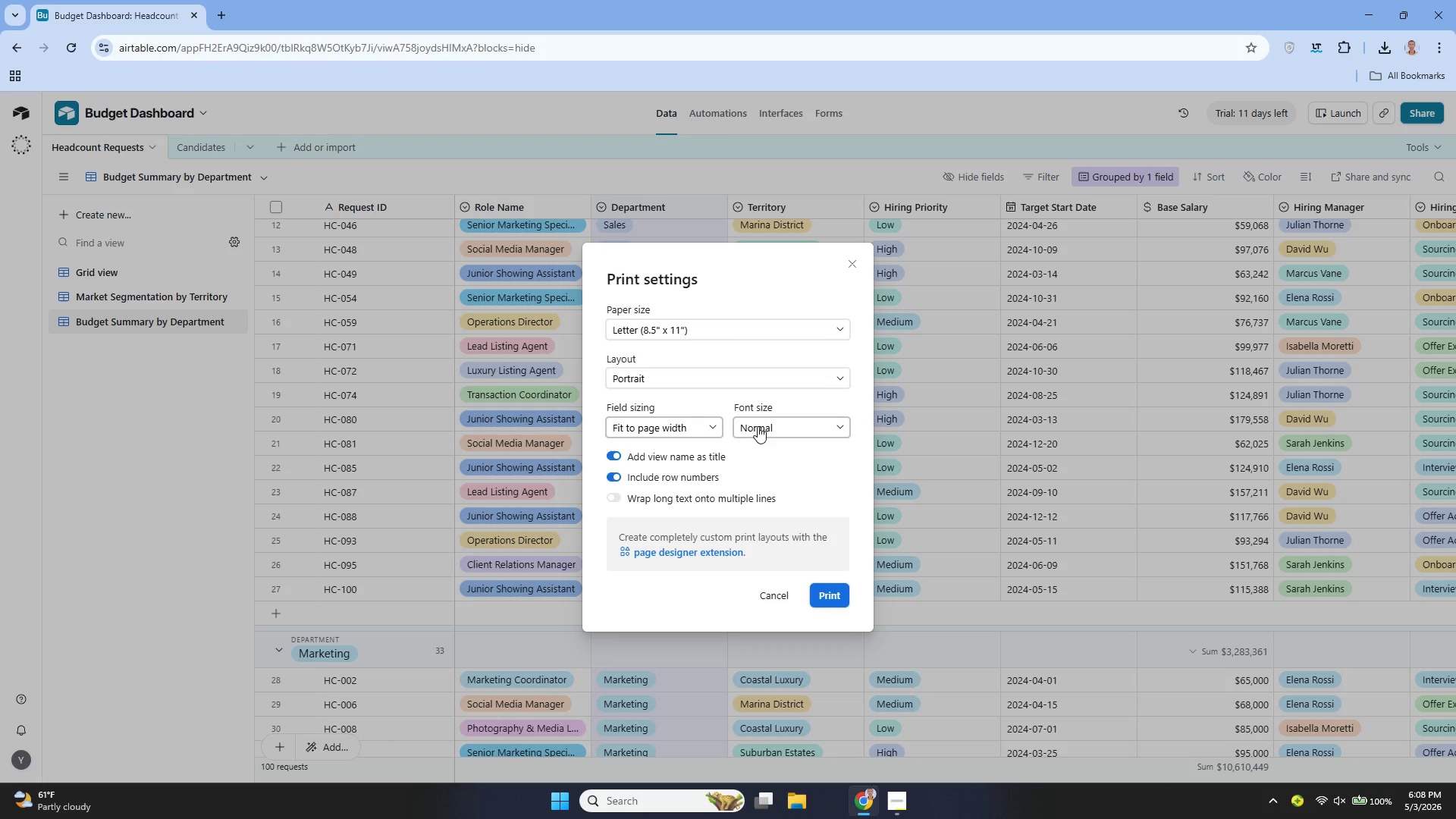 
left_click([760, 427])
 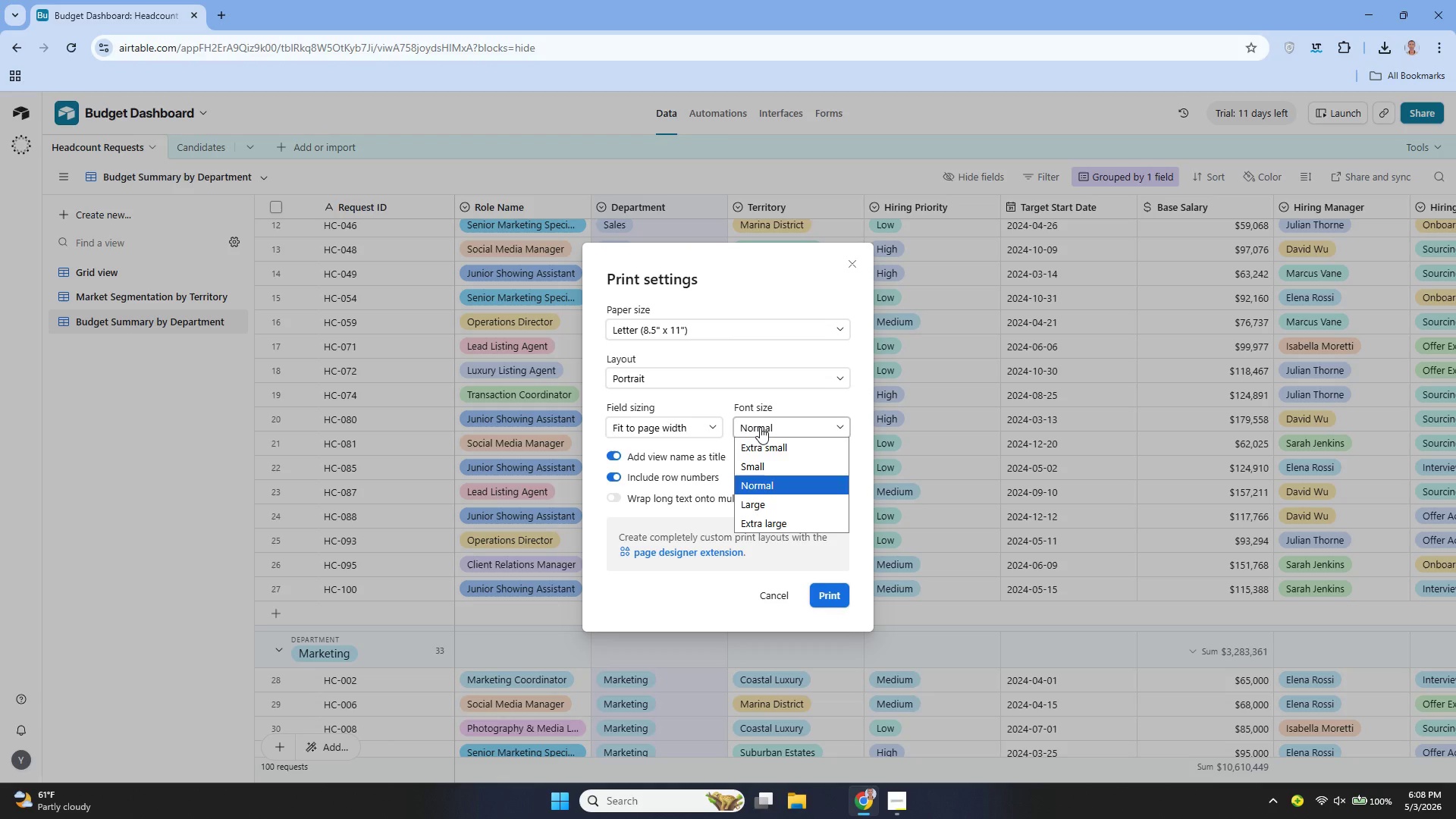 
left_click([760, 427])
 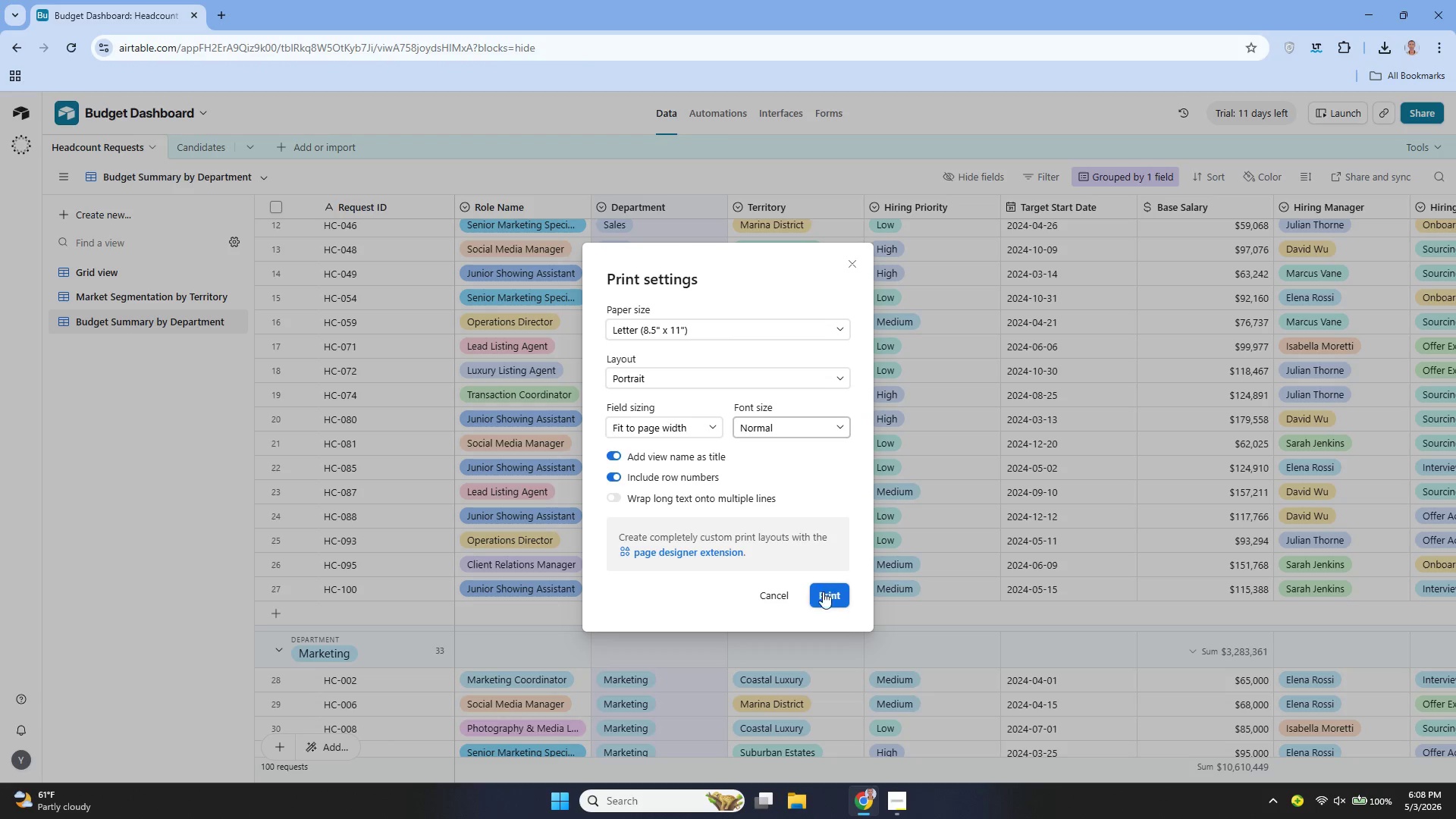 
left_click([823, 596])
 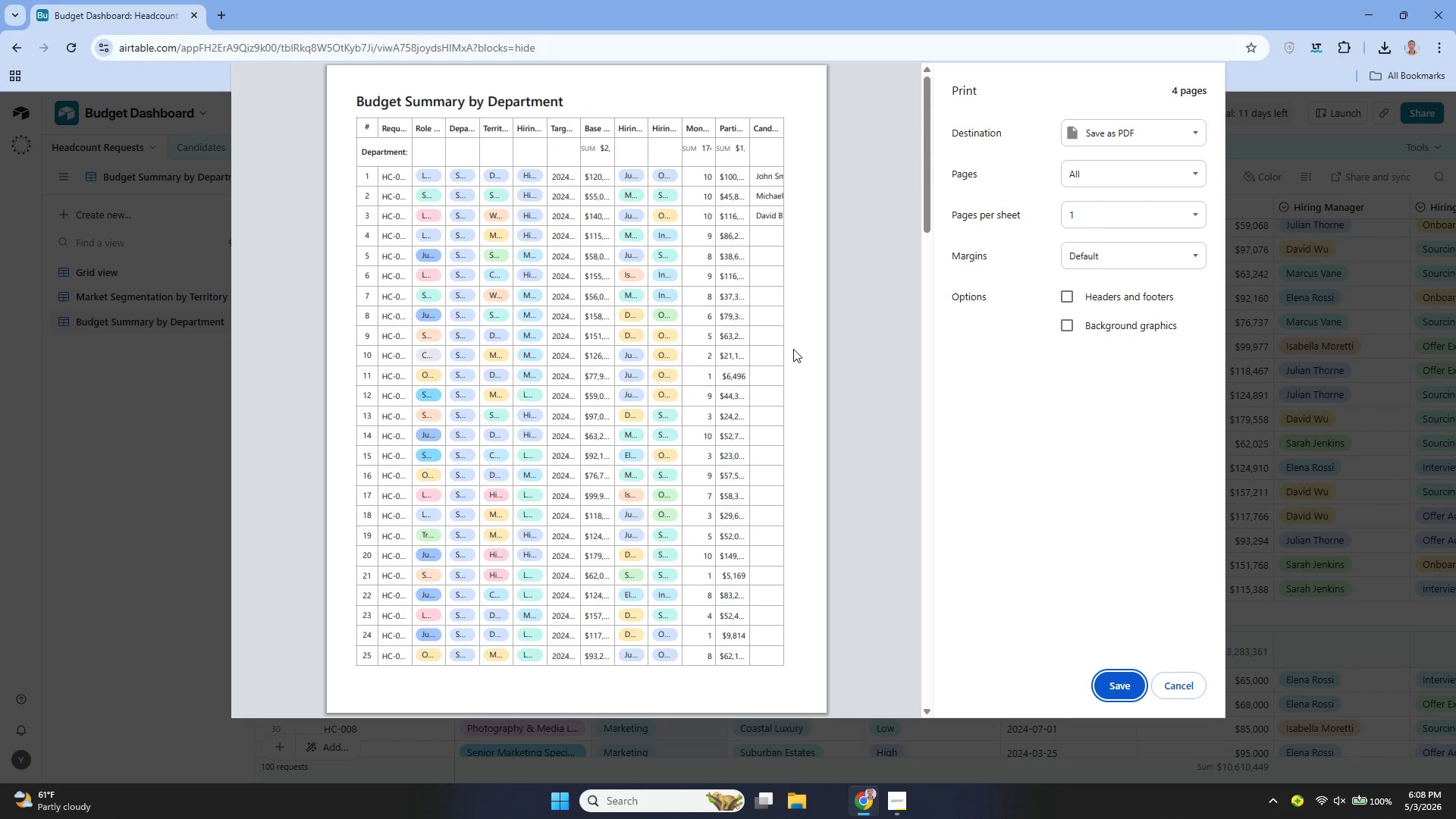 
wait(32.0)
 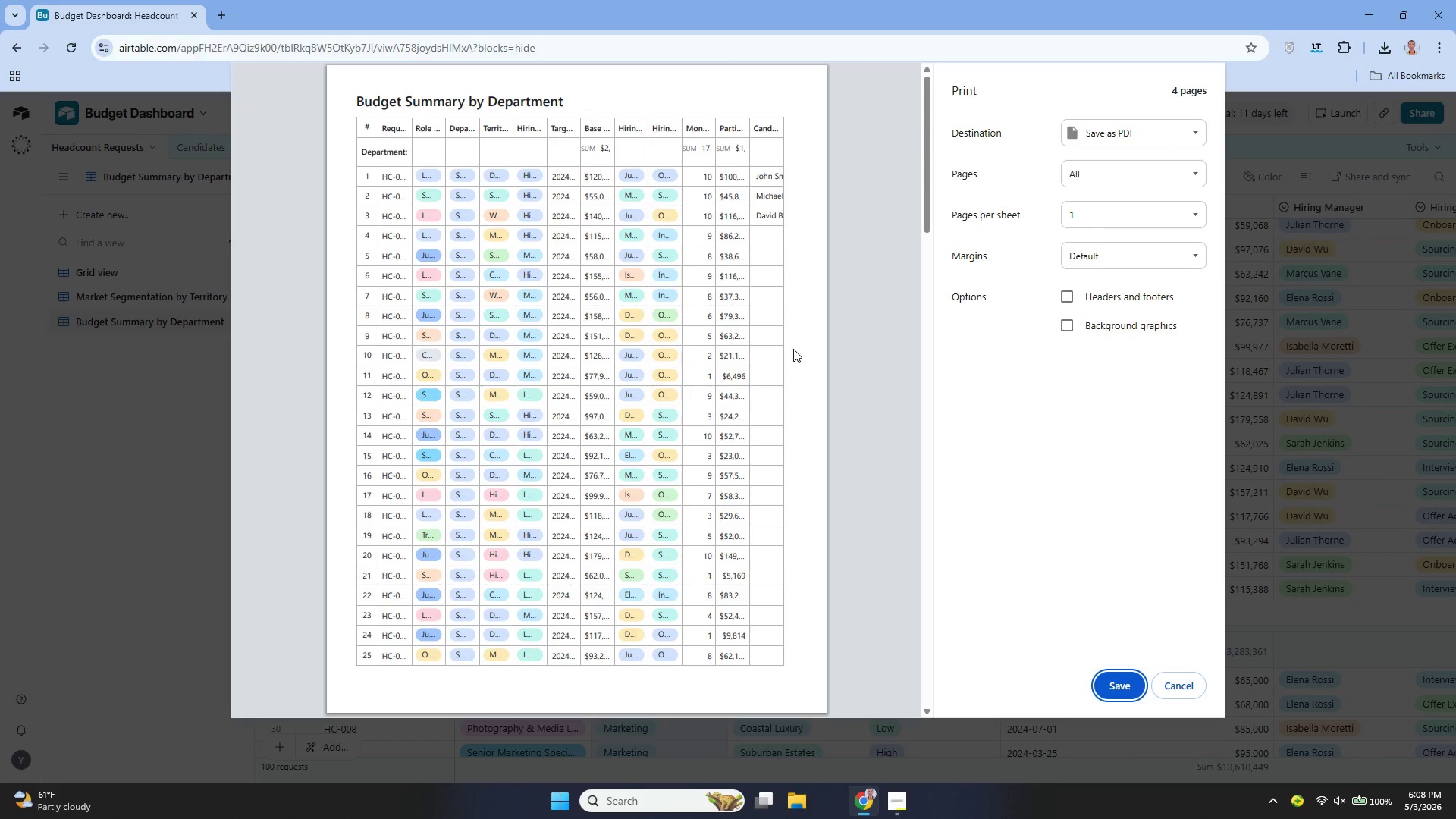 
left_click([1114, 685])
 